 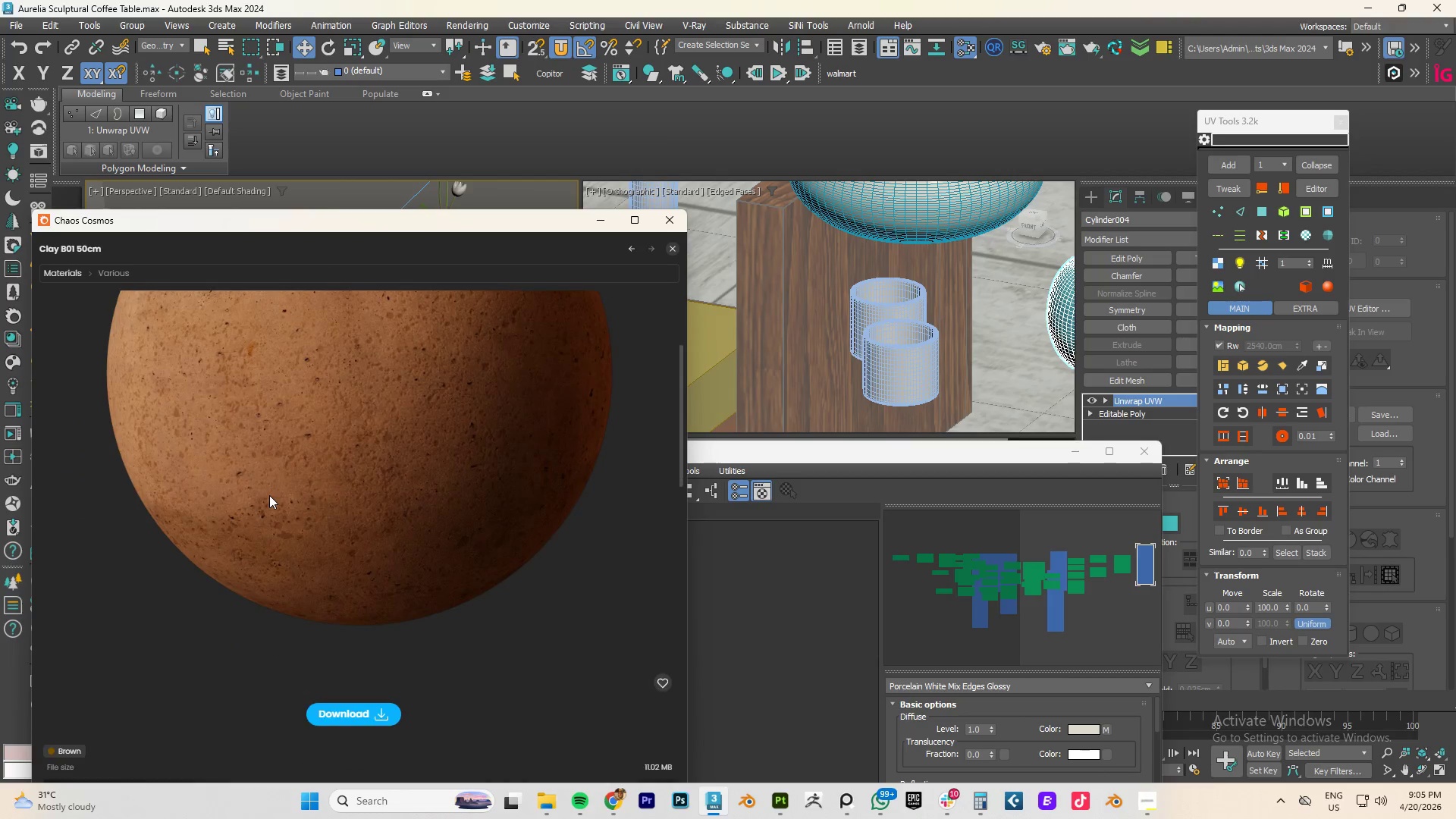 
scroll: coordinate [381, 472], scroll_direction: up, amount: 4.0
 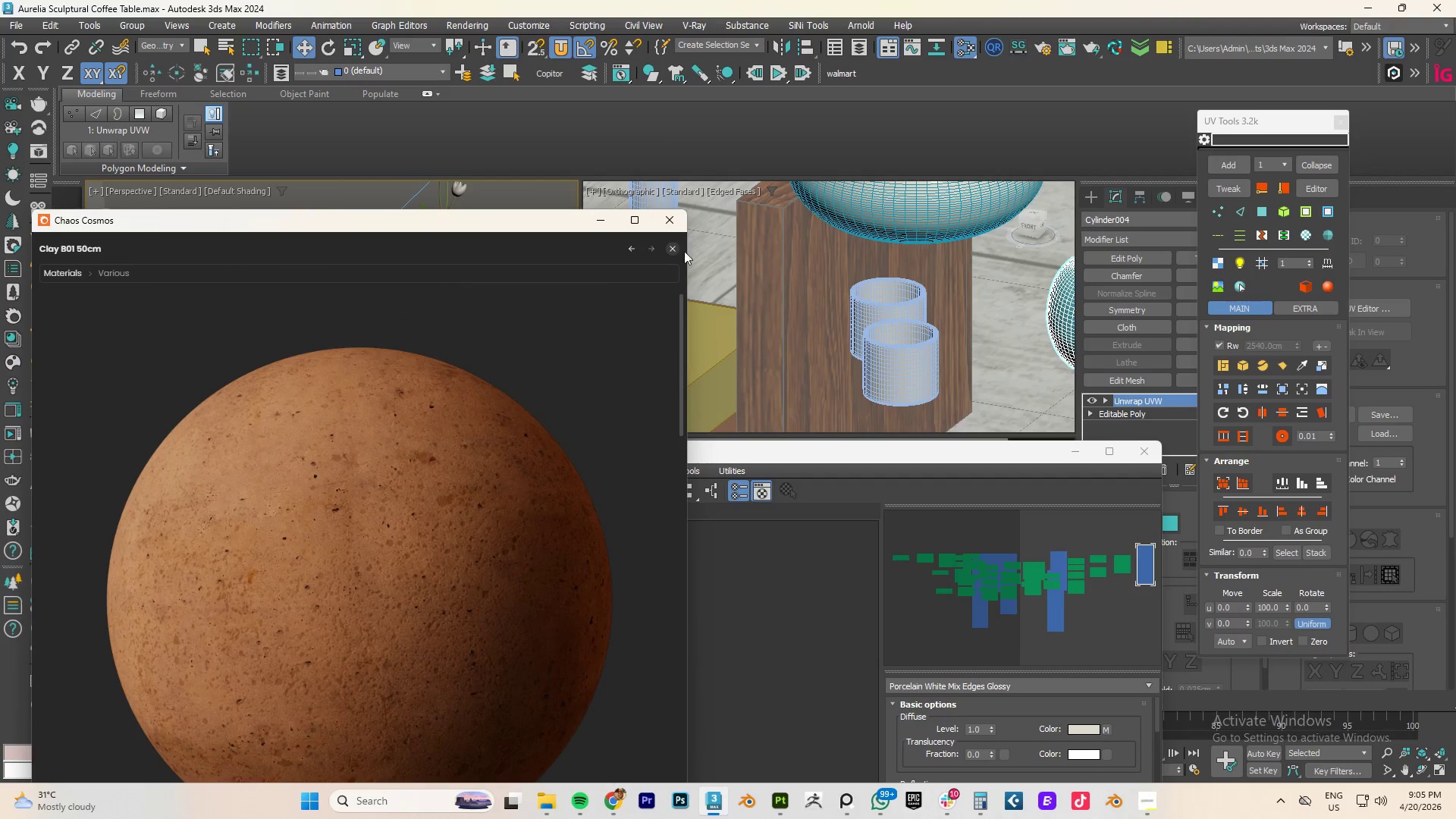 
left_click([666, 253])
 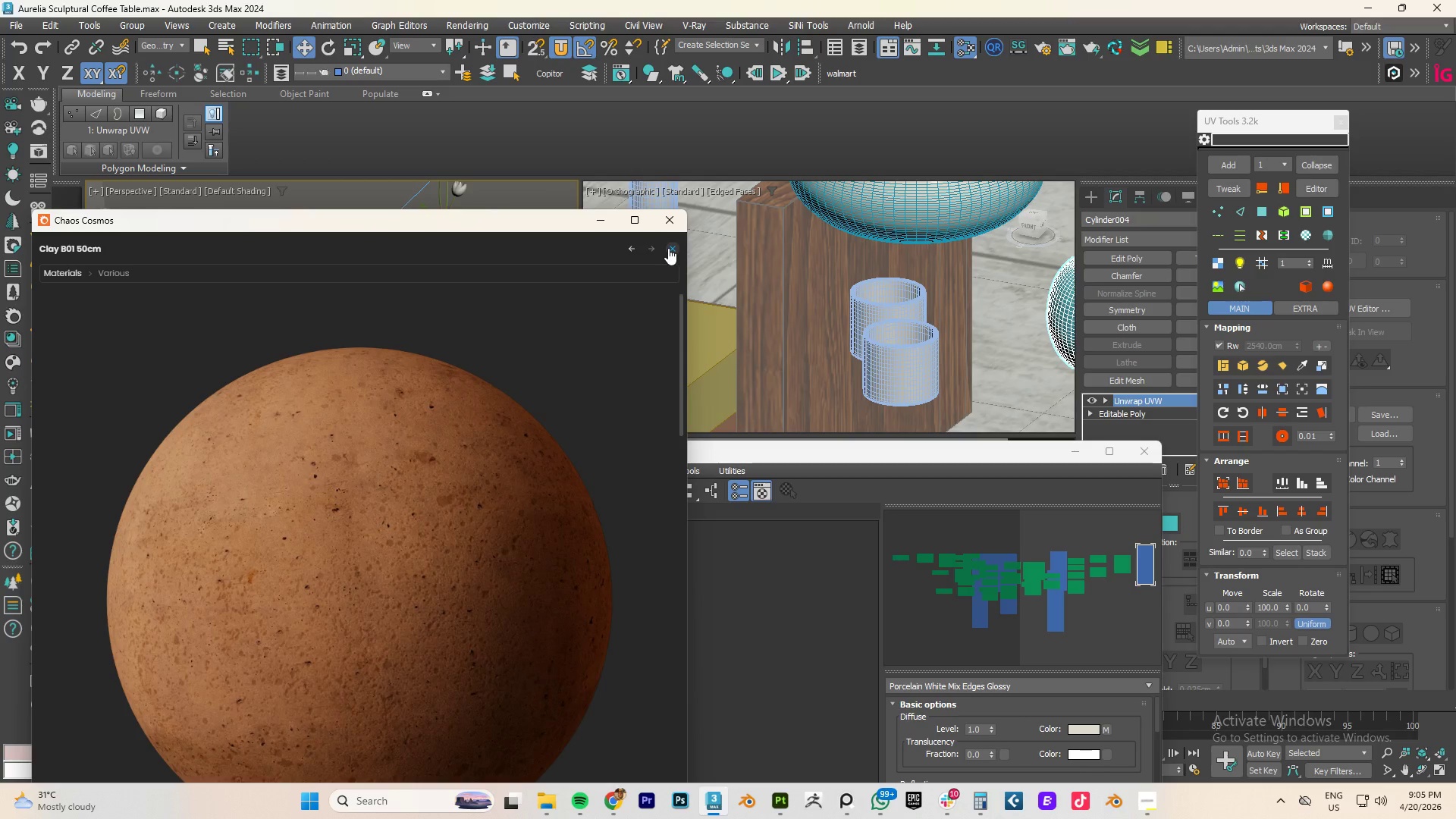 
wait(31.45)
 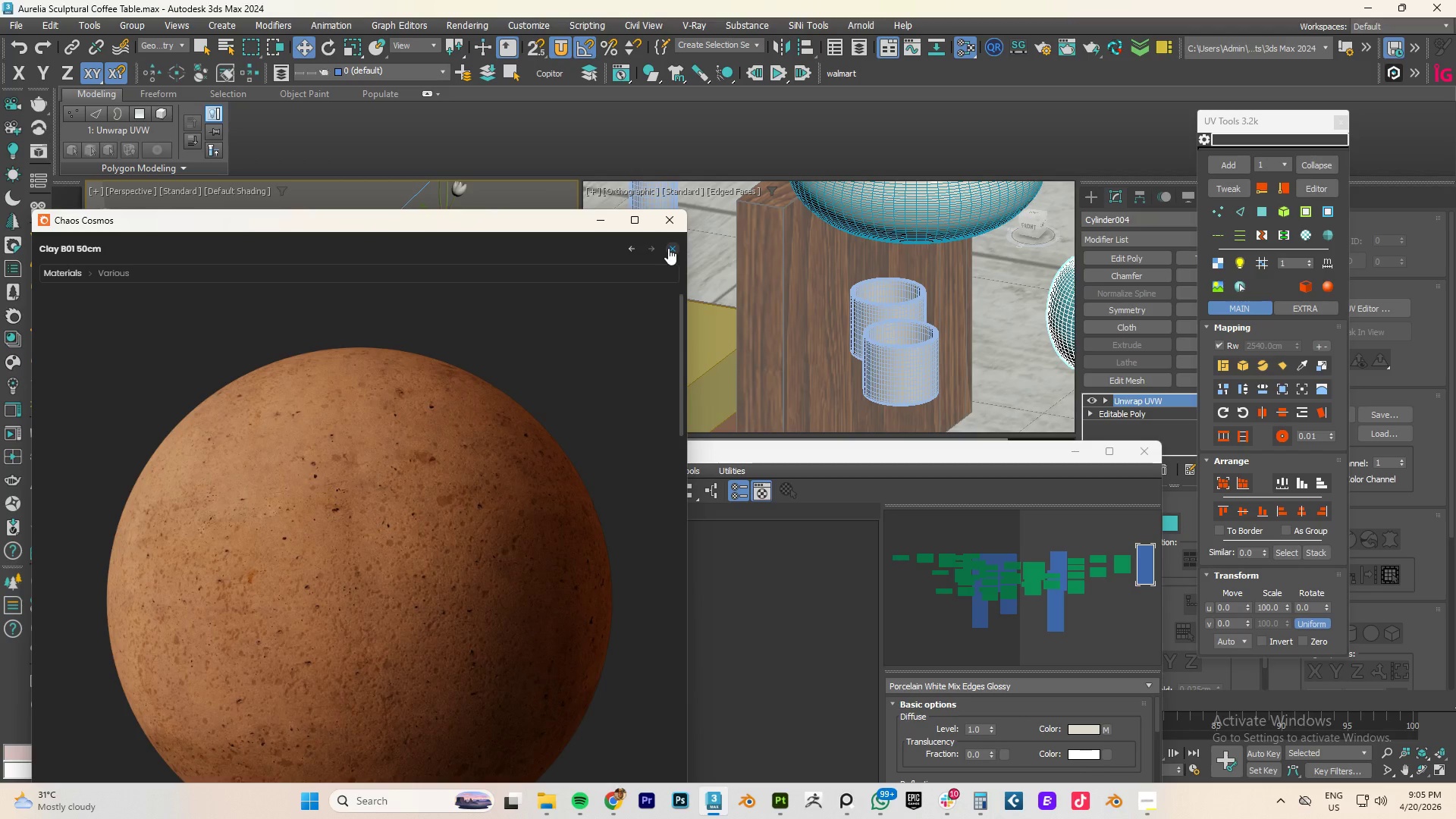 
left_click([676, 249])
 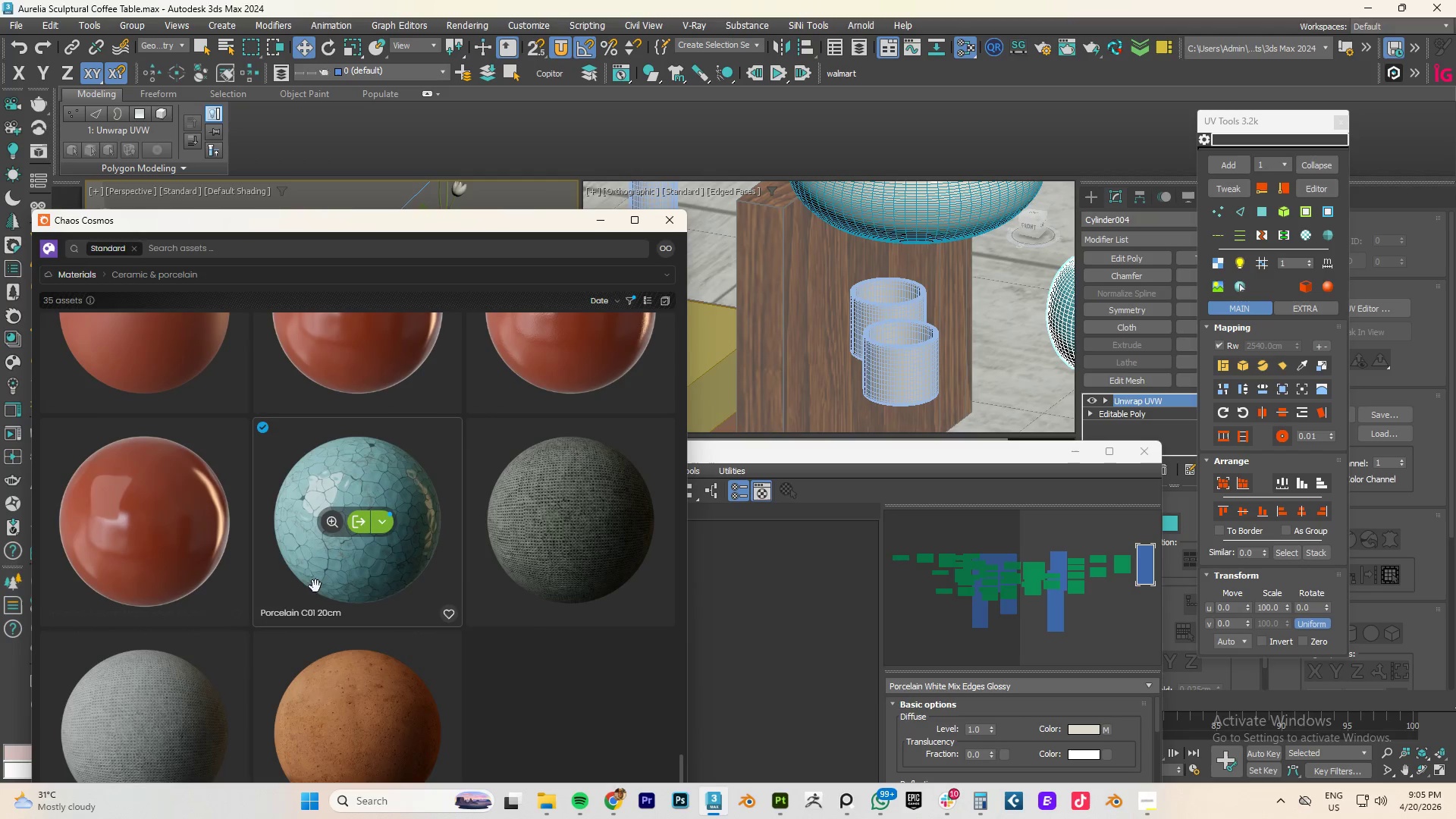 
scroll: coordinate [145, 495], scroll_direction: up, amount: 3.0
 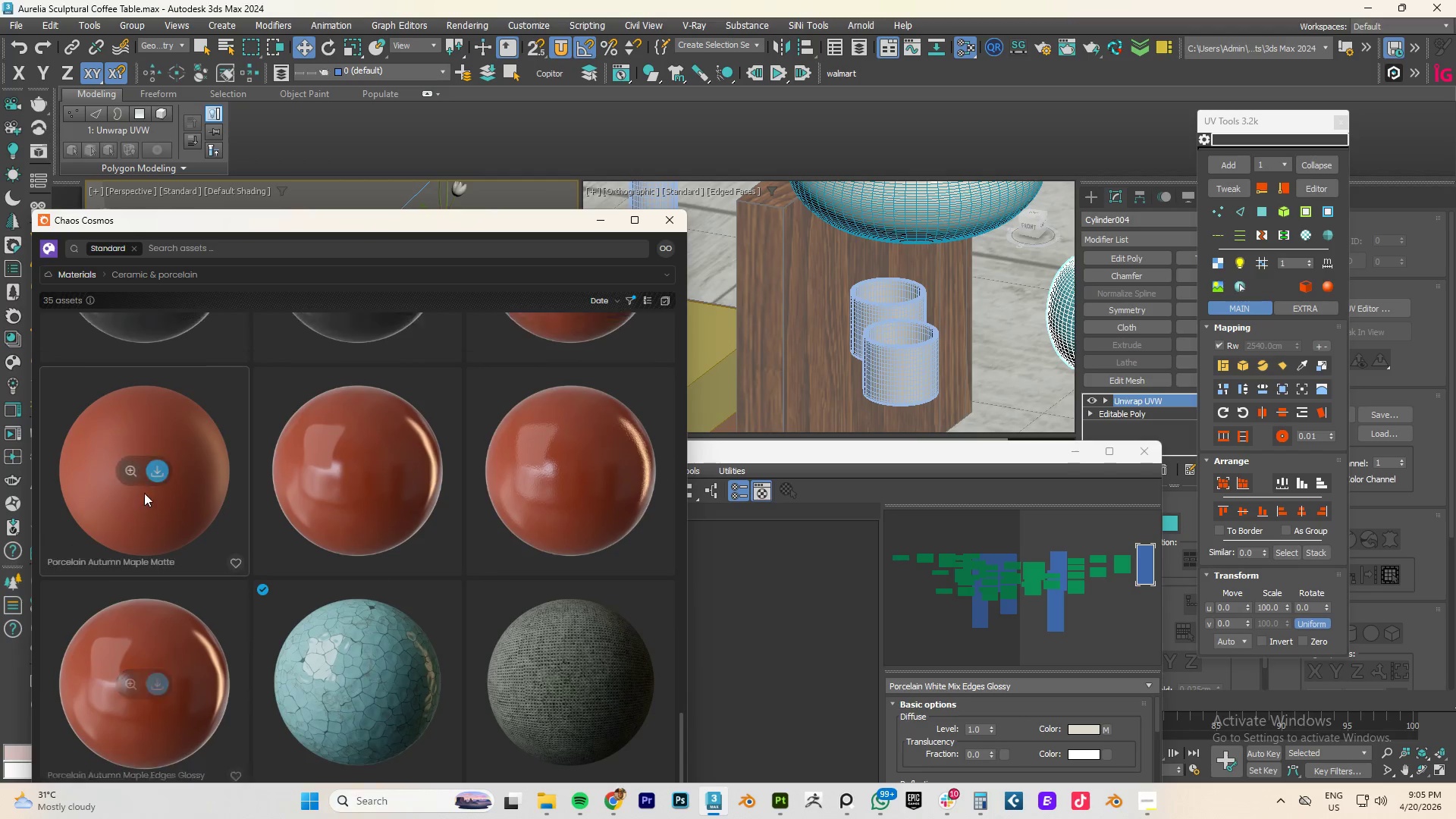 
mouse_move([149, 504])
 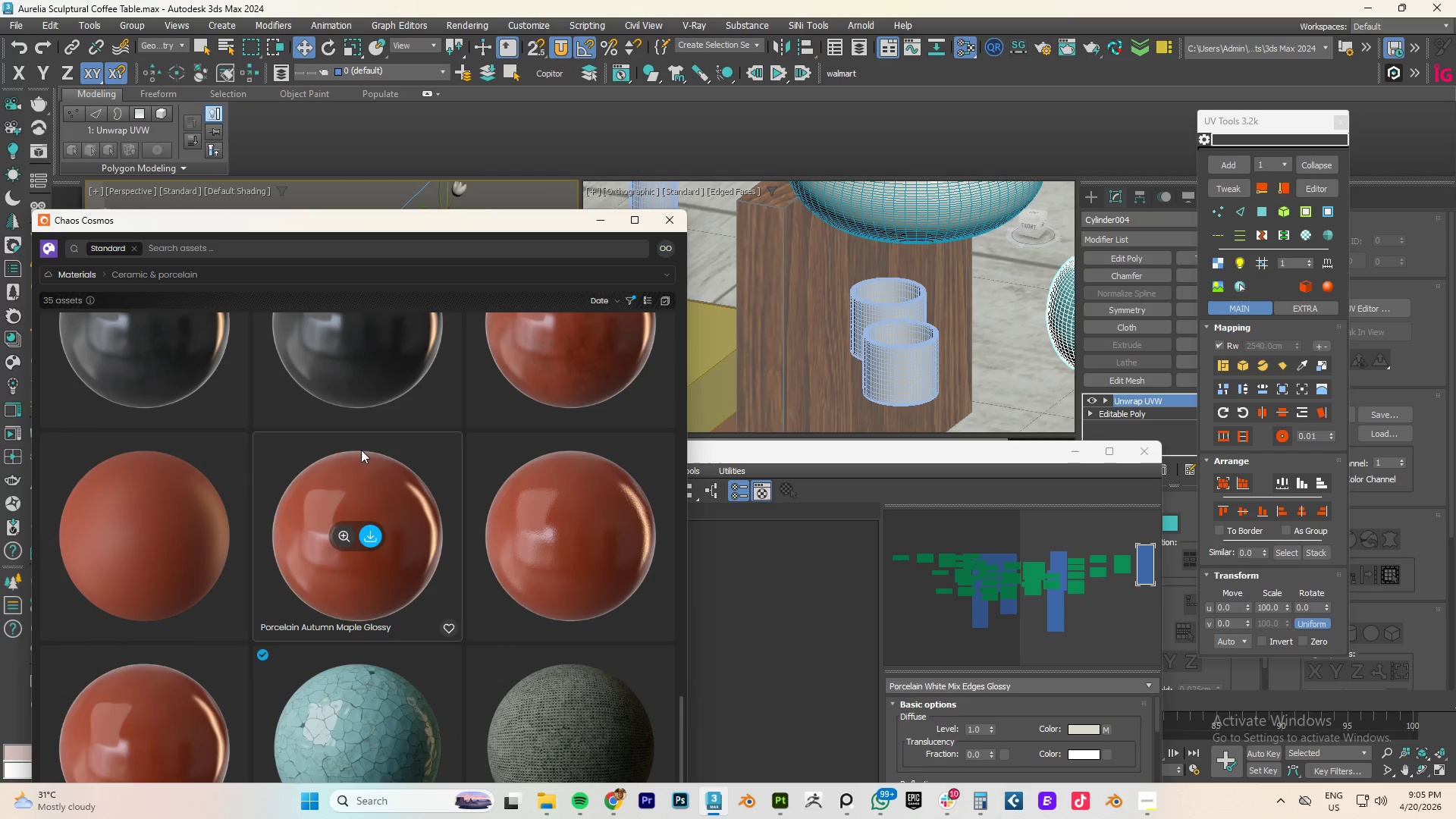 
scroll: coordinate [541, 395], scroll_direction: up, amount: 2.0
 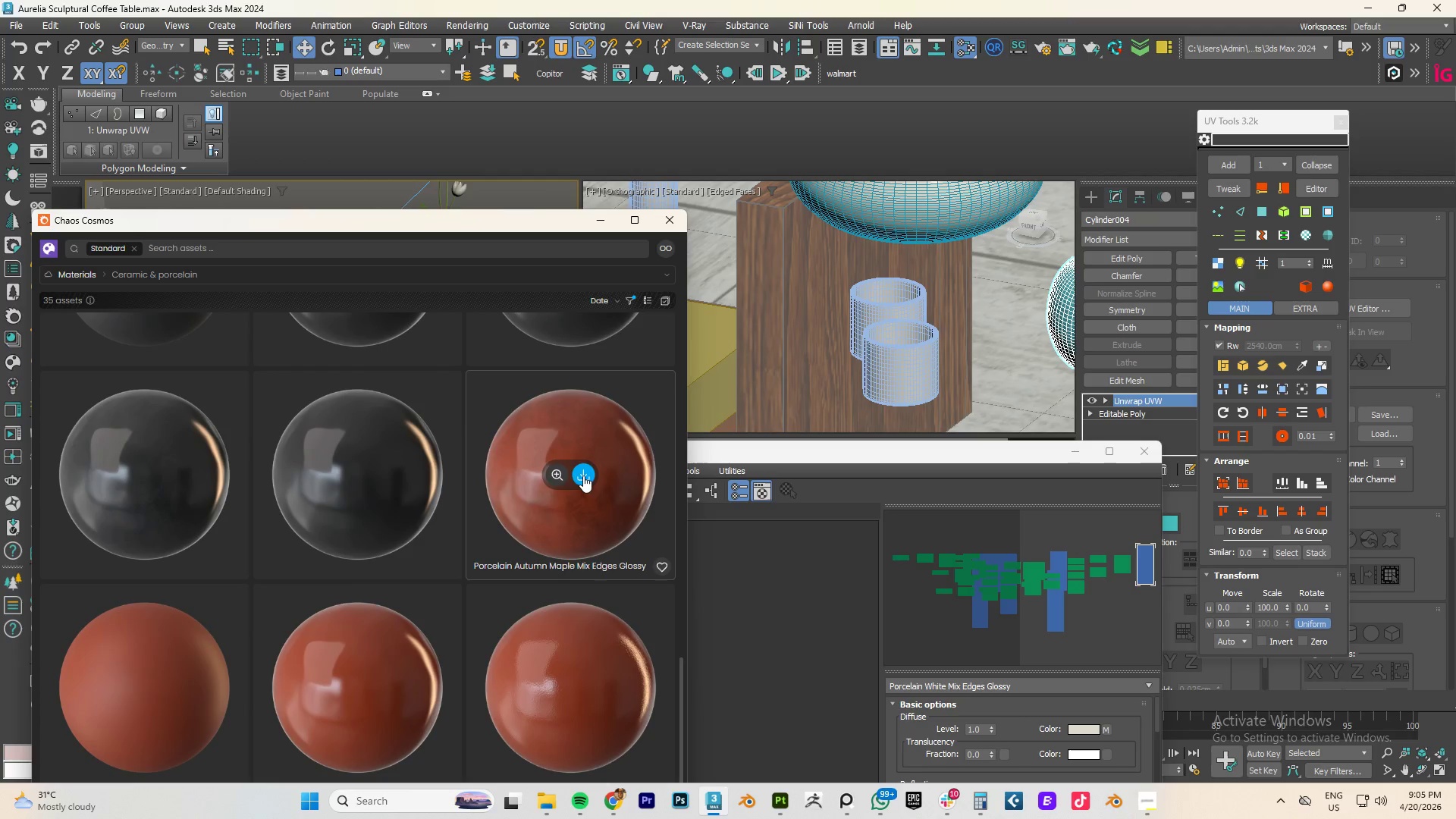 
left_click([582, 473])
 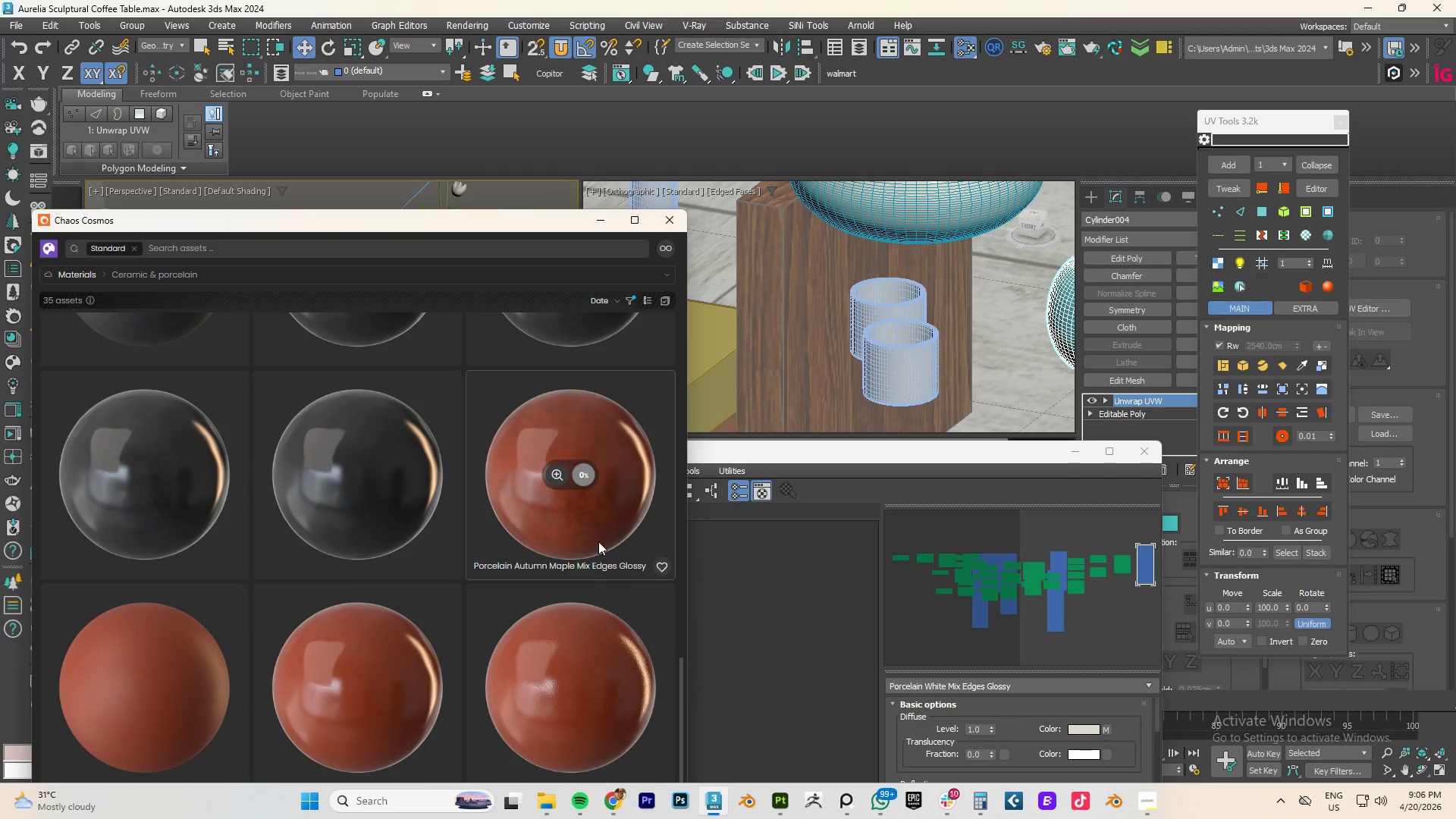 
scroll: coordinate [580, 530], scroll_direction: up, amount: 2.0
 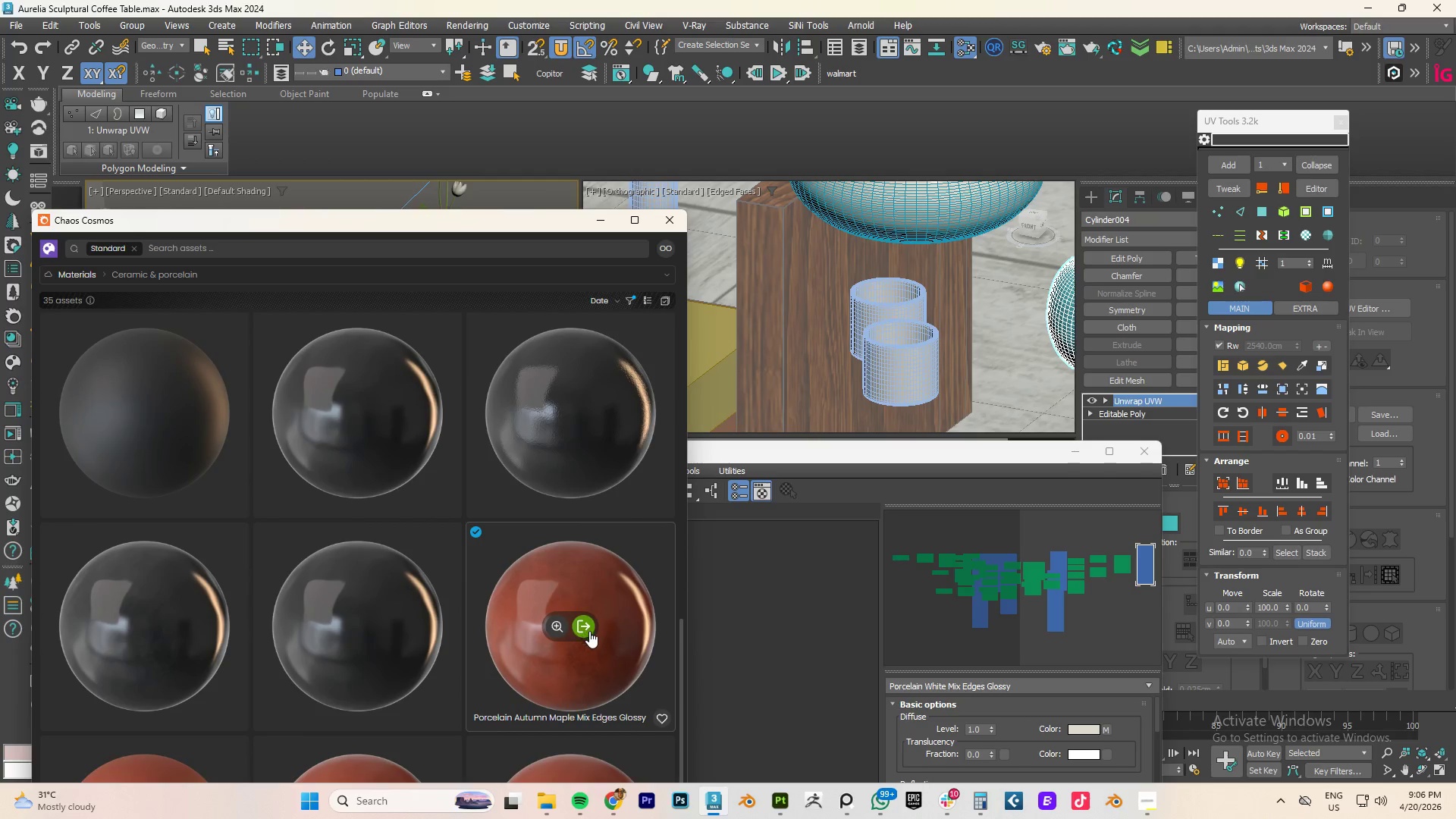 
left_click_drag(start_coordinate=[585, 620], to_coordinate=[817, 575])
 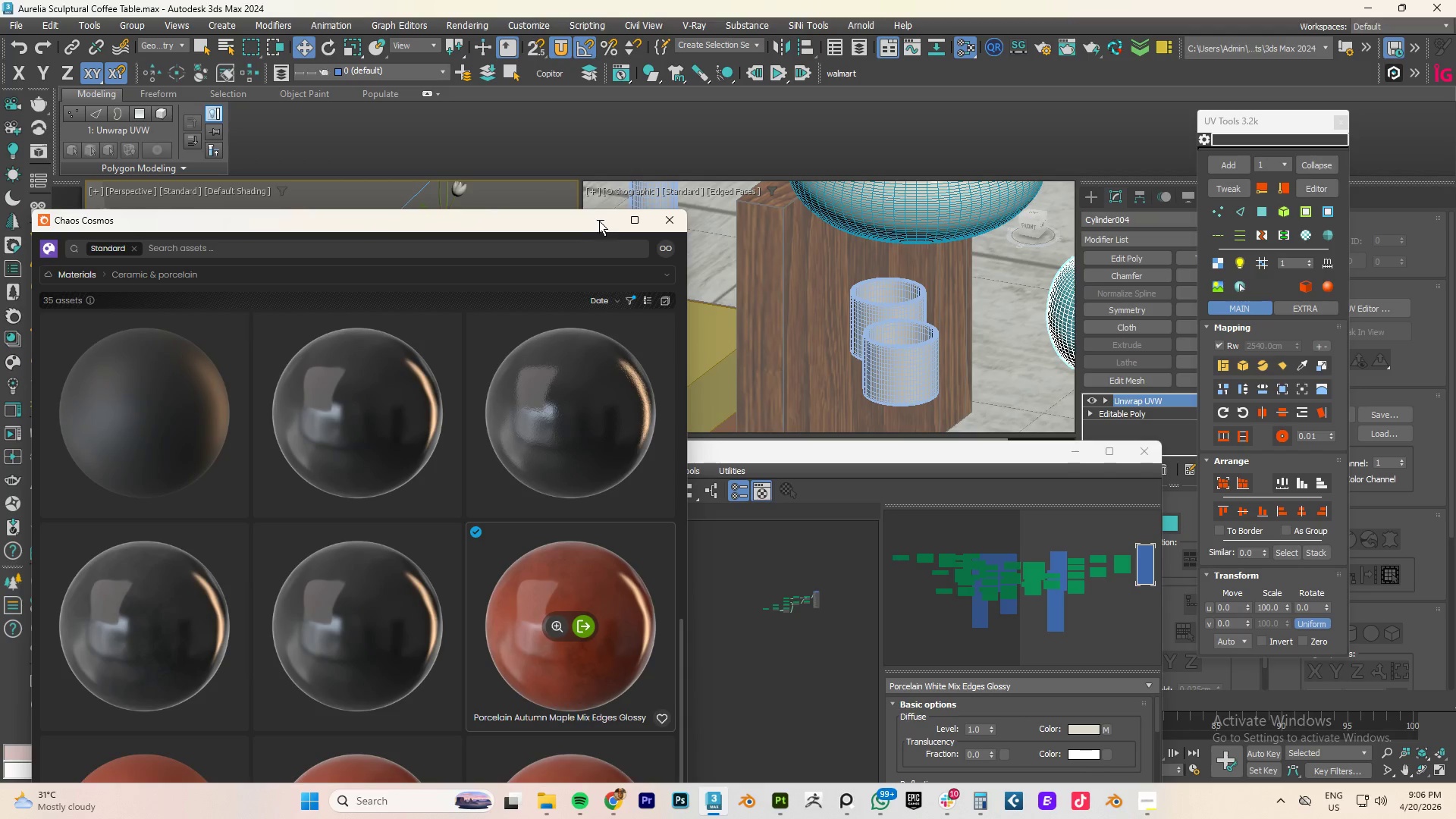 
left_click([598, 221])
 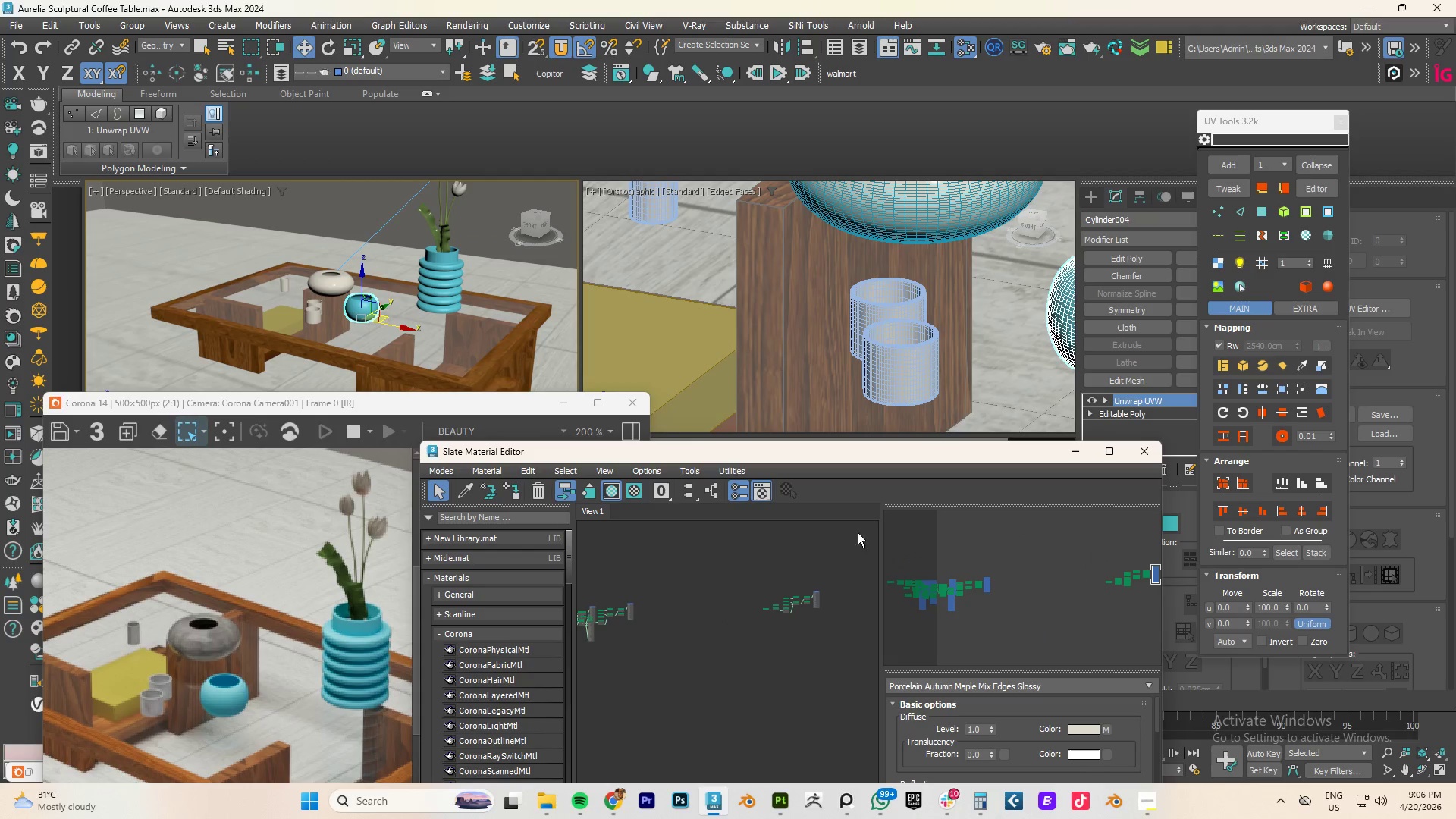 
scroll: coordinate [828, 598], scroll_direction: up, amount: 5.0
 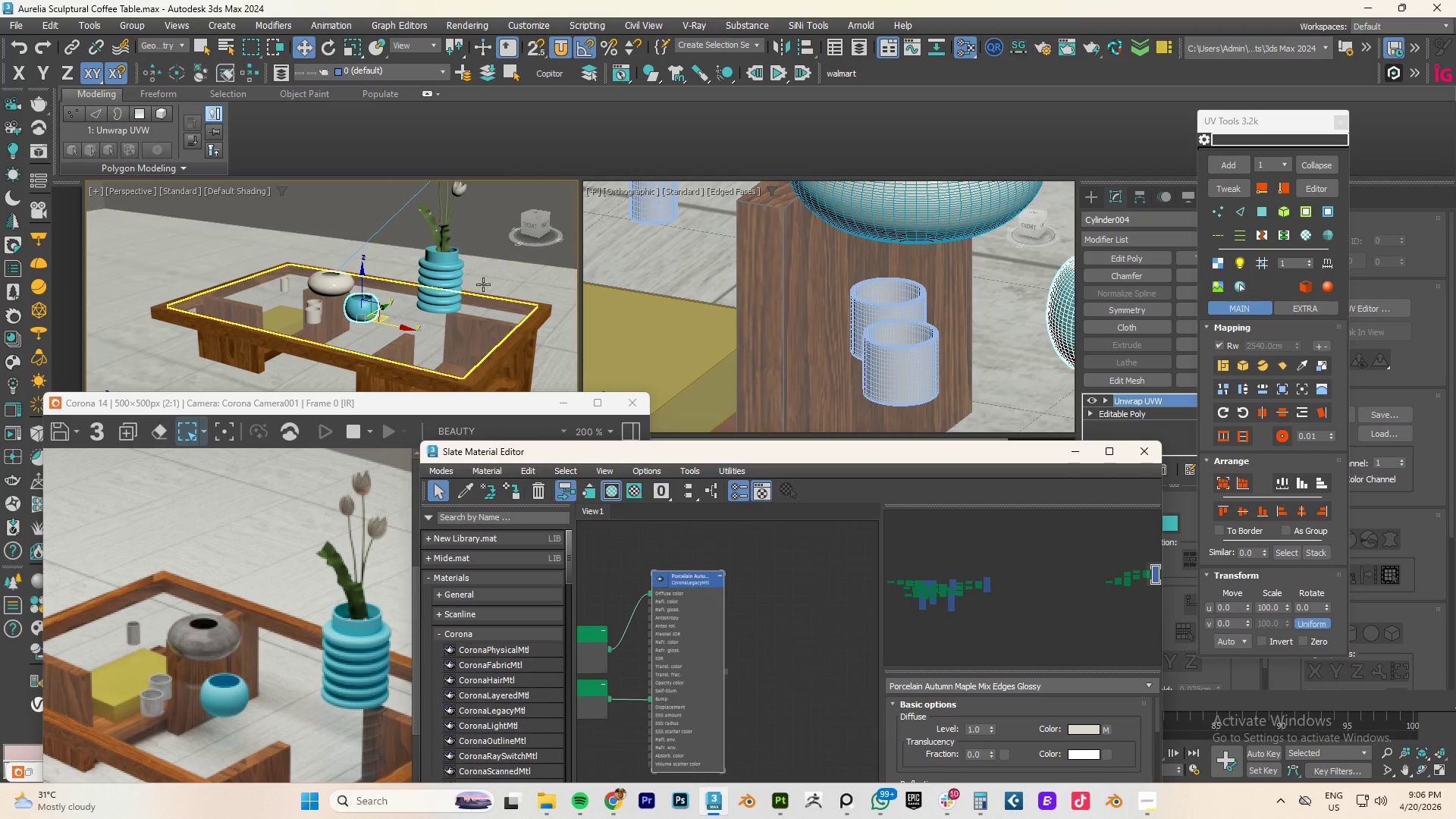 
left_click([440, 274])
 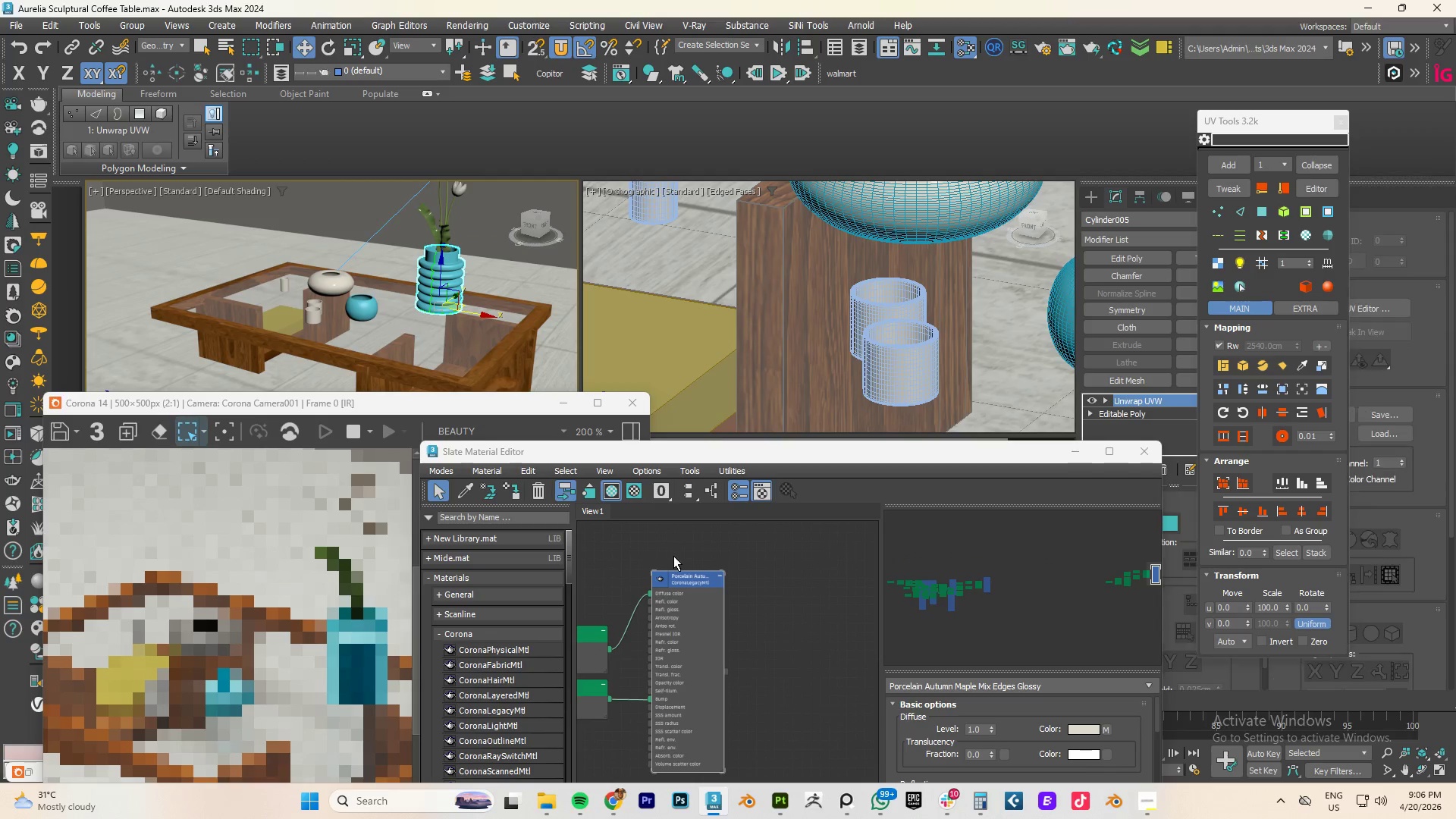 
right_click([679, 578])
 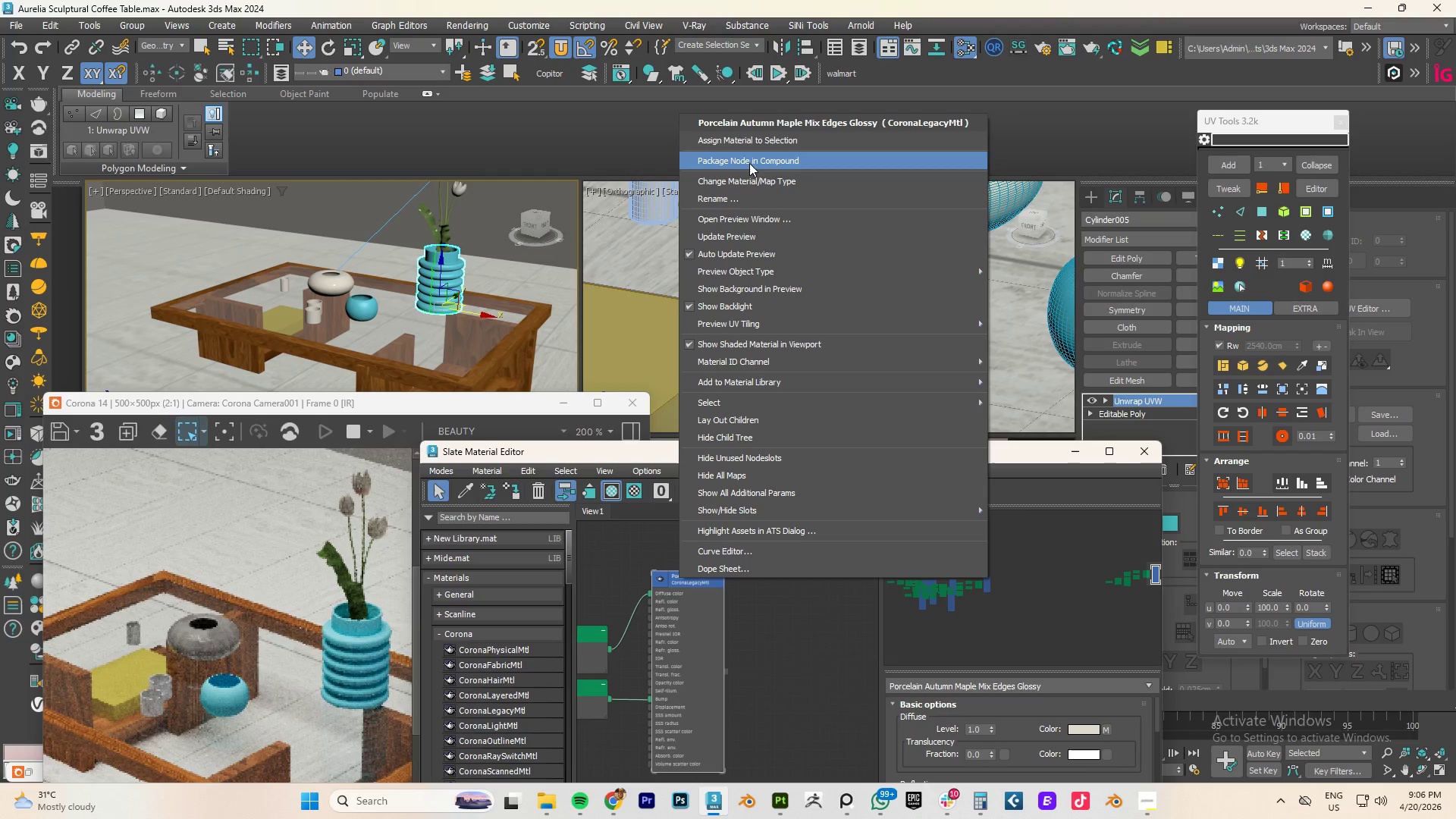 
left_click([745, 136])
 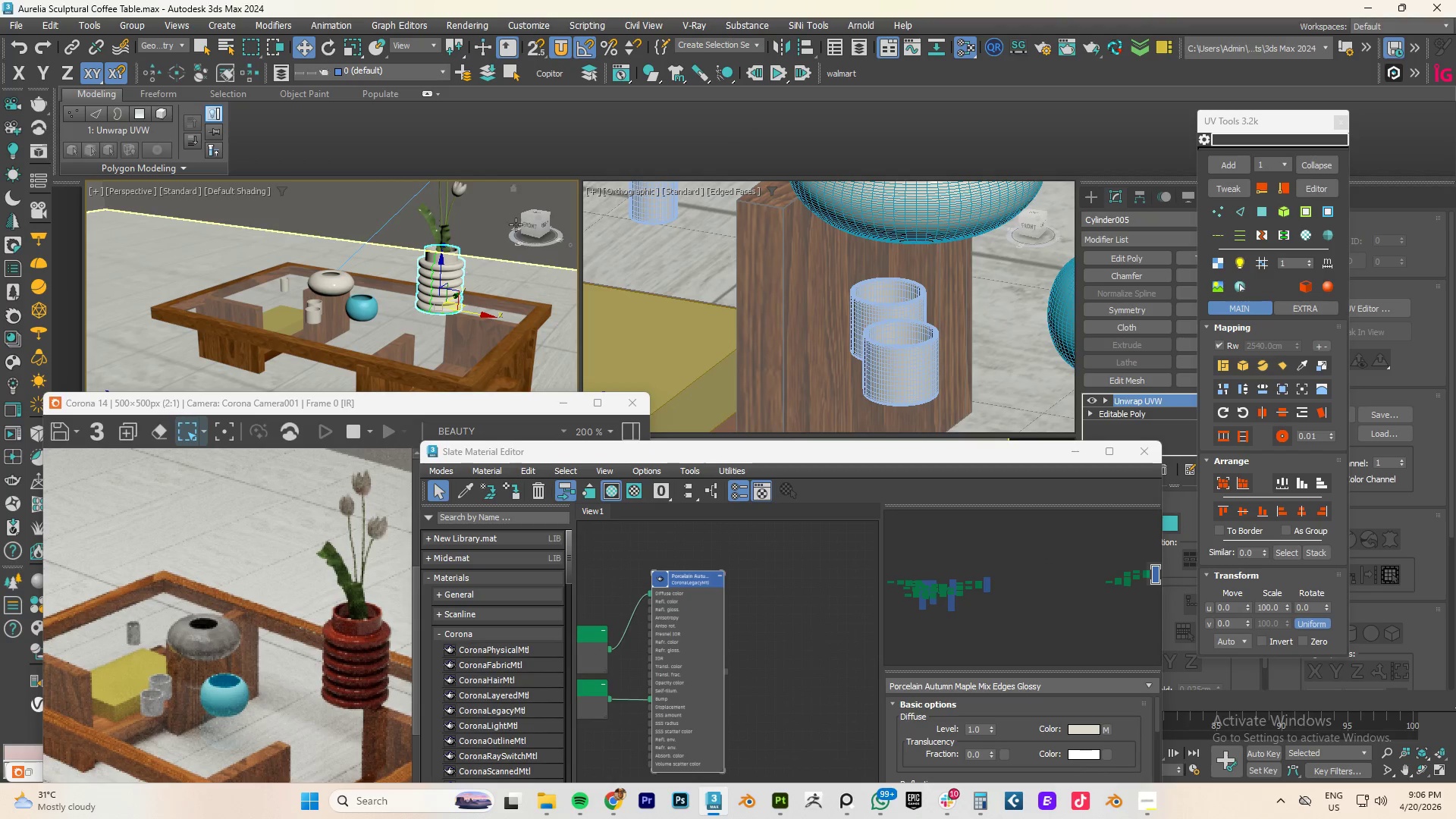 
left_click_drag(start_coordinate=[761, 455], to_coordinate=[1036, 441])
 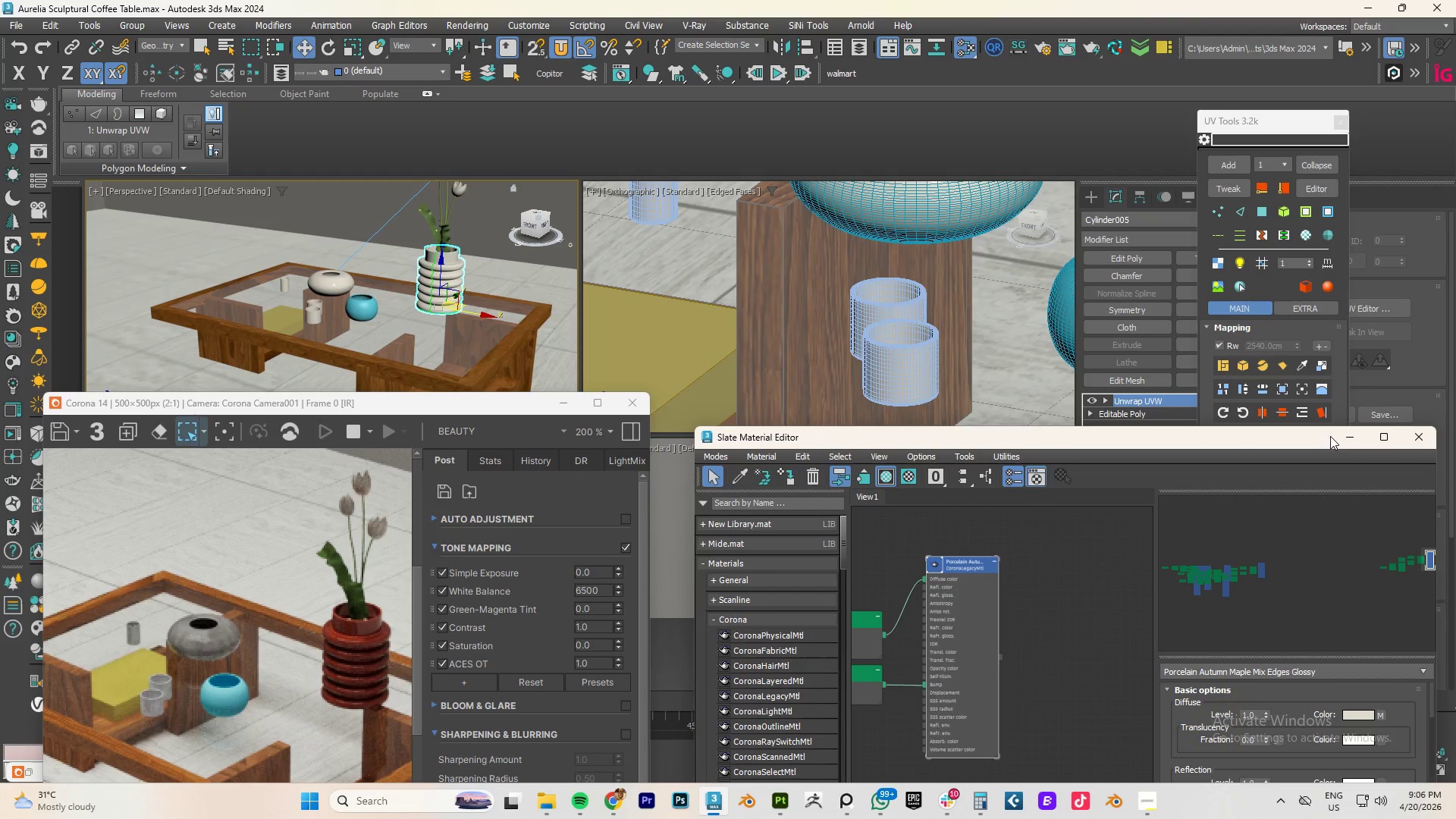 
left_click([1354, 441])
 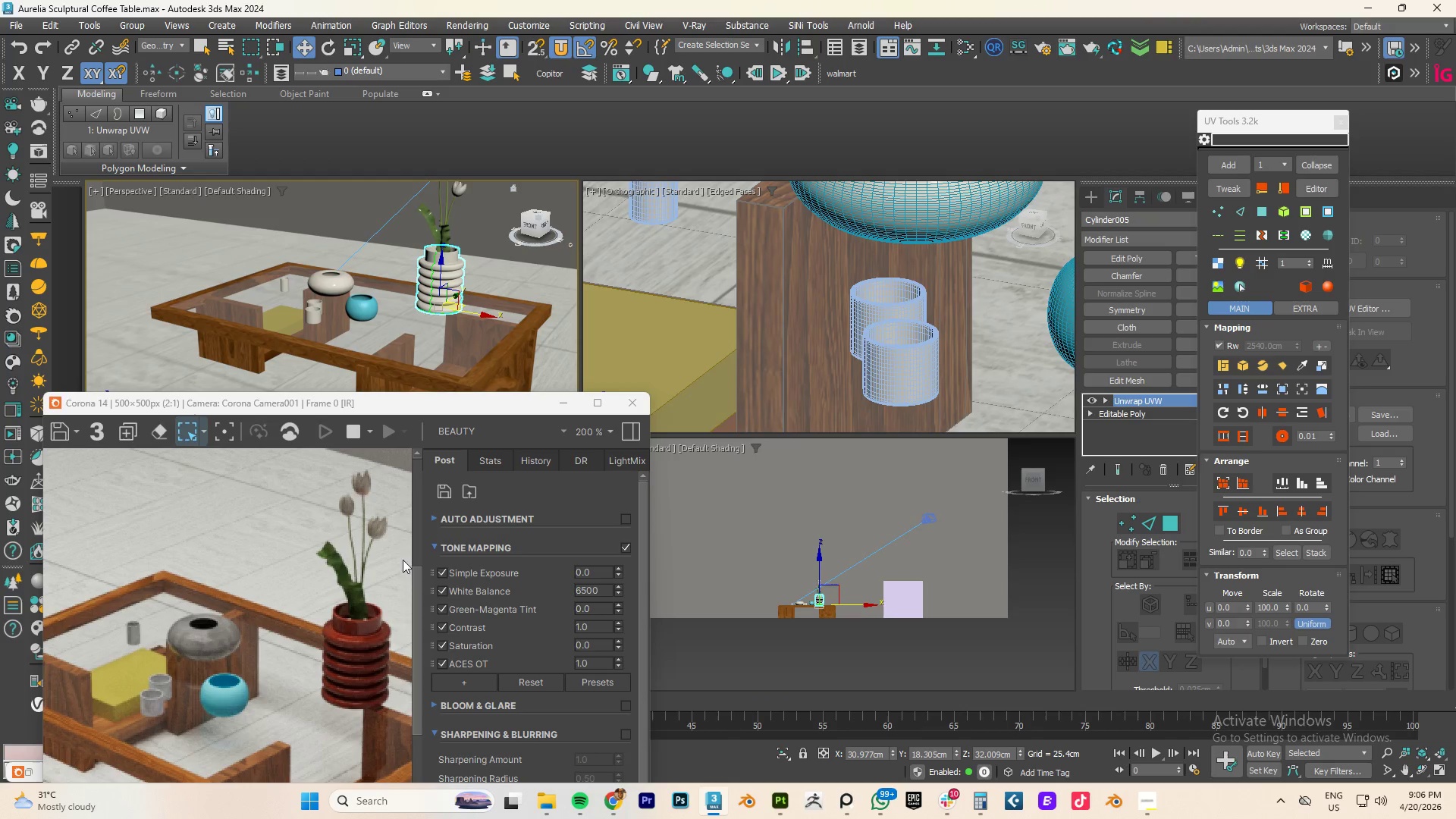 
left_click_drag(start_coordinate=[438, 404], to_coordinate=[449, 406])
 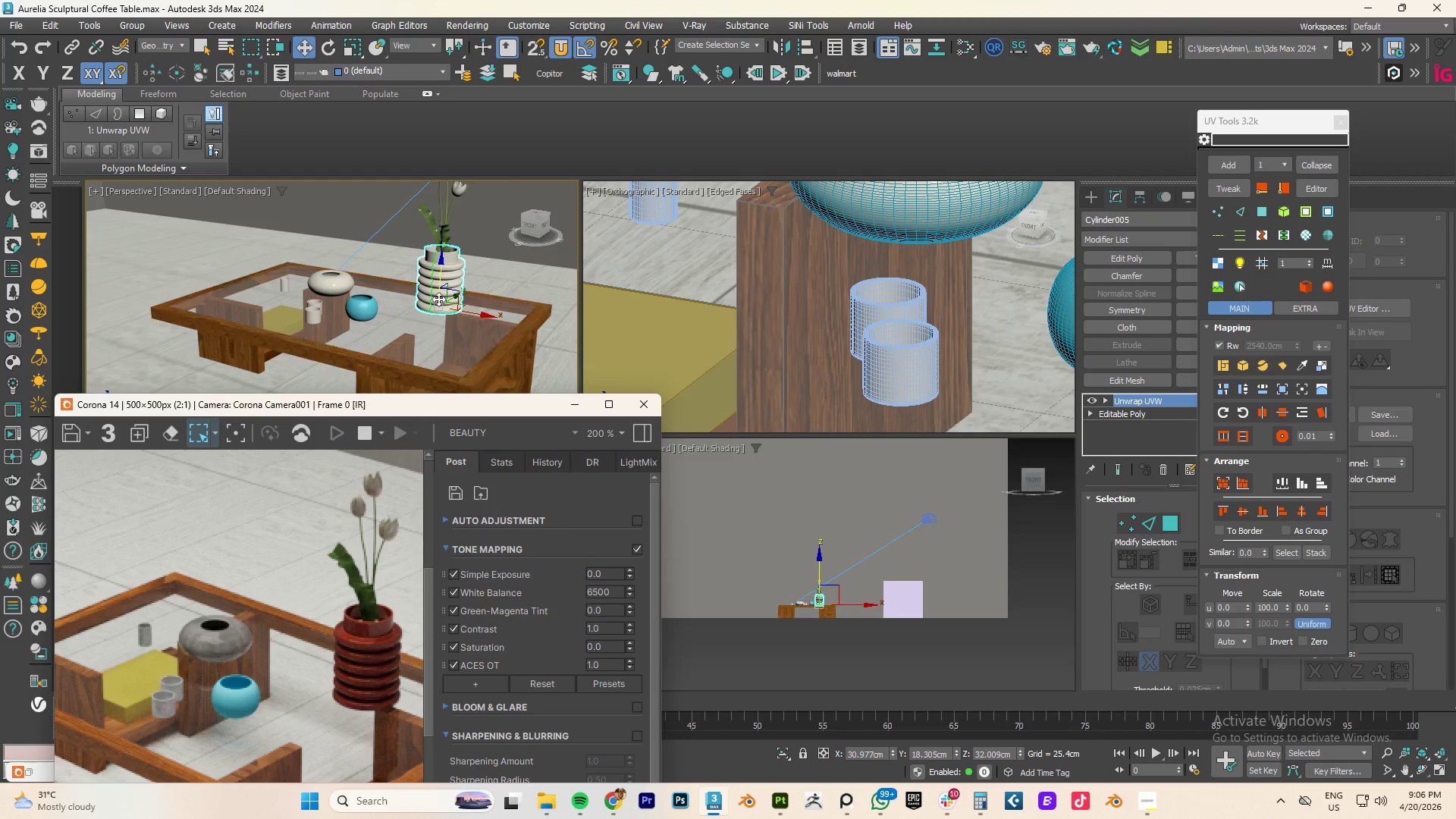 
scroll: coordinate [438, 298], scroll_direction: up, amount: 4.0
 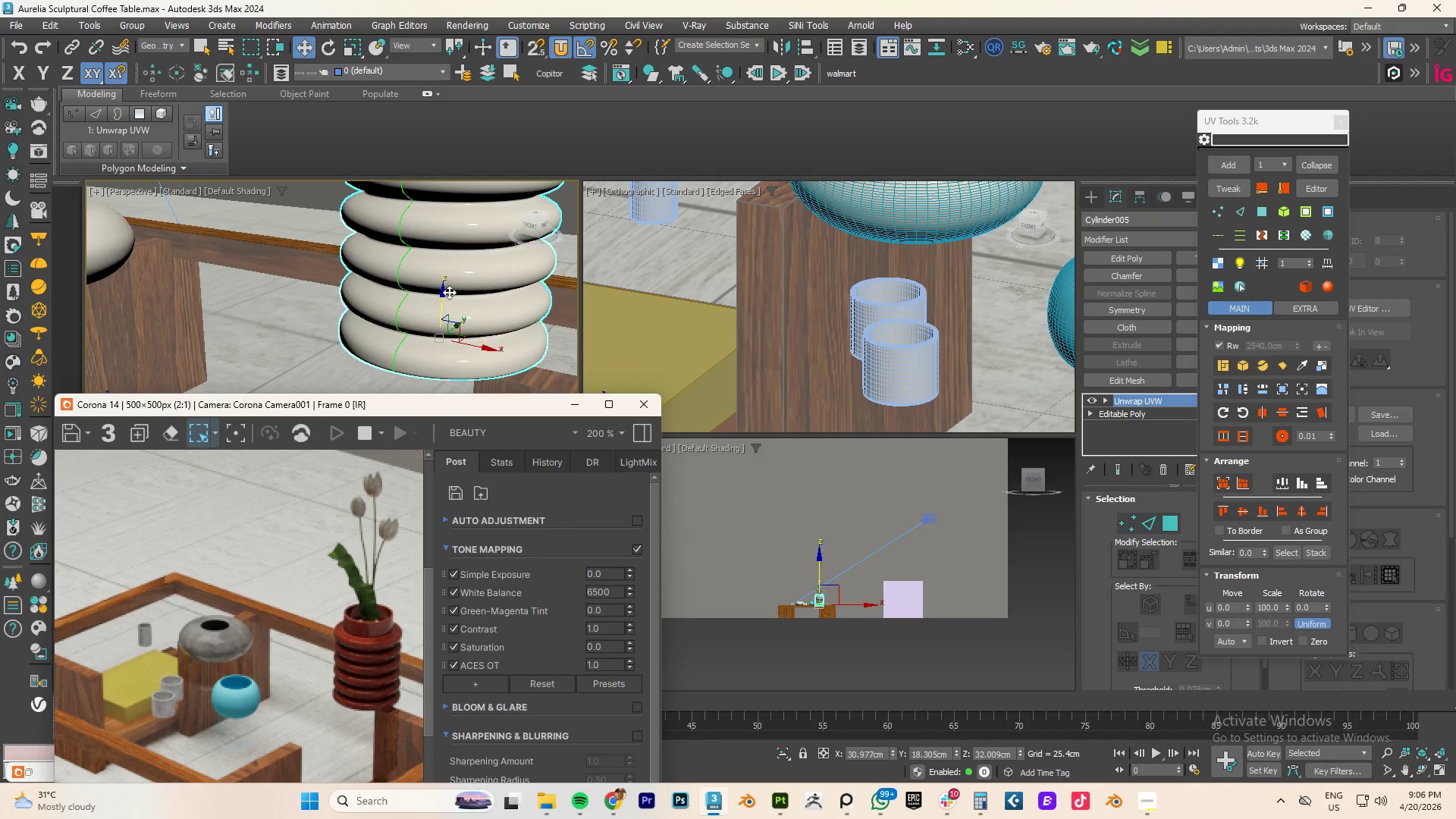 
scroll: coordinate [454, 286], scroll_direction: none, amount: 0.0
 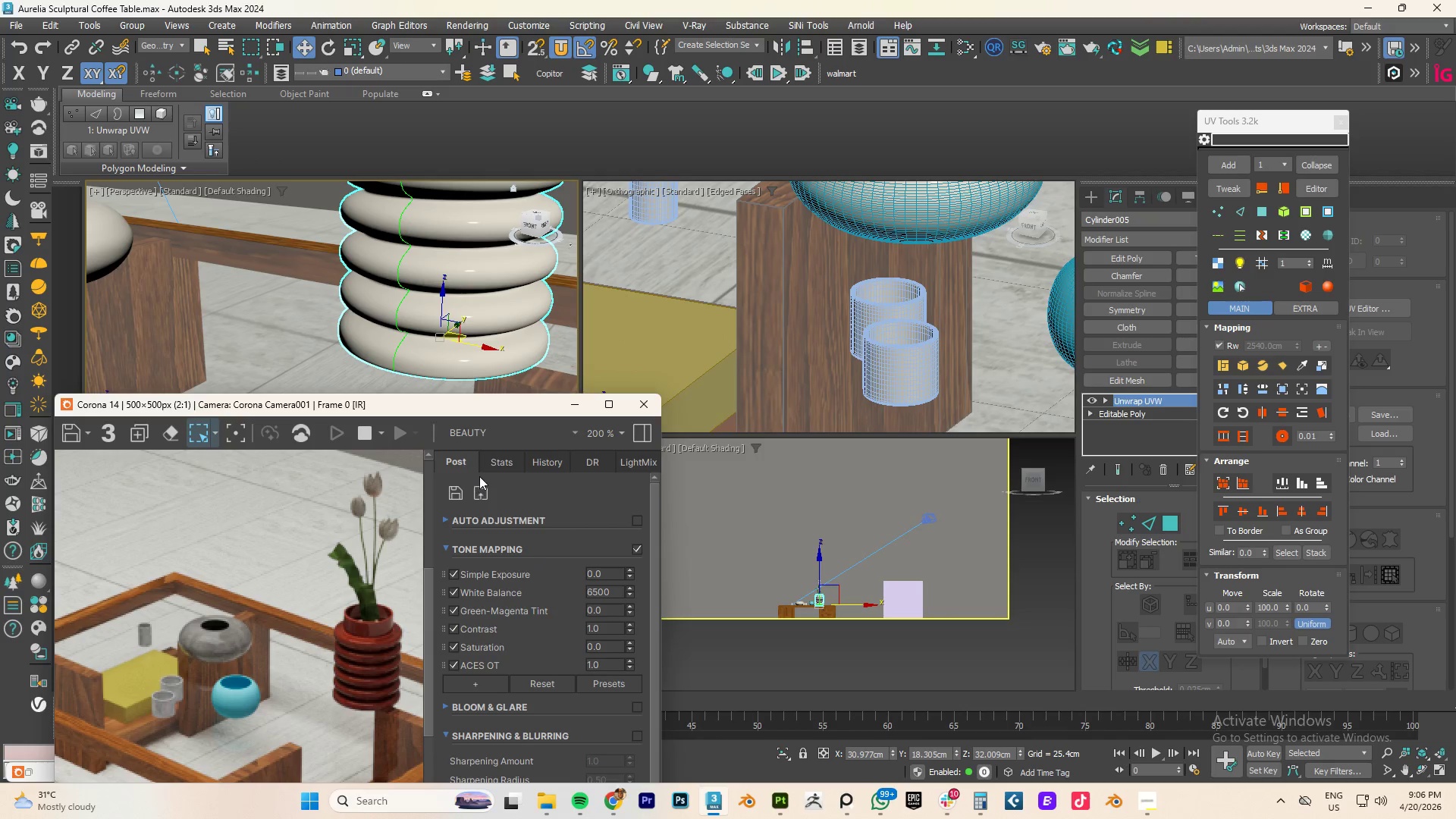 
key(M)
 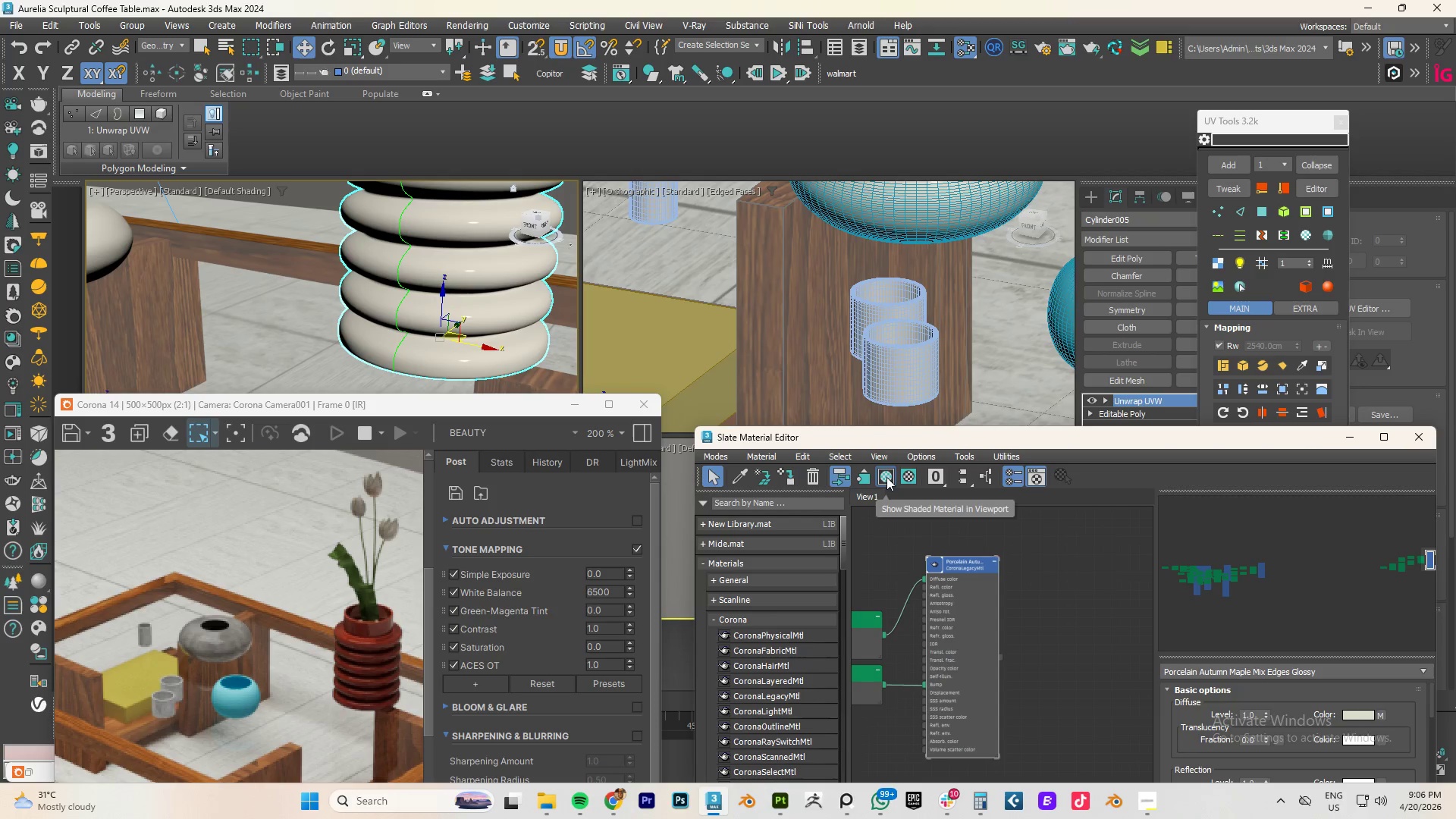 
left_click([886, 477])
 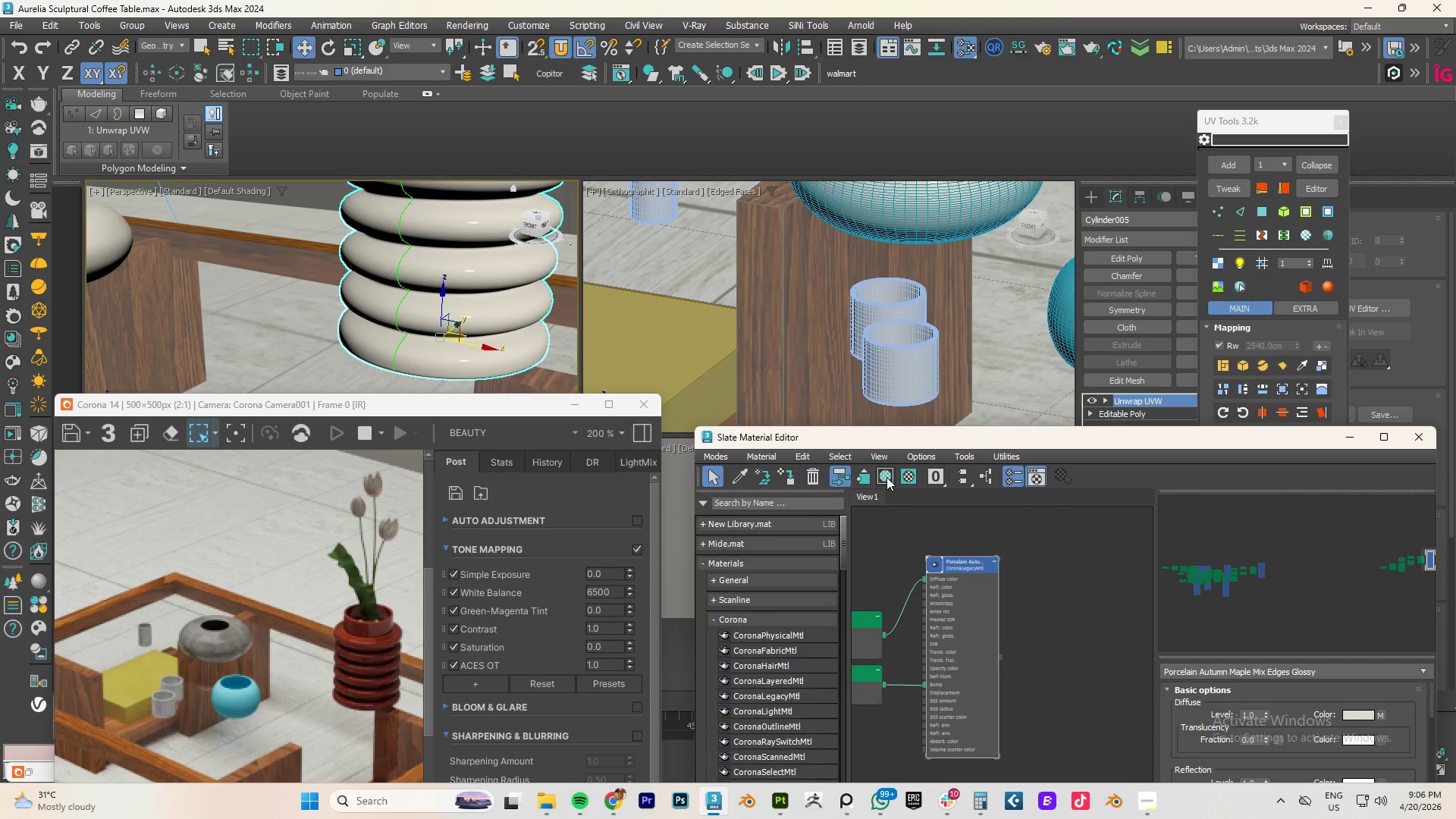 
left_click([886, 477])
 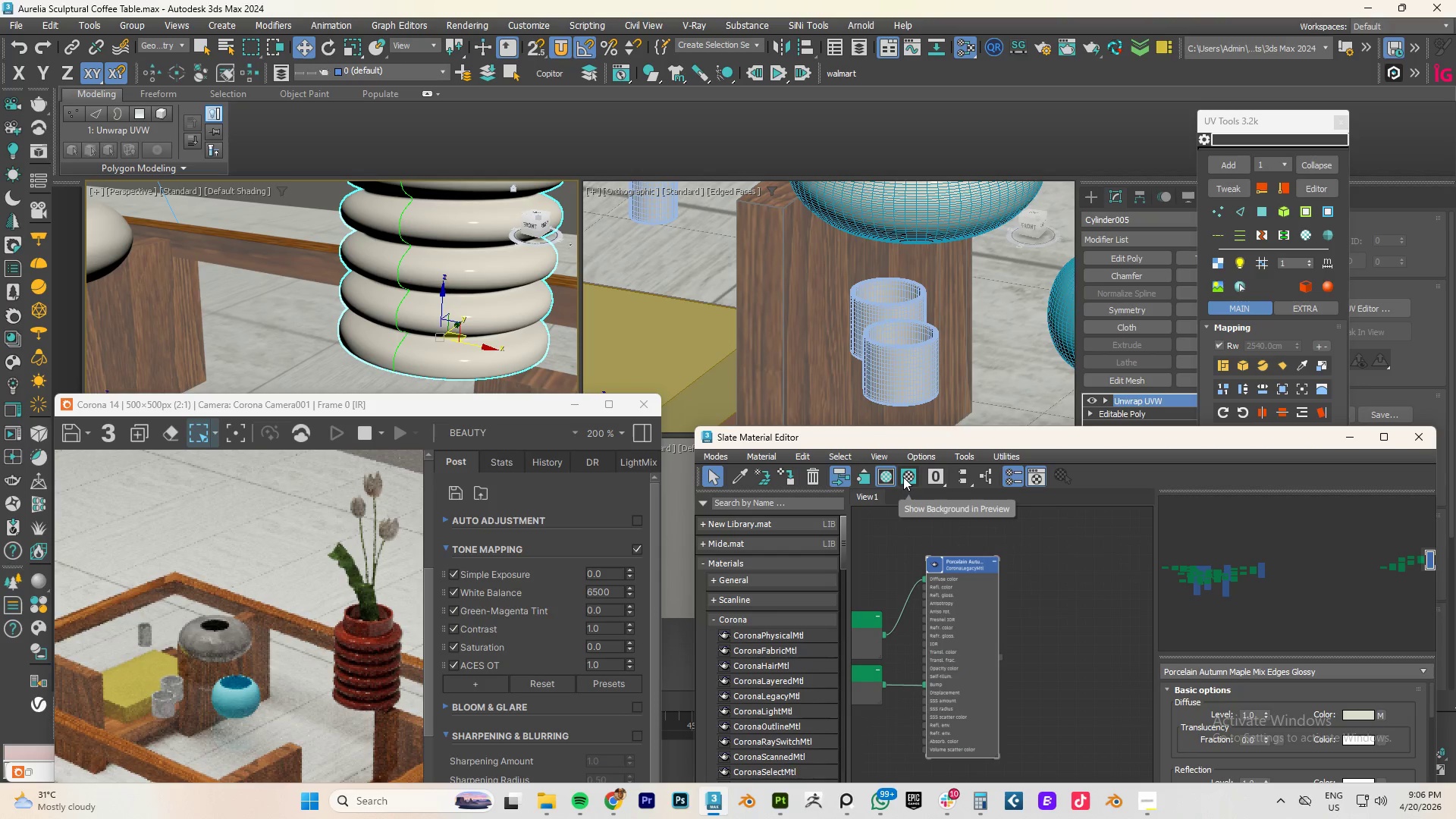 
left_click([903, 477])
 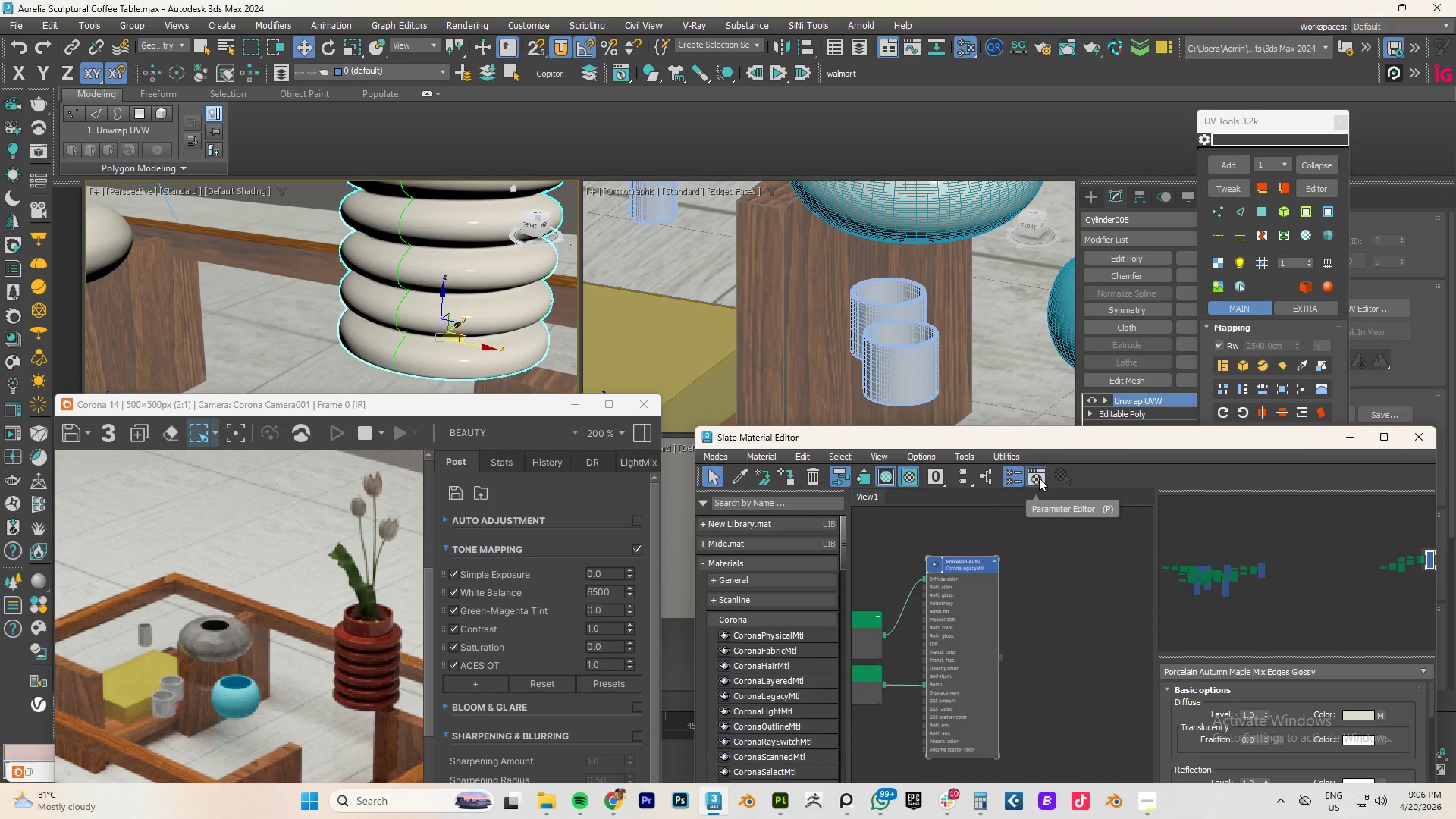 
wait(6.64)
 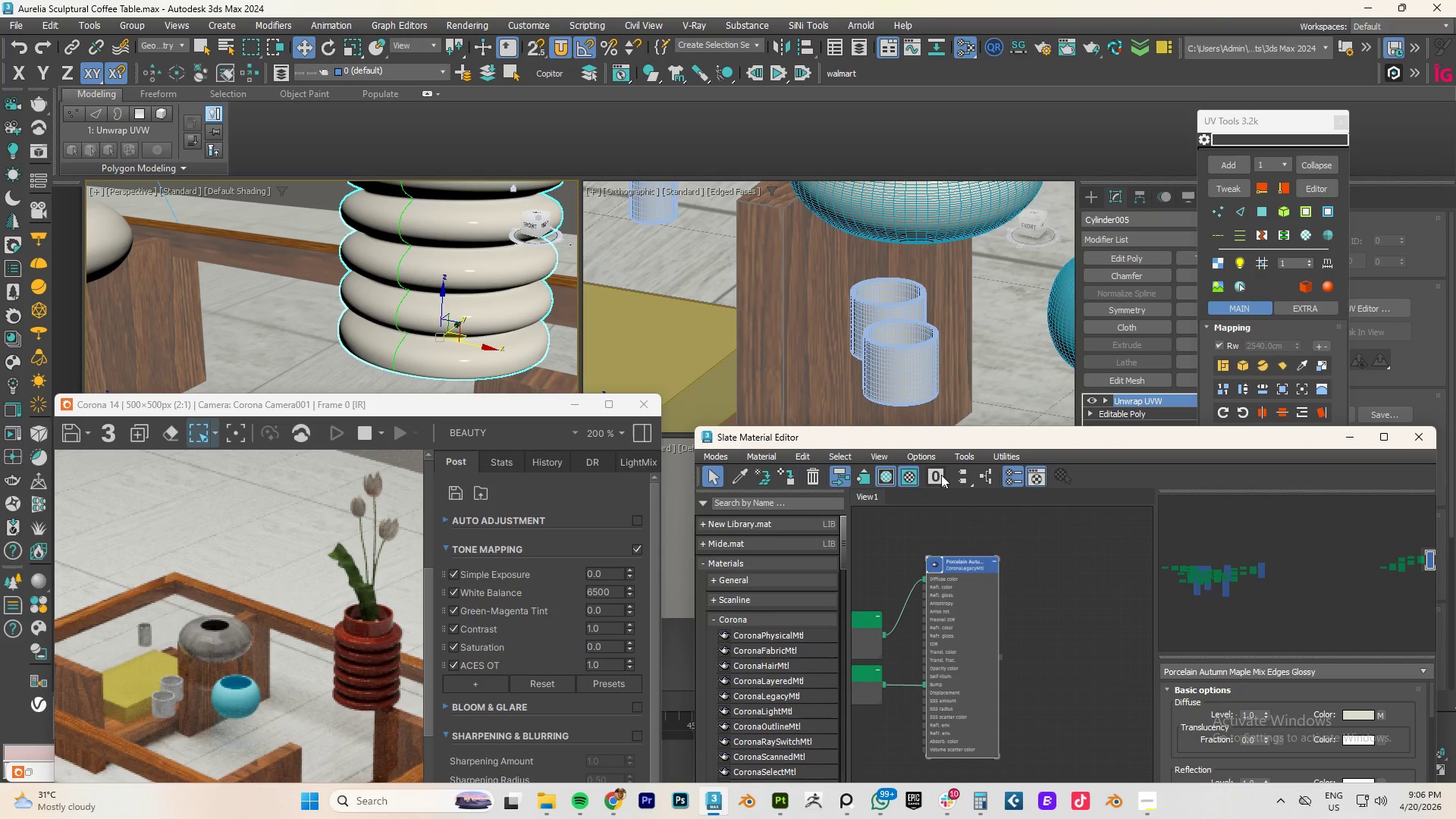 
left_click([1040, 475])
 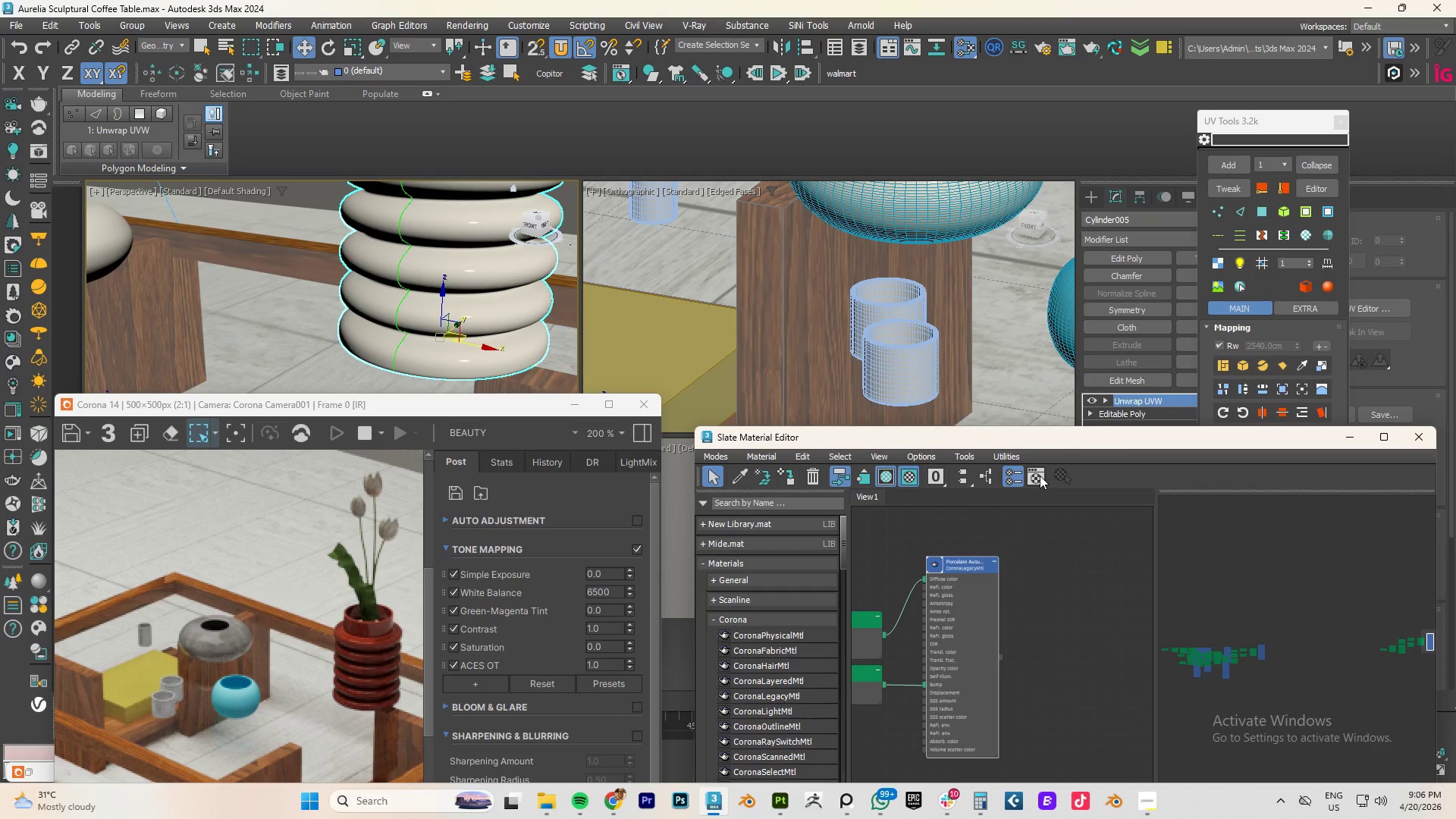 
left_click([1040, 475])
 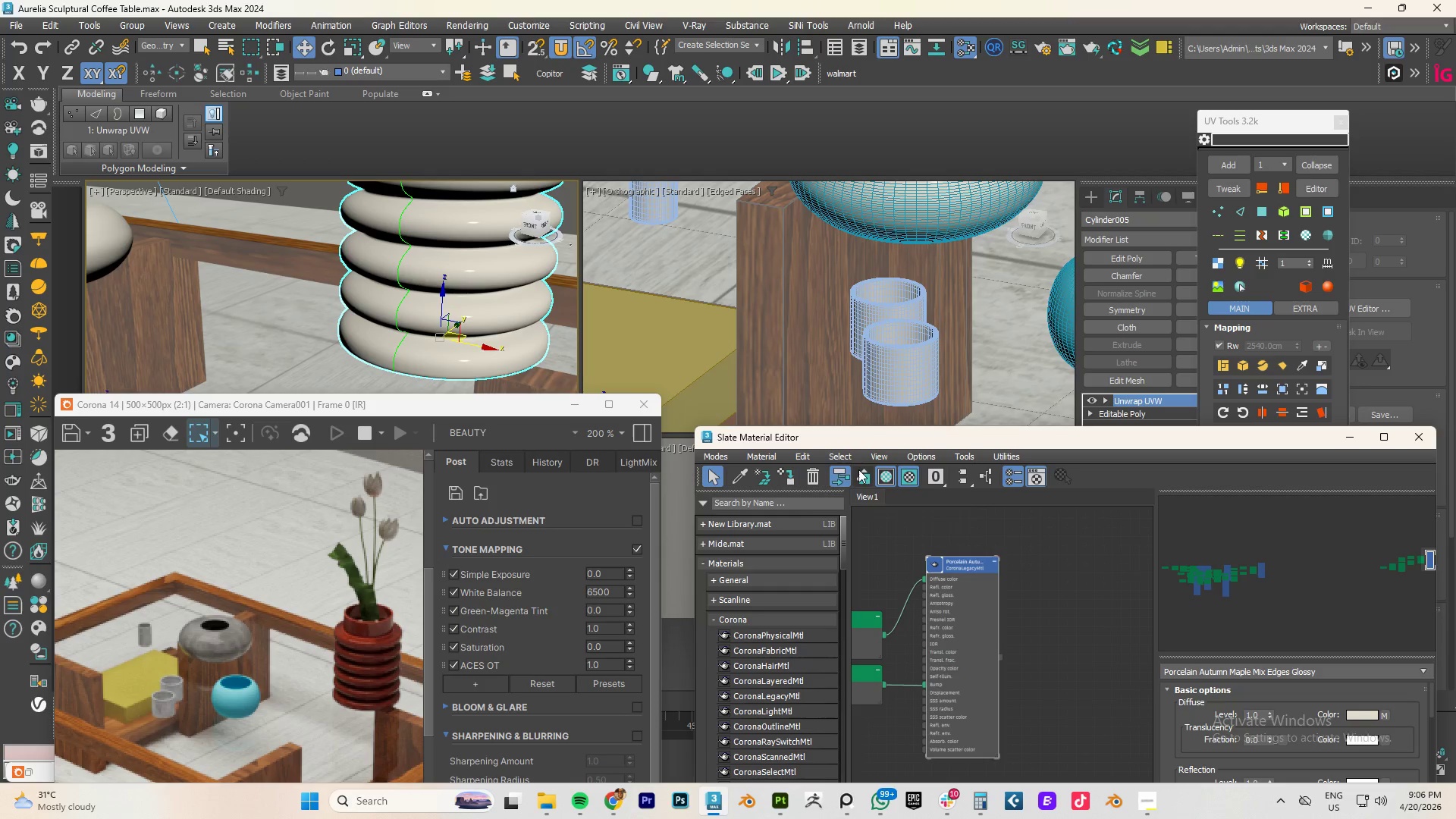 
wait(6.97)
 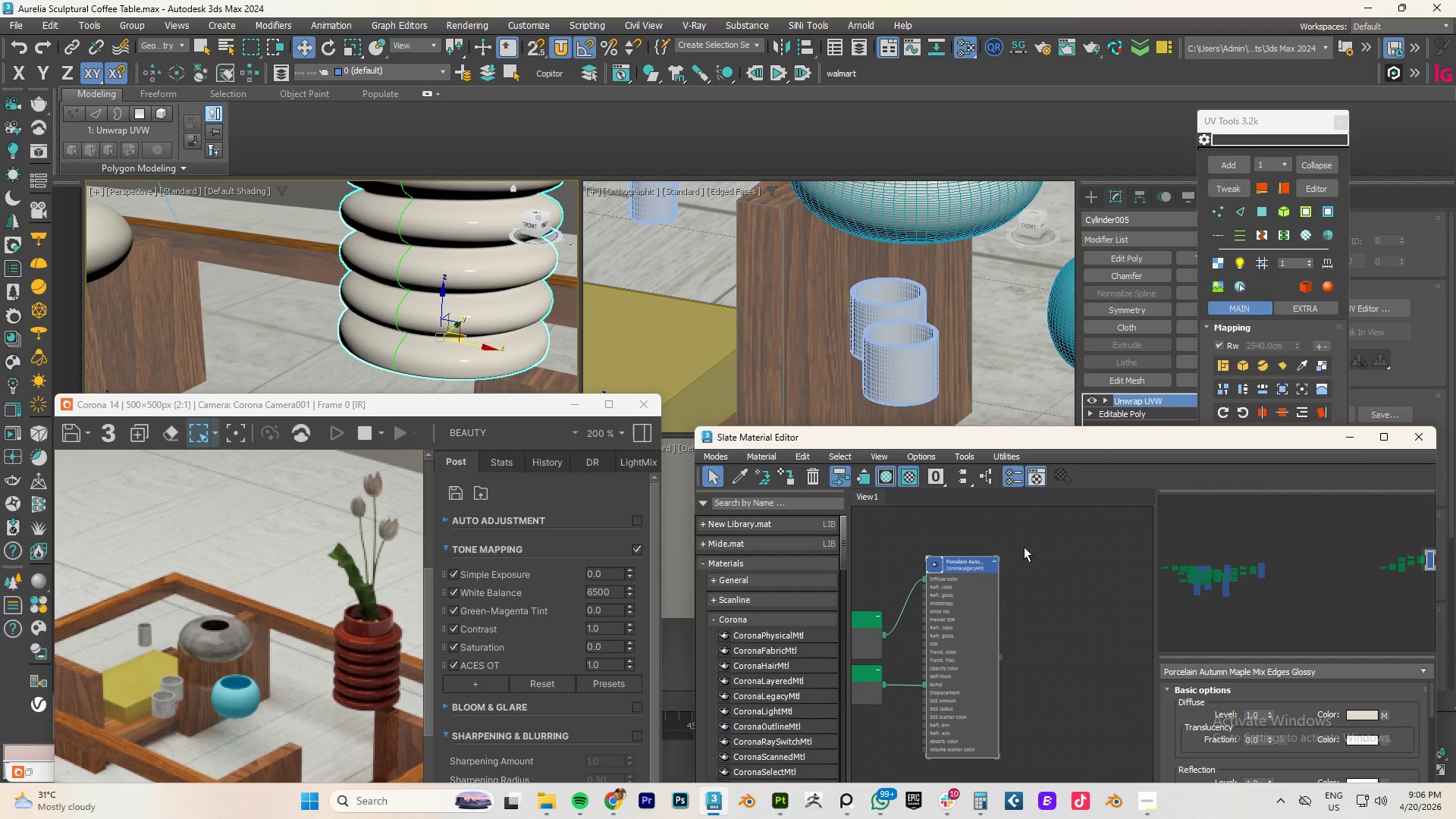 
double_click([937, 563])
 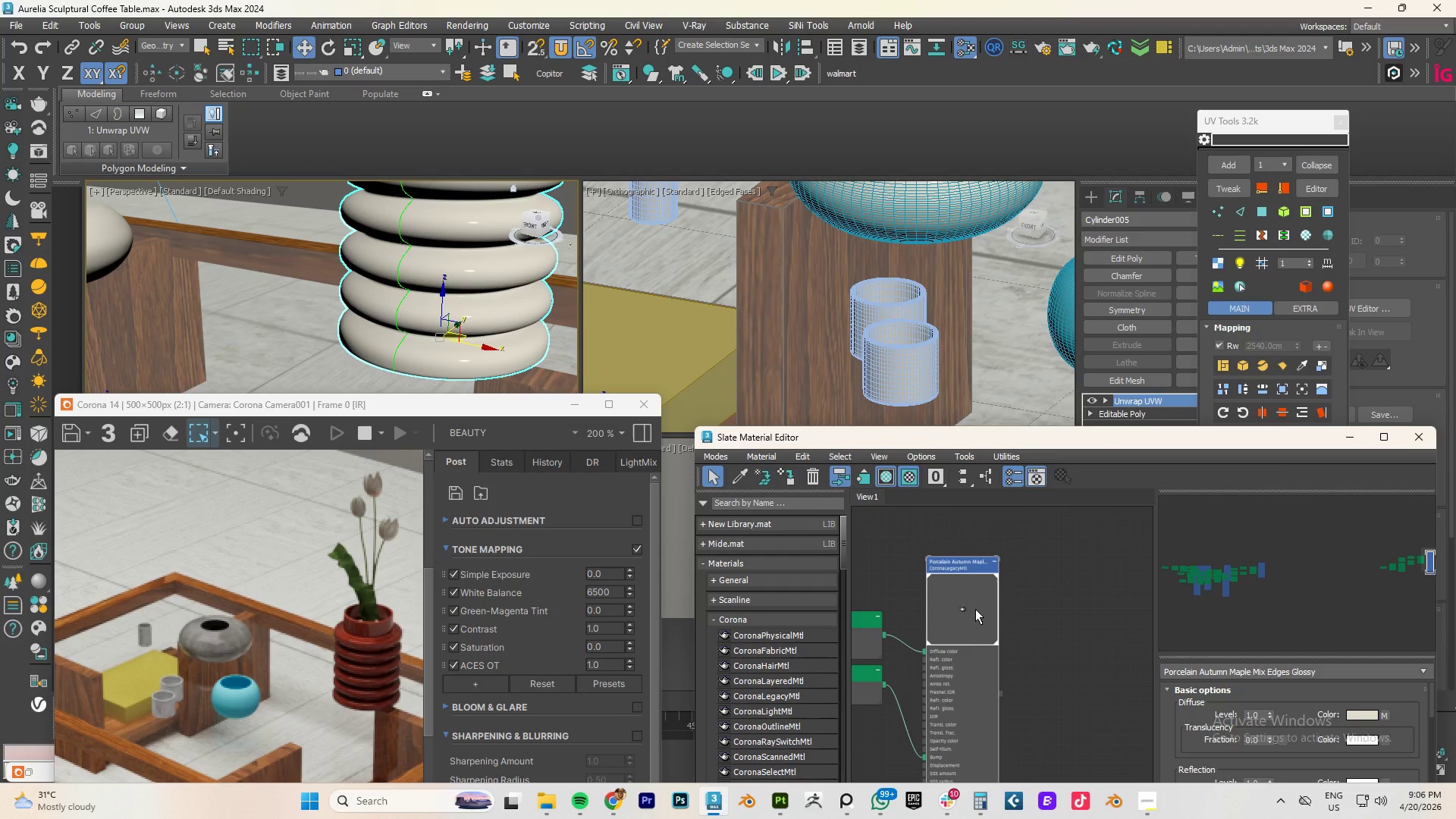 
right_click([975, 610])
 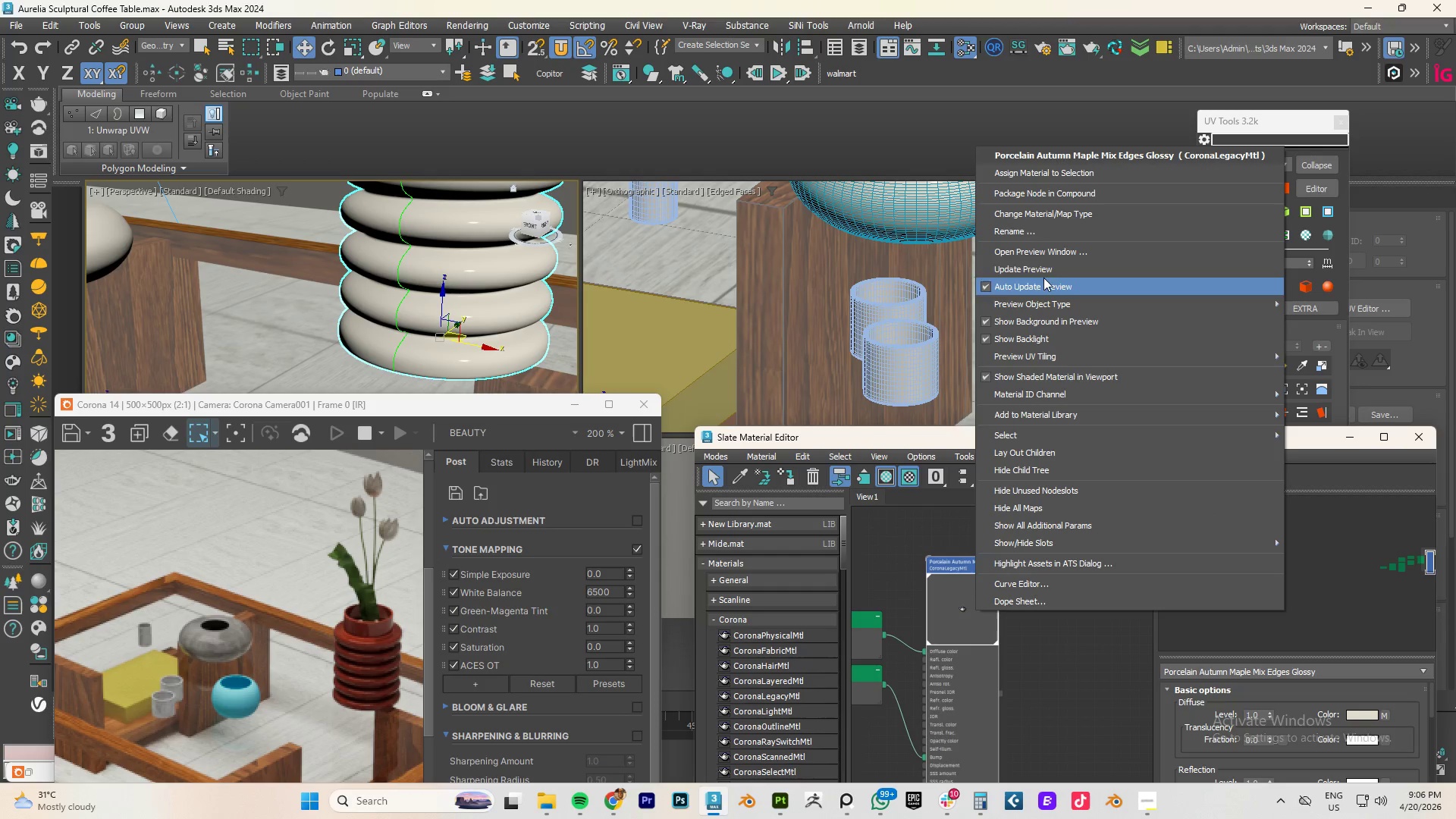 
left_click([1043, 275])
 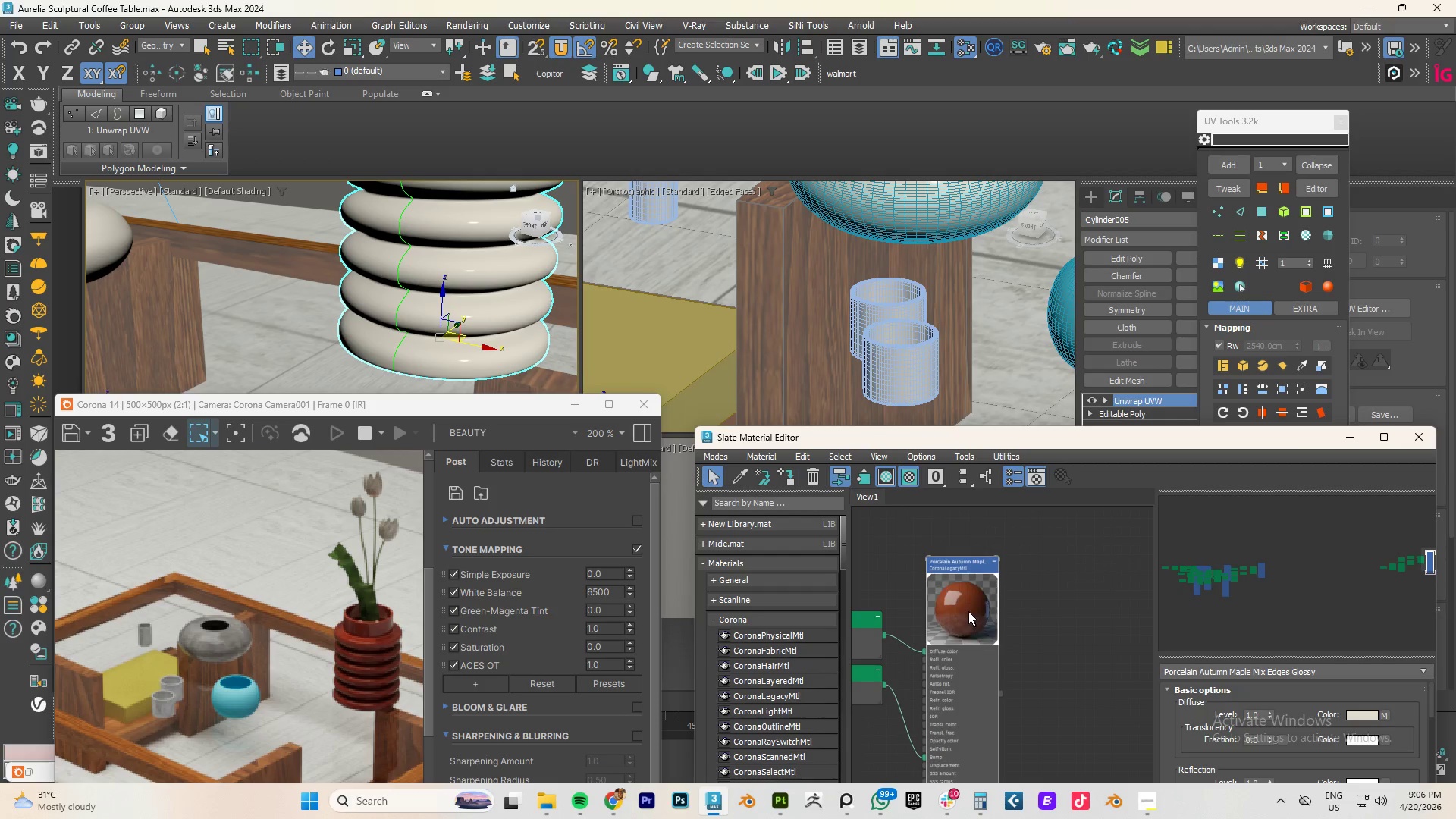 
scroll: coordinate [967, 599], scroll_direction: up, amount: 8.0
 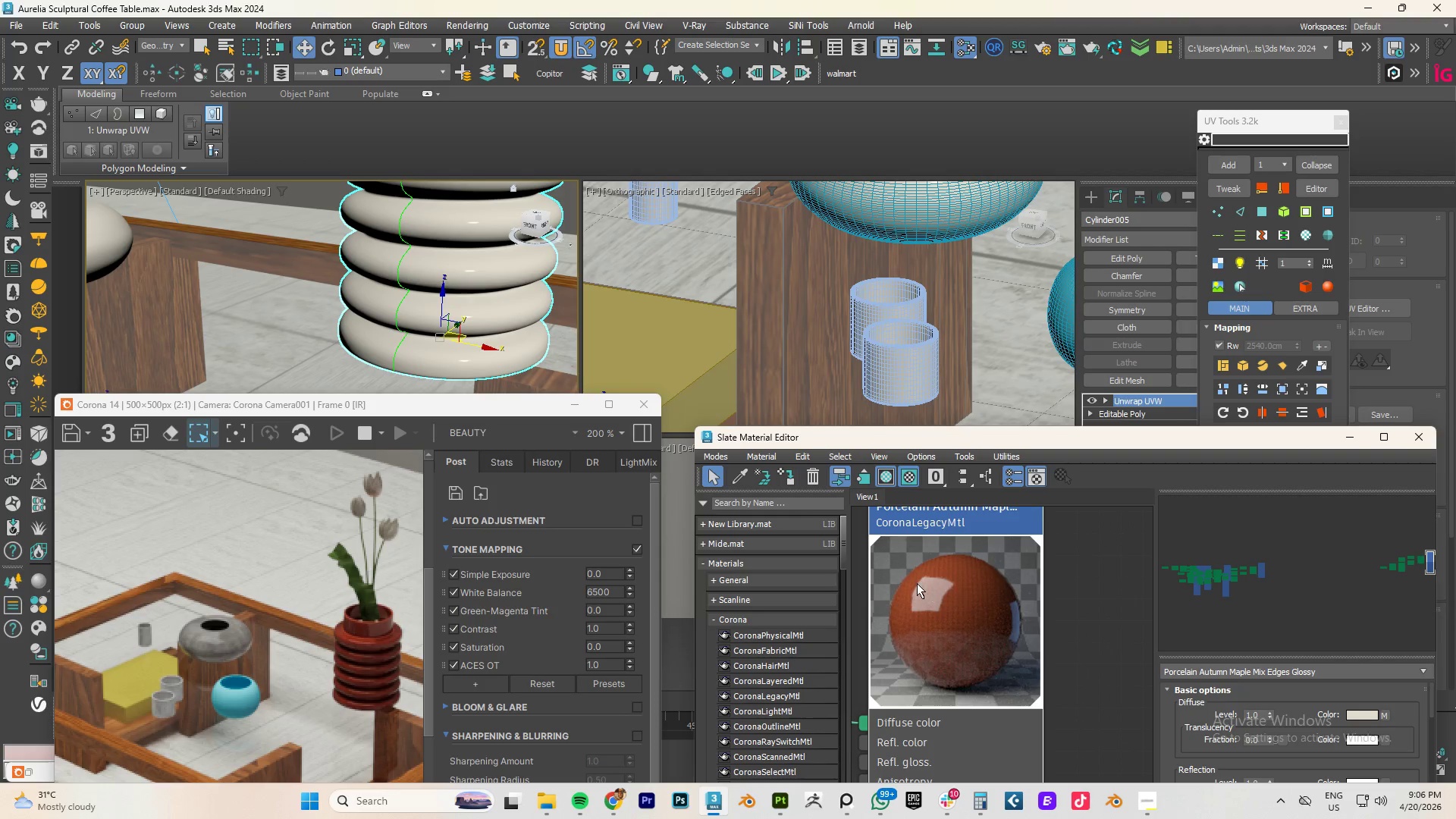 
left_click([964, 643])
 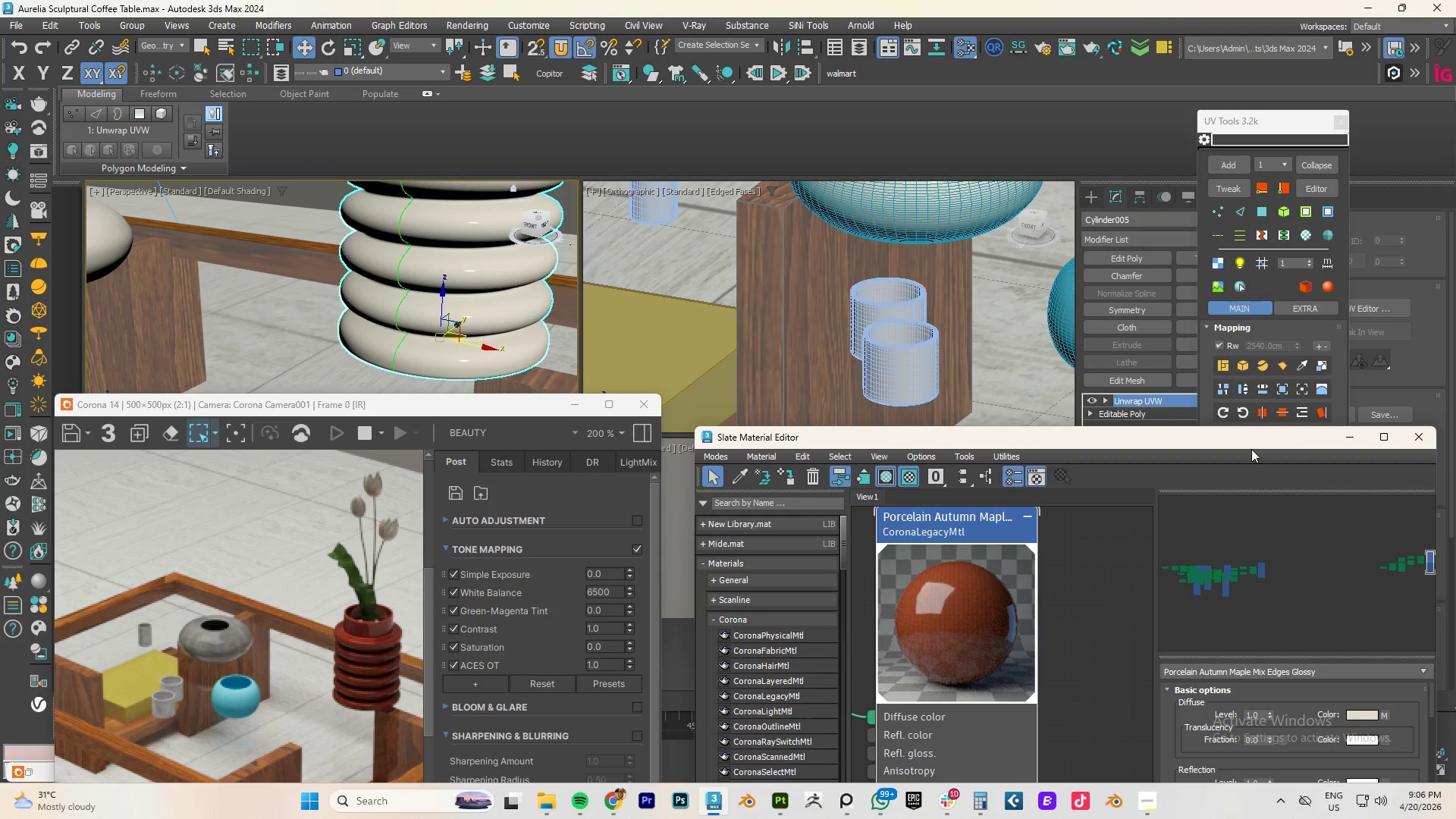 
scroll: coordinate [962, 645], scroll_direction: down, amount: 1.0
 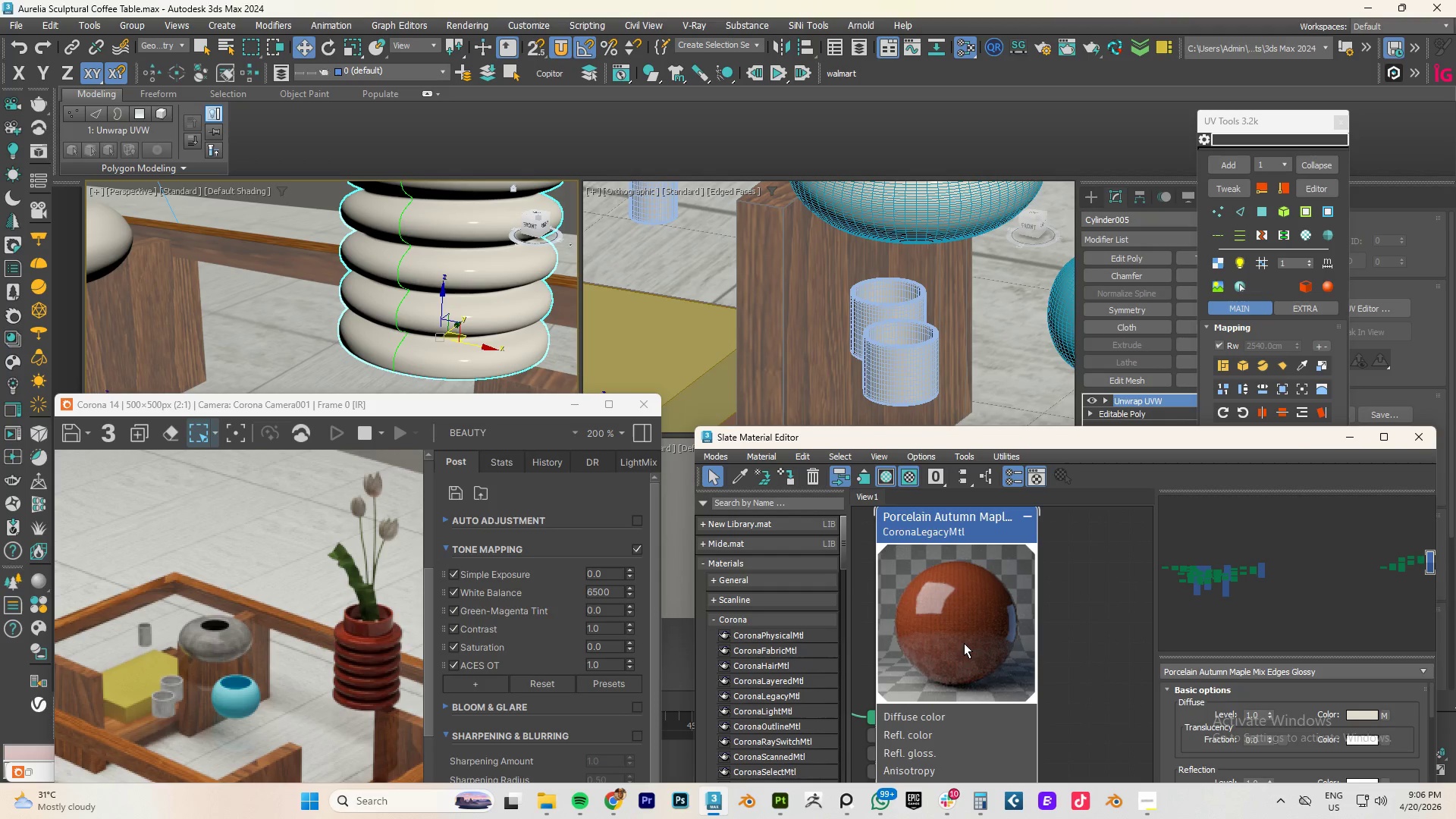 
left_click_drag(start_coordinate=[1247, 432], to_coordinate=[1210, 209])
 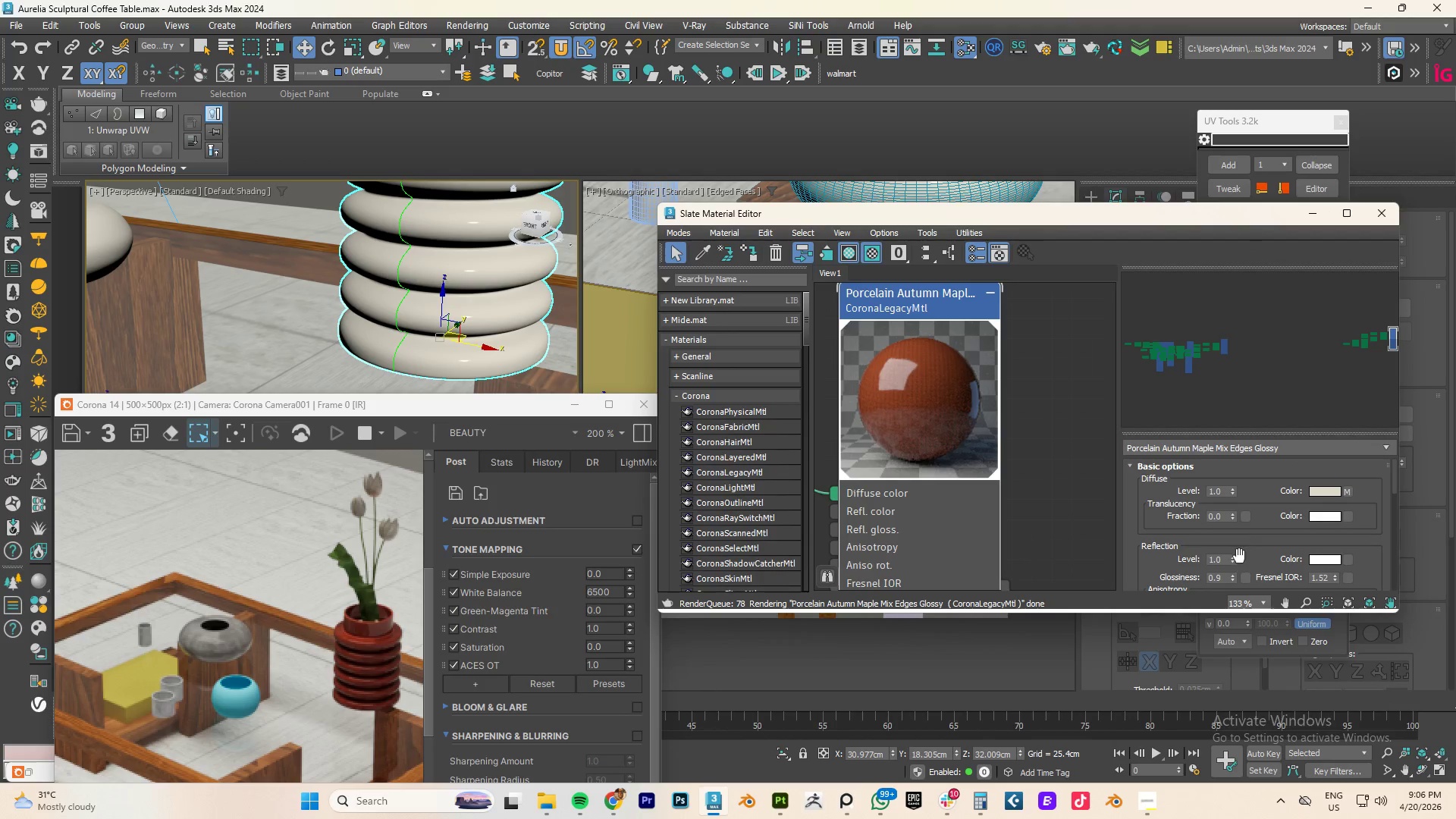 
scroll: coordinate [1240, 558], scroll_direction: down, amount: 1.0
 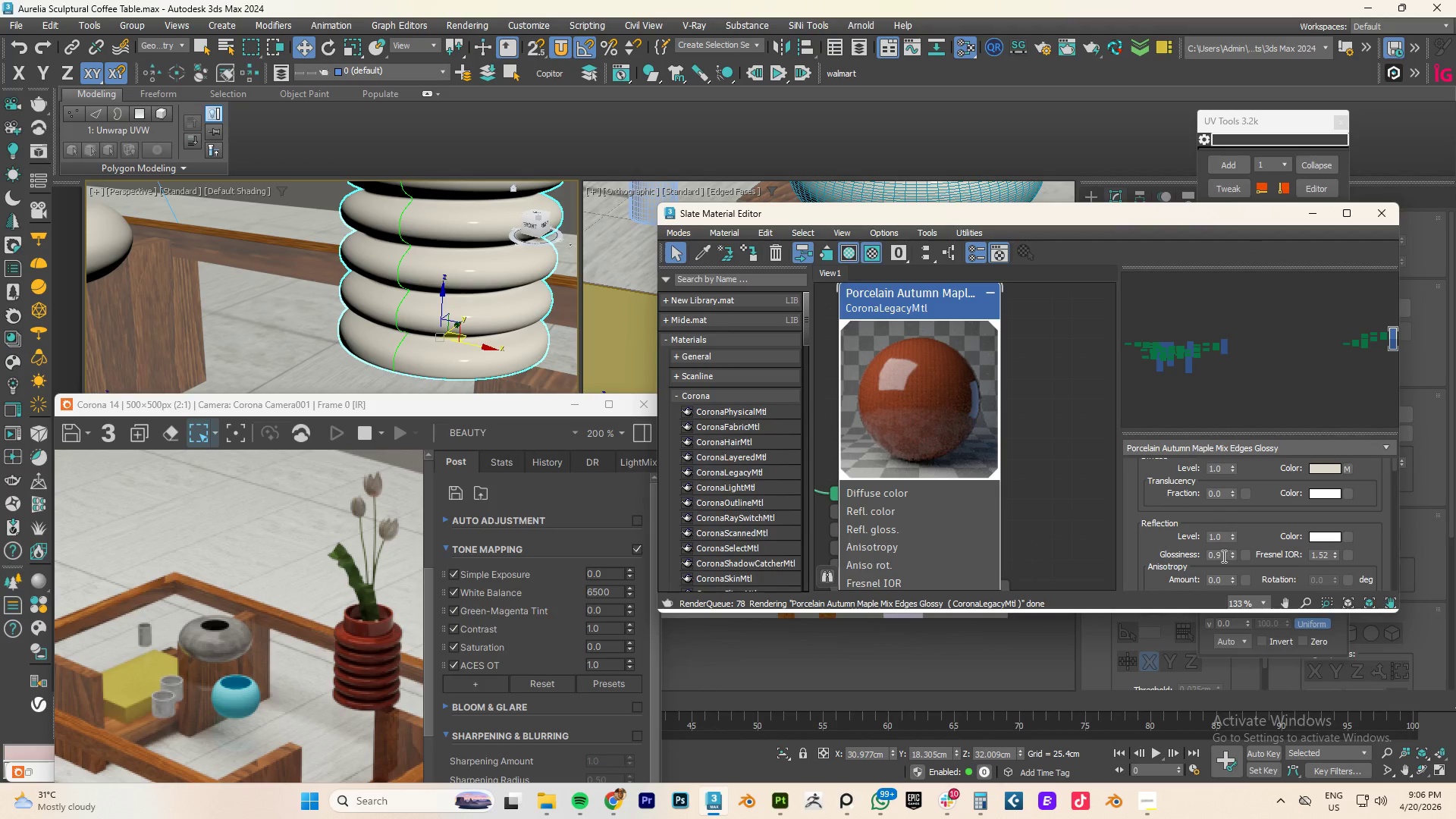 
double_click([1222, 556])
 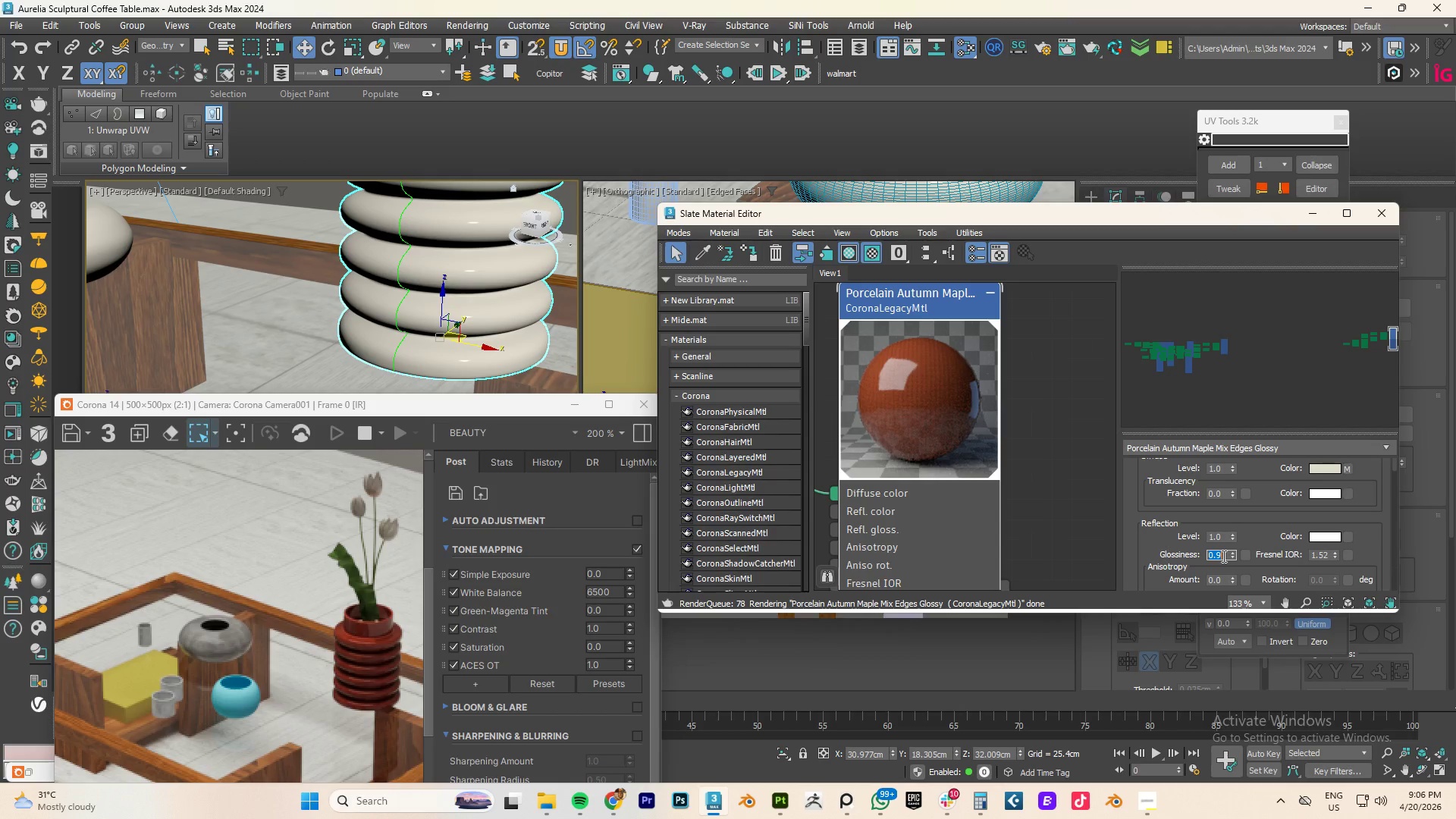 
key(Numpad1)
 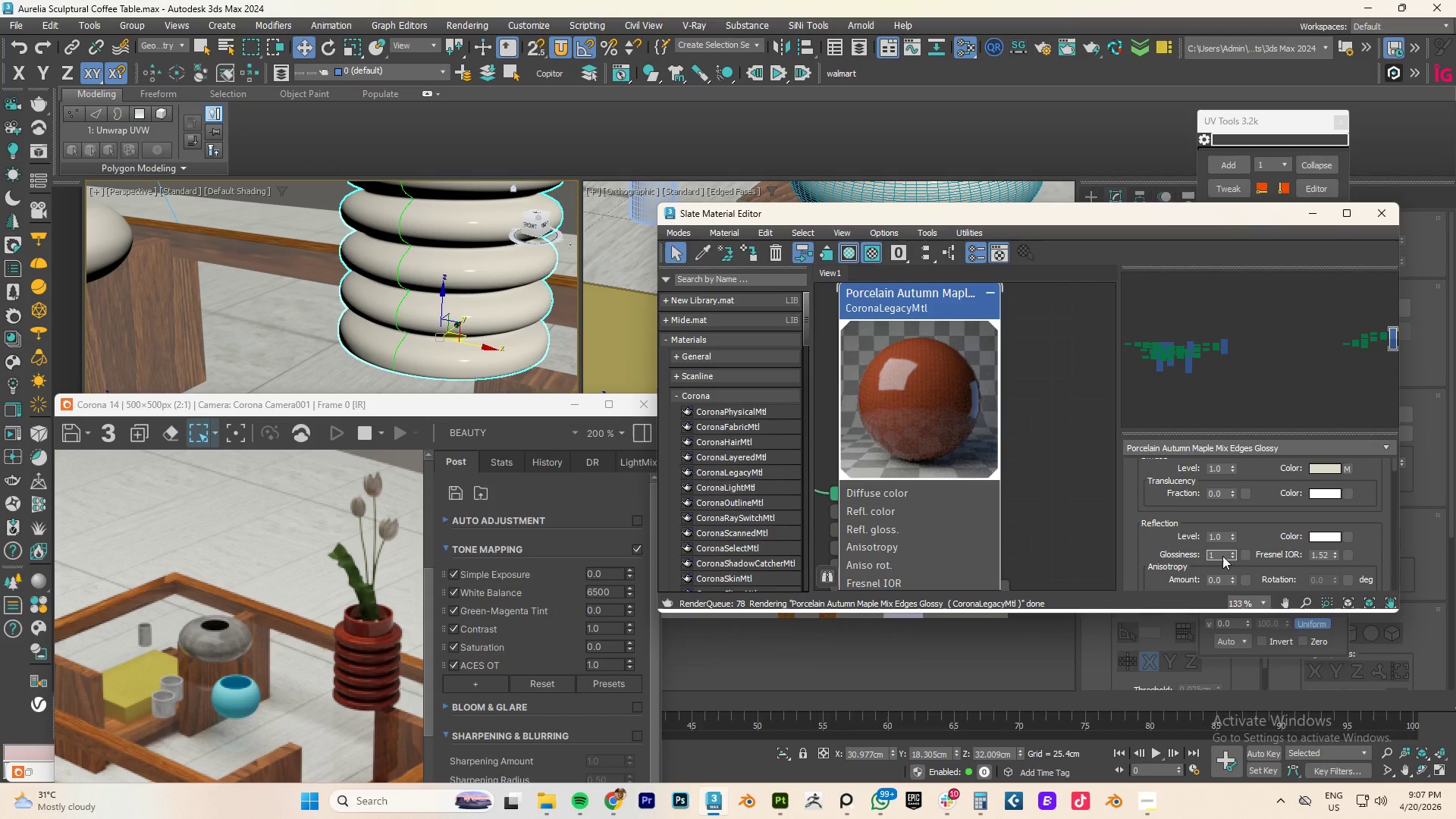 
key(NumpadEnter)
 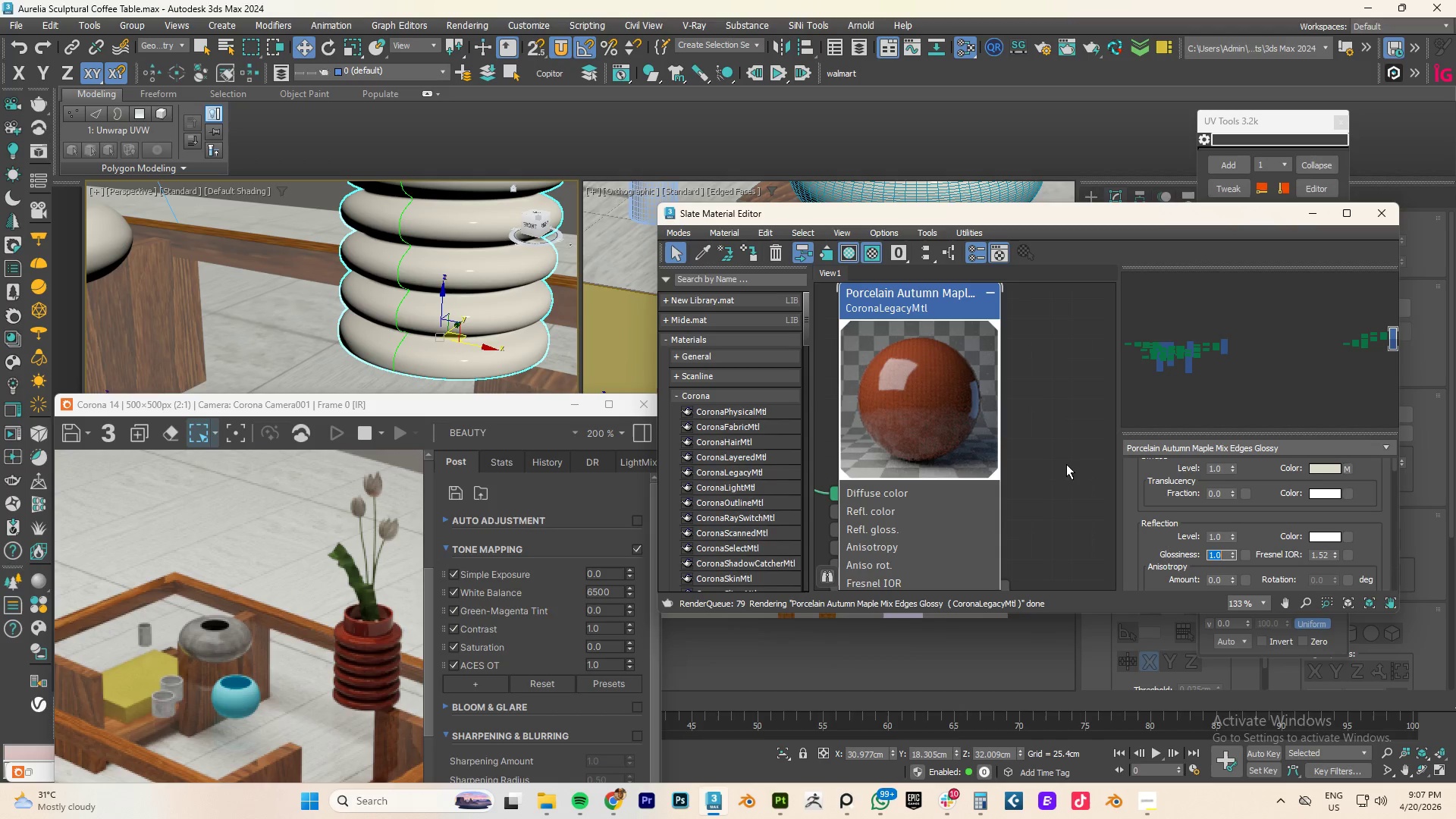 
wait(21.22)
 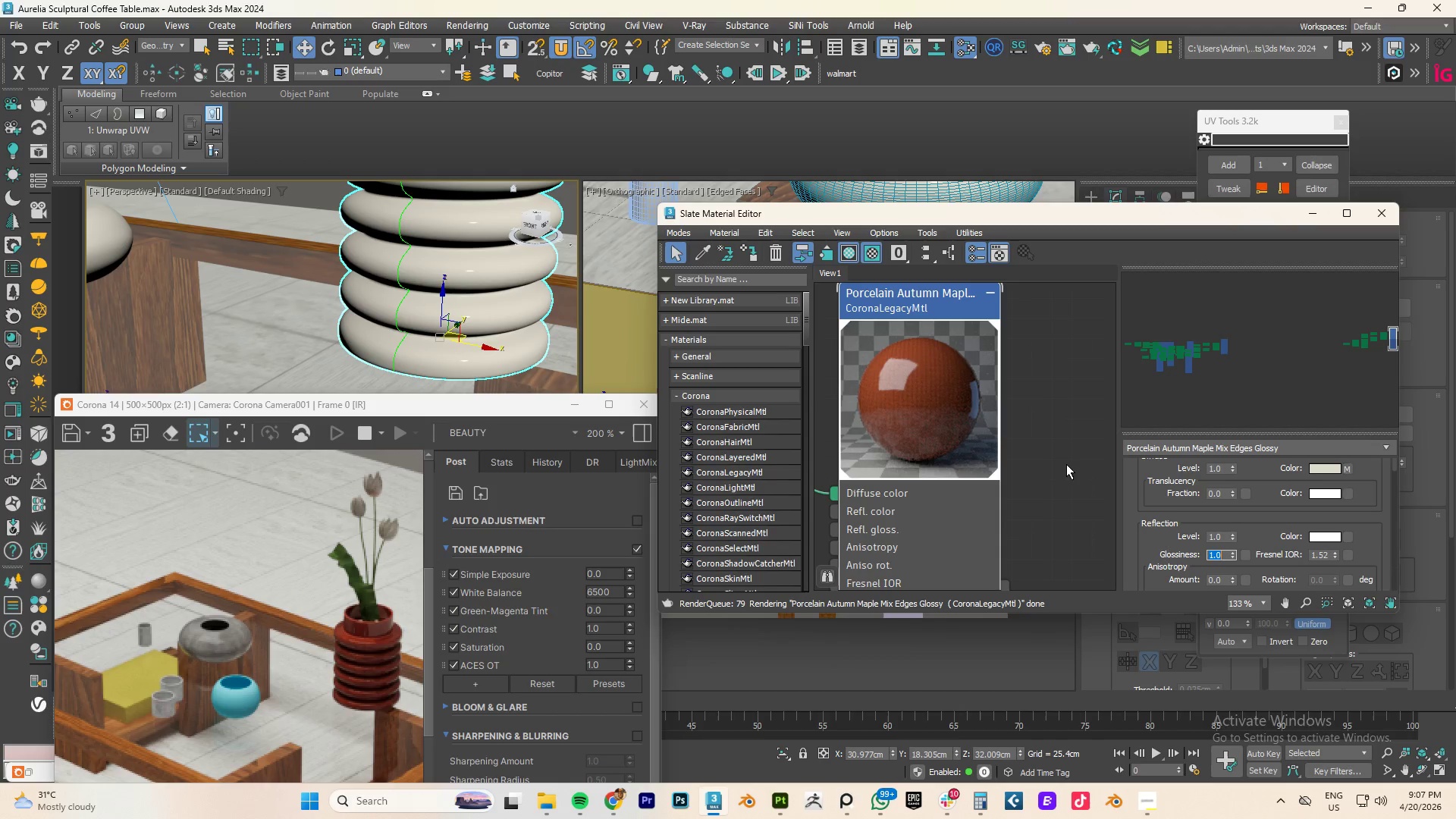 
right_click([970, 440])
 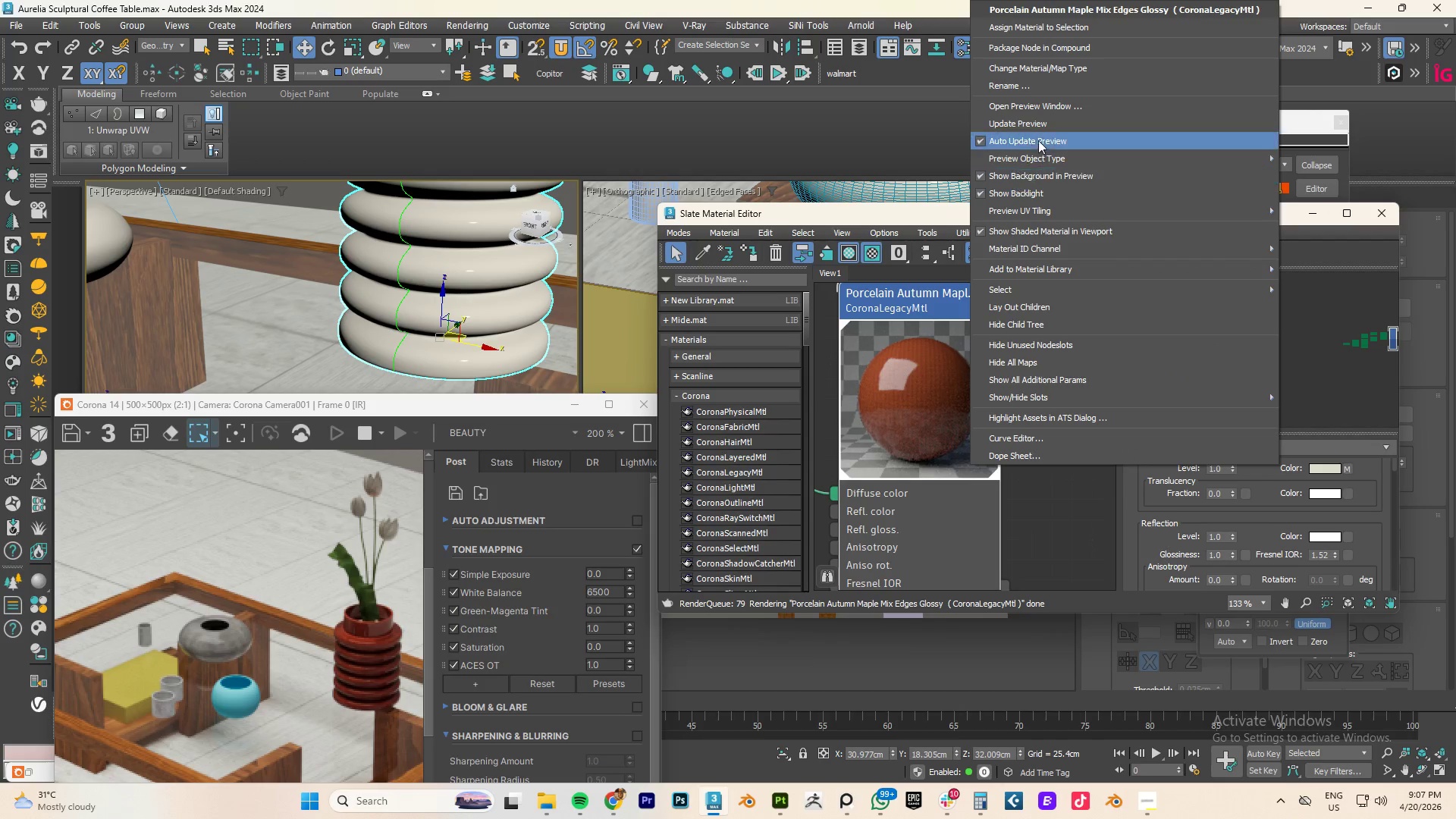 
left_click([1048, 120])
 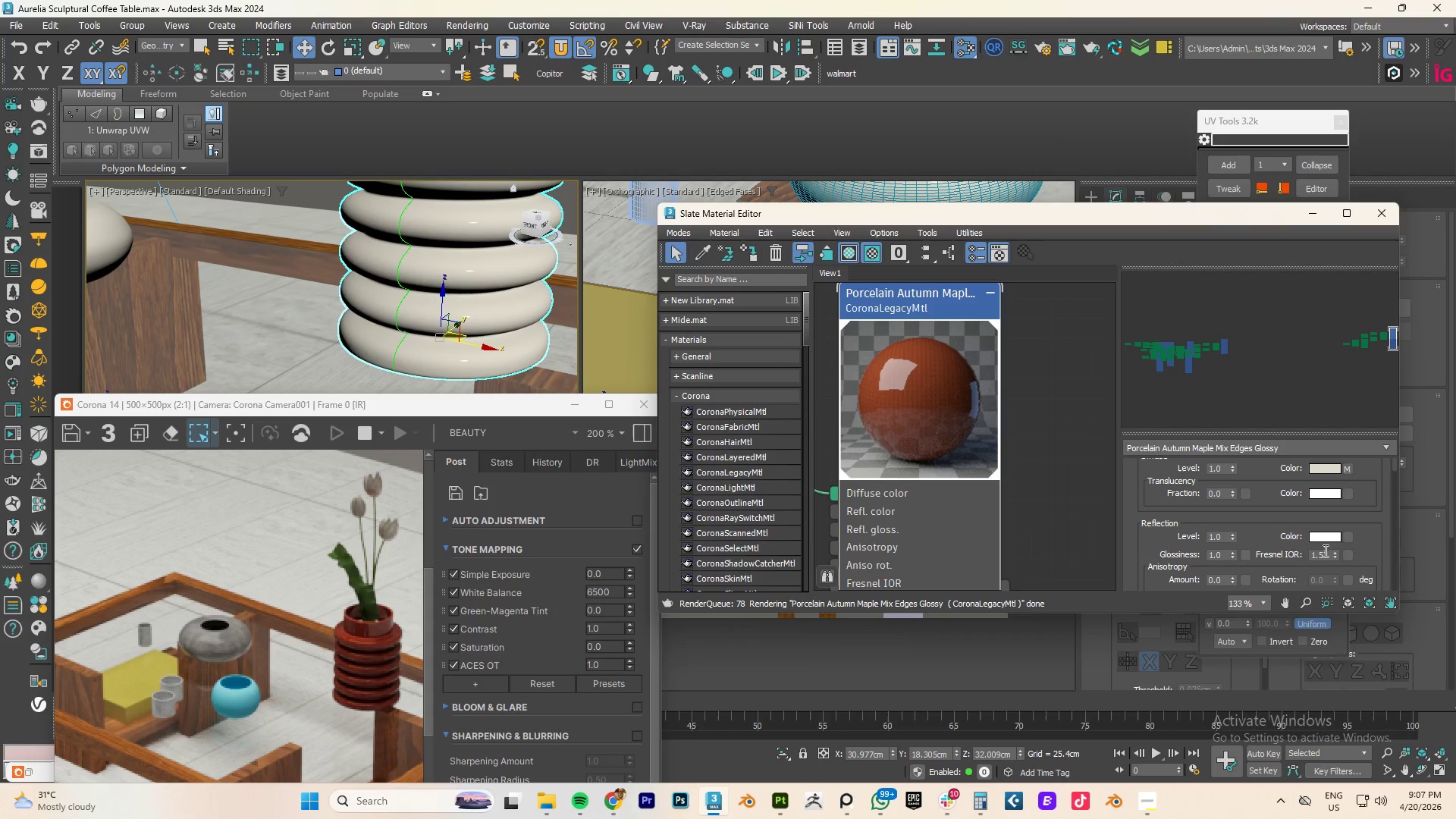 
double_click([1324, 556])
 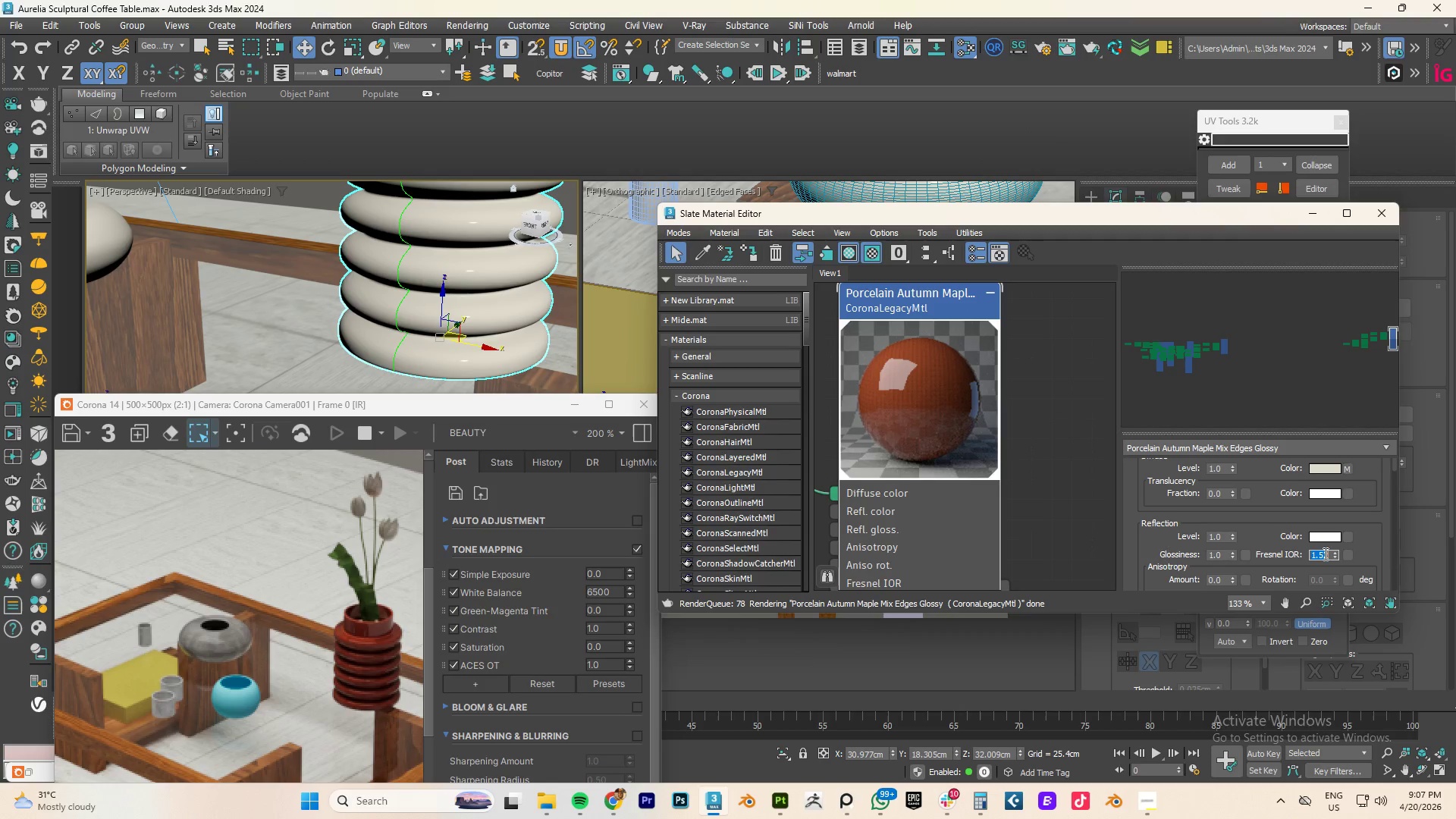 
key(Numpad1)
 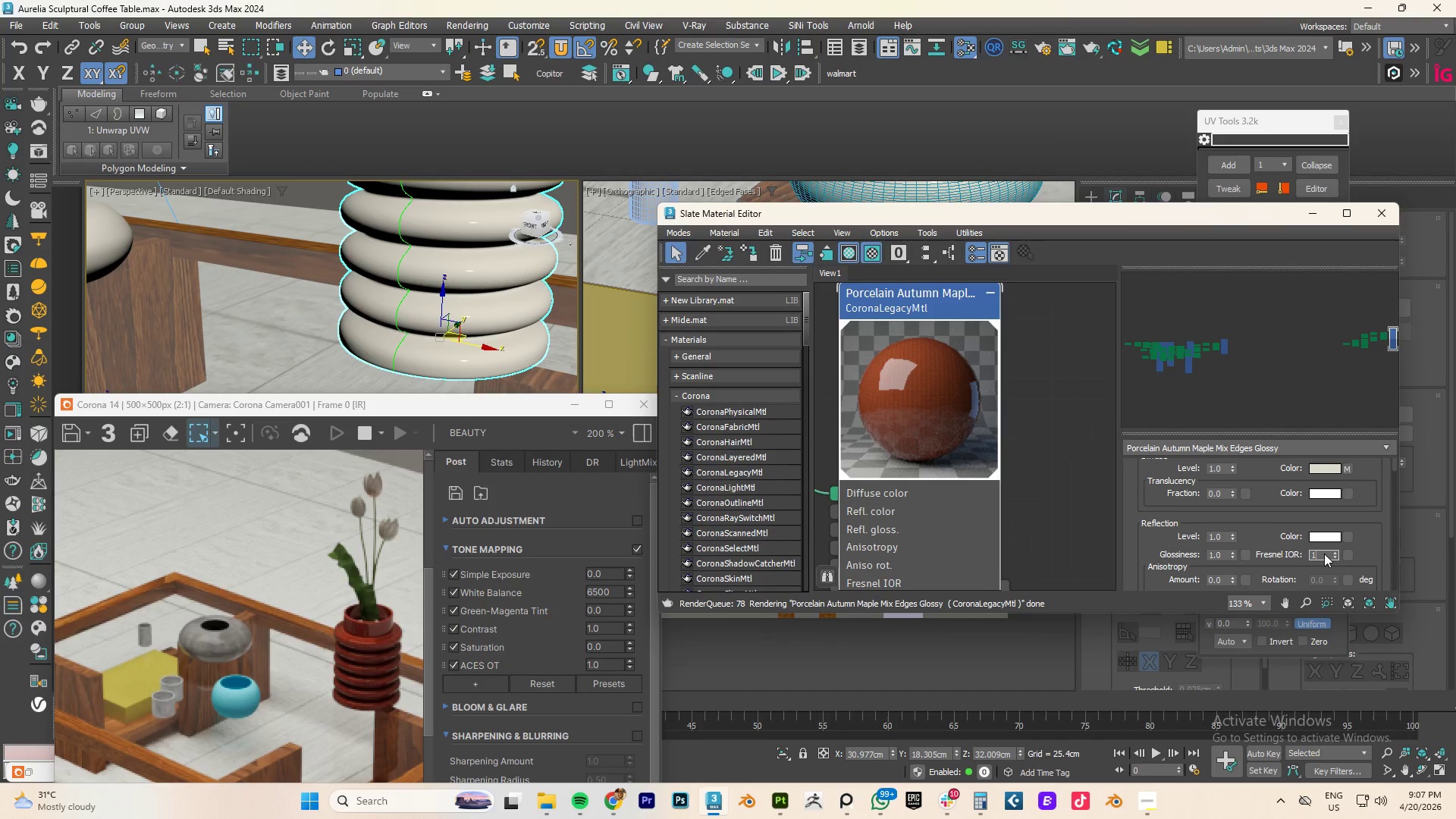 
key(NumpadEnter)
 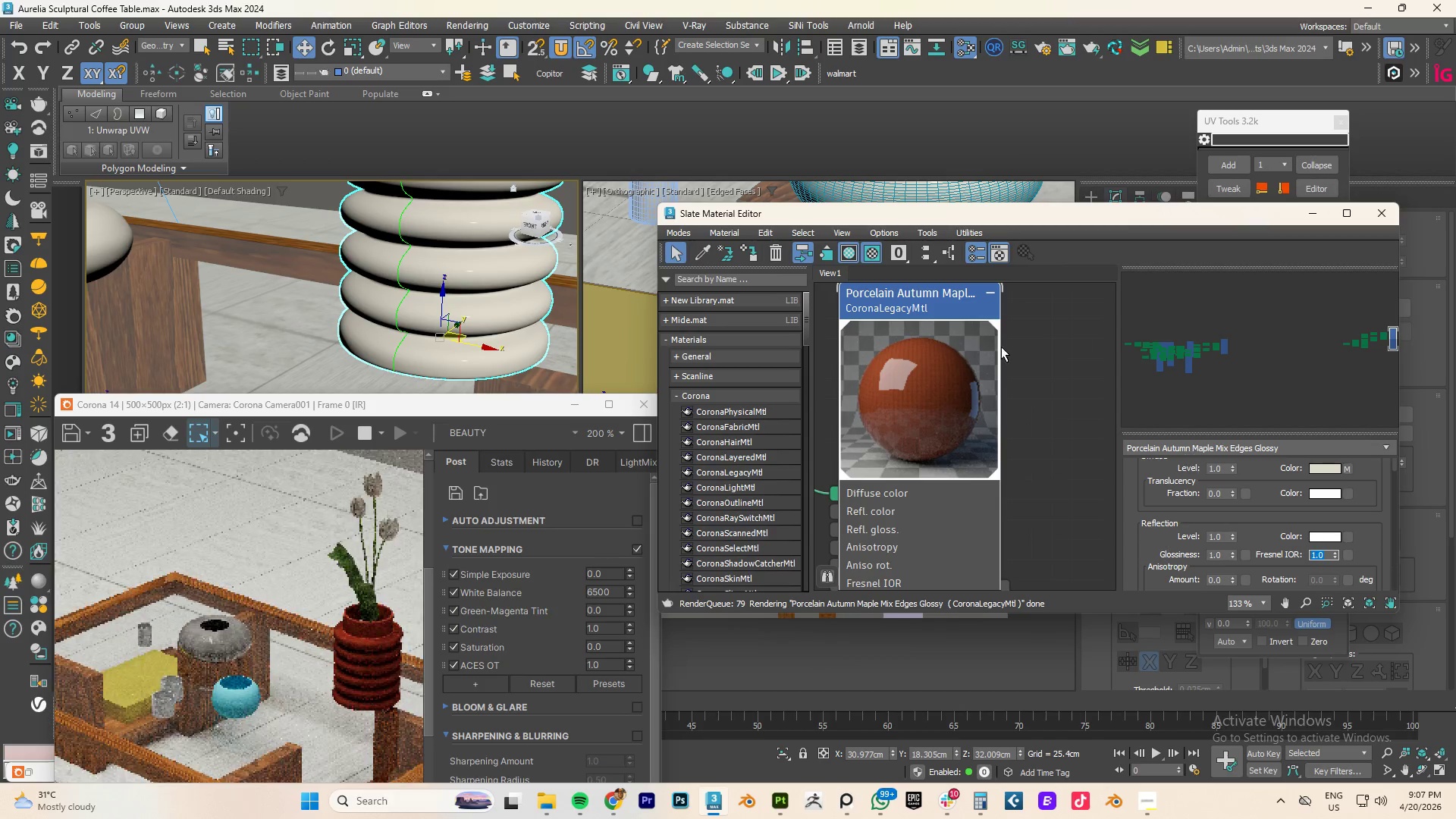 
right_click([915, 353])
 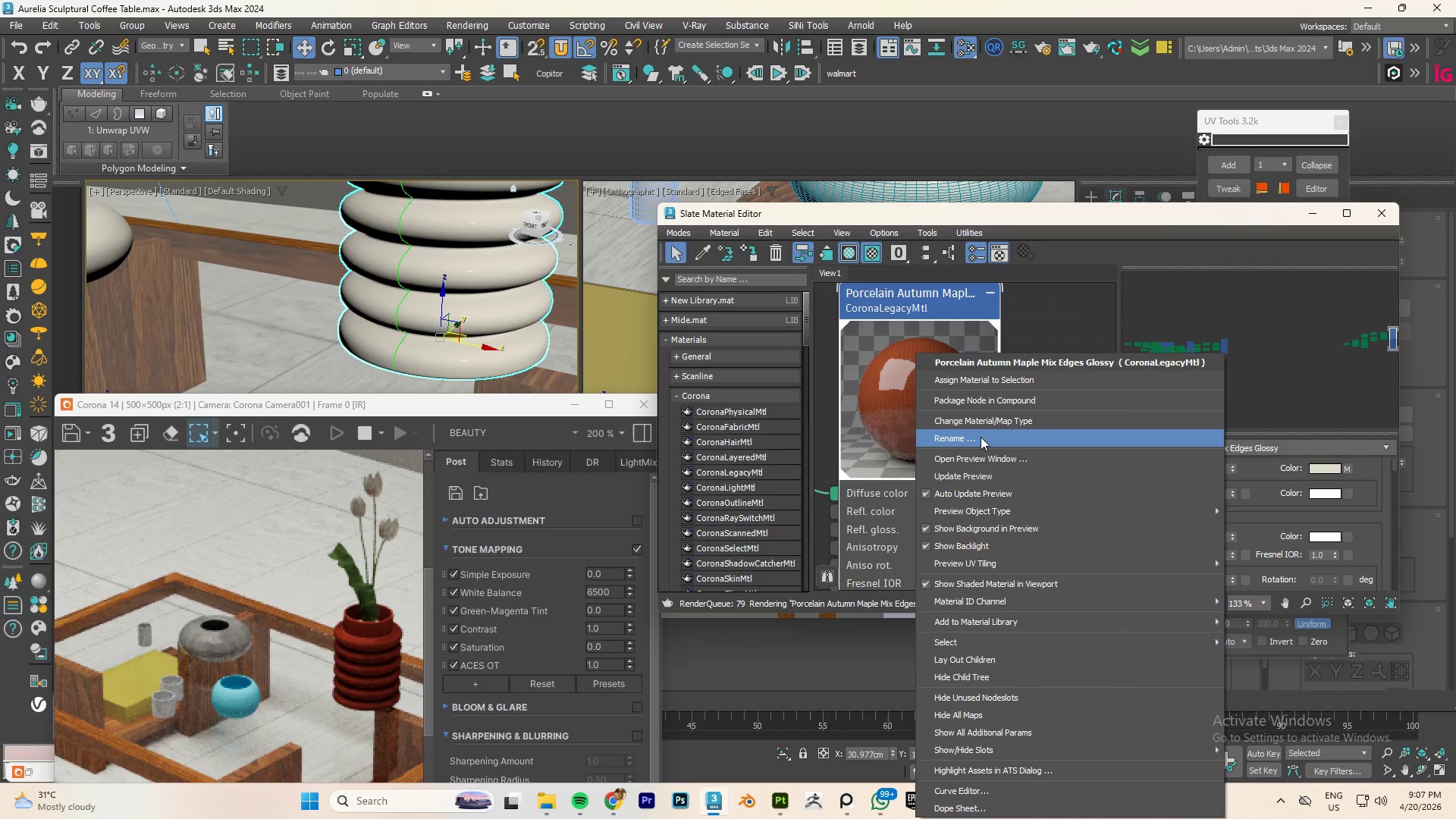 
left_click([977, 475])
 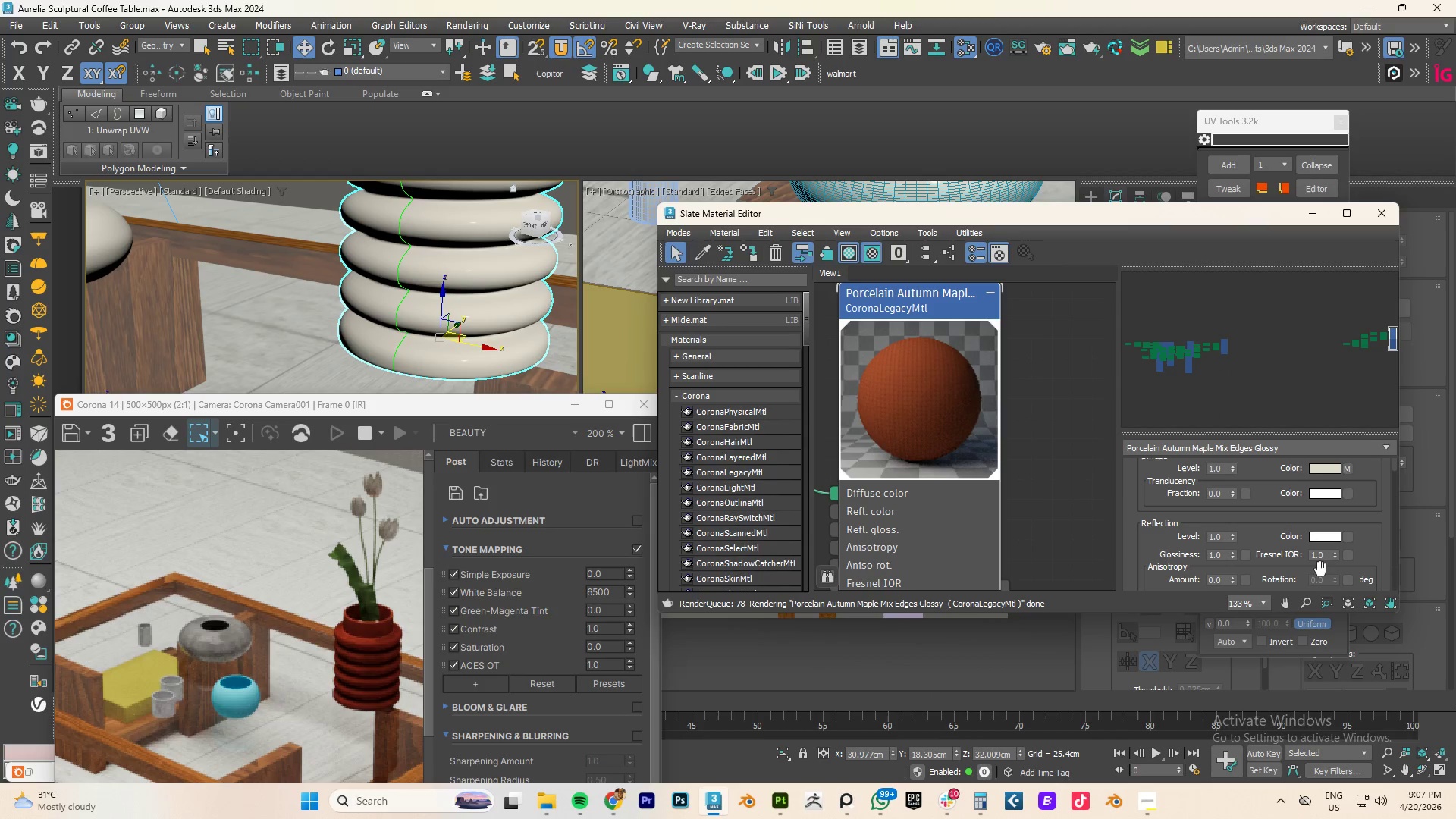 
double_click([1319, 555])
 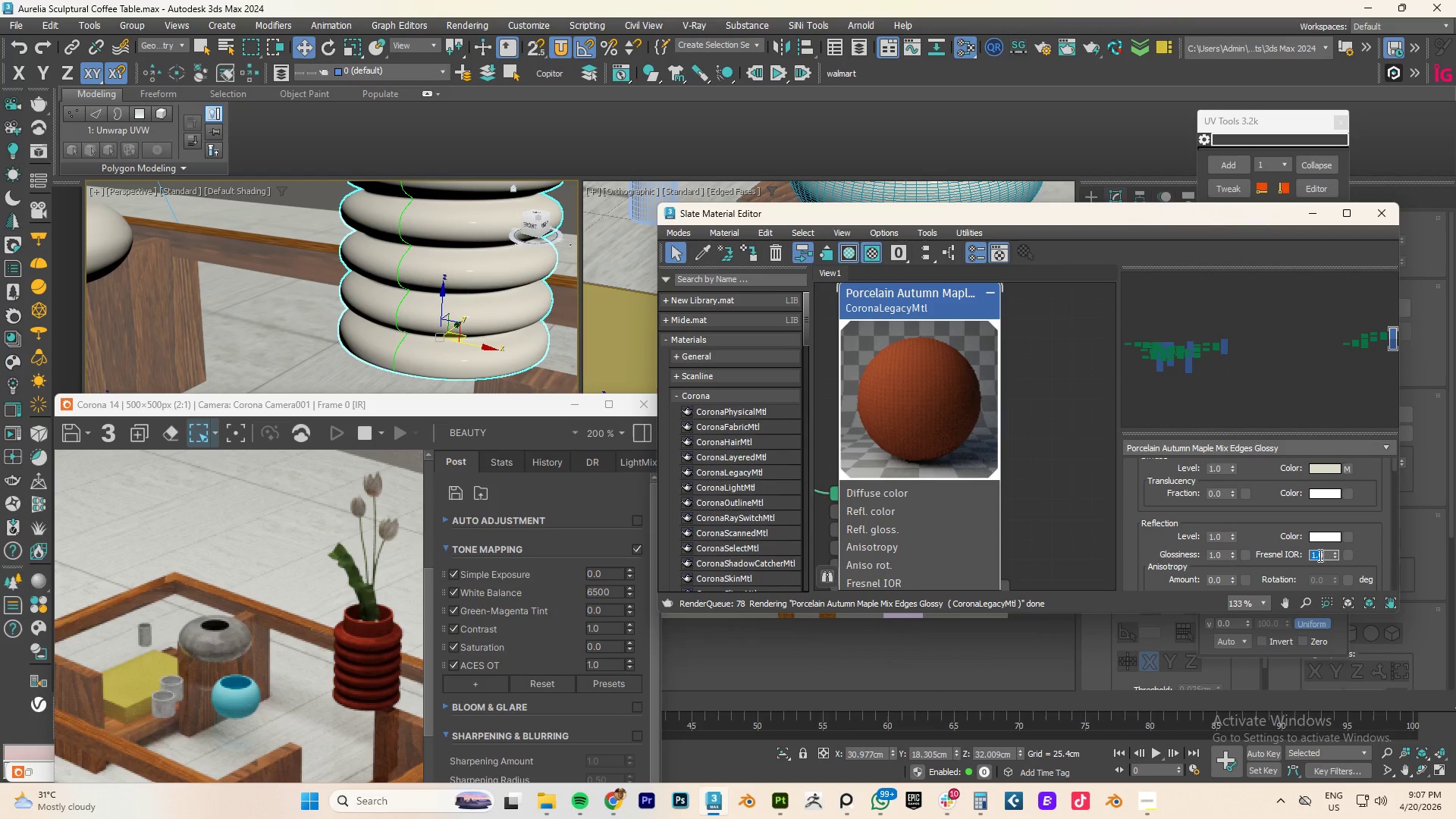 
key(Numpad1)
 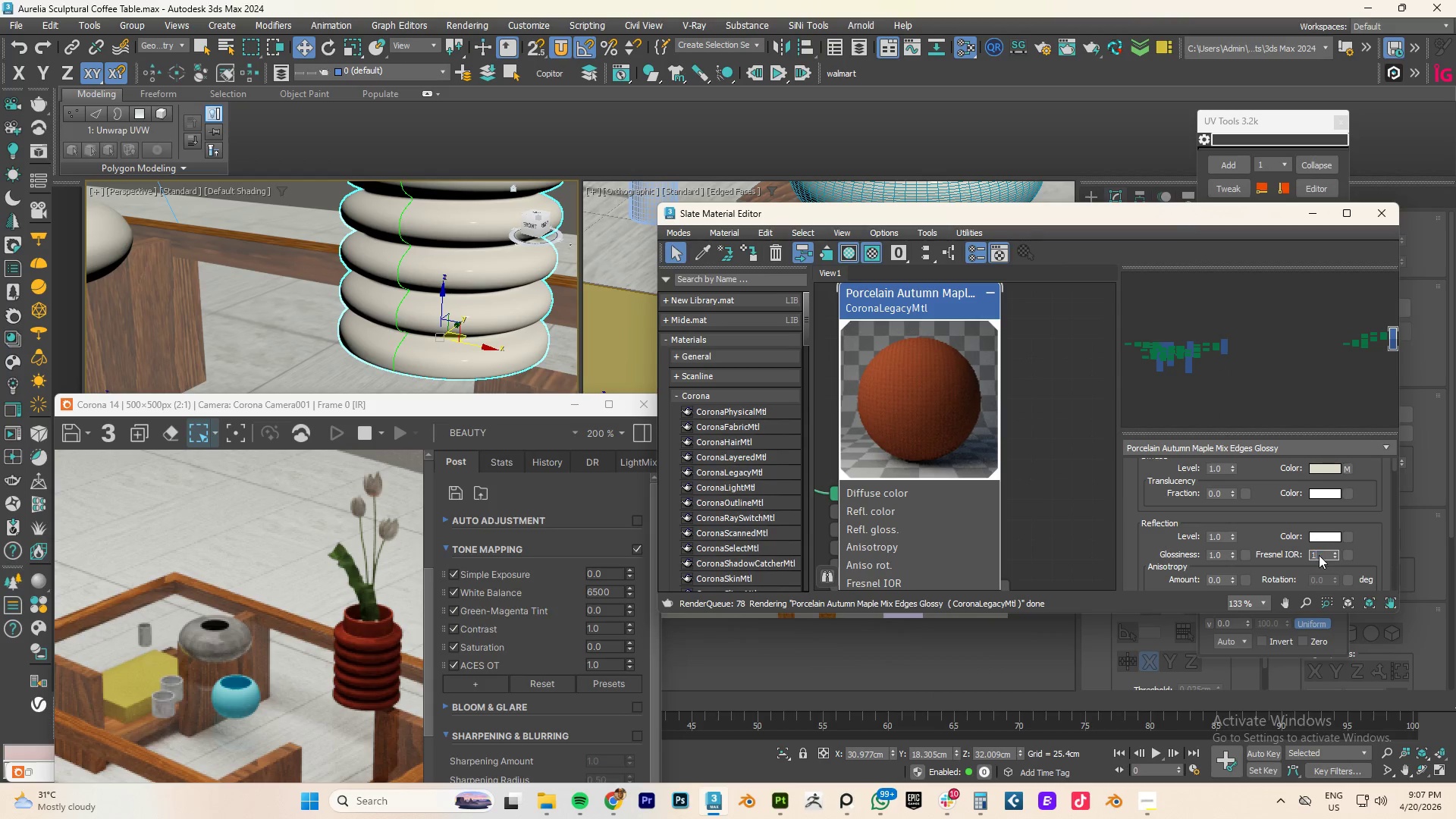 
key(NumpadDecimal)
 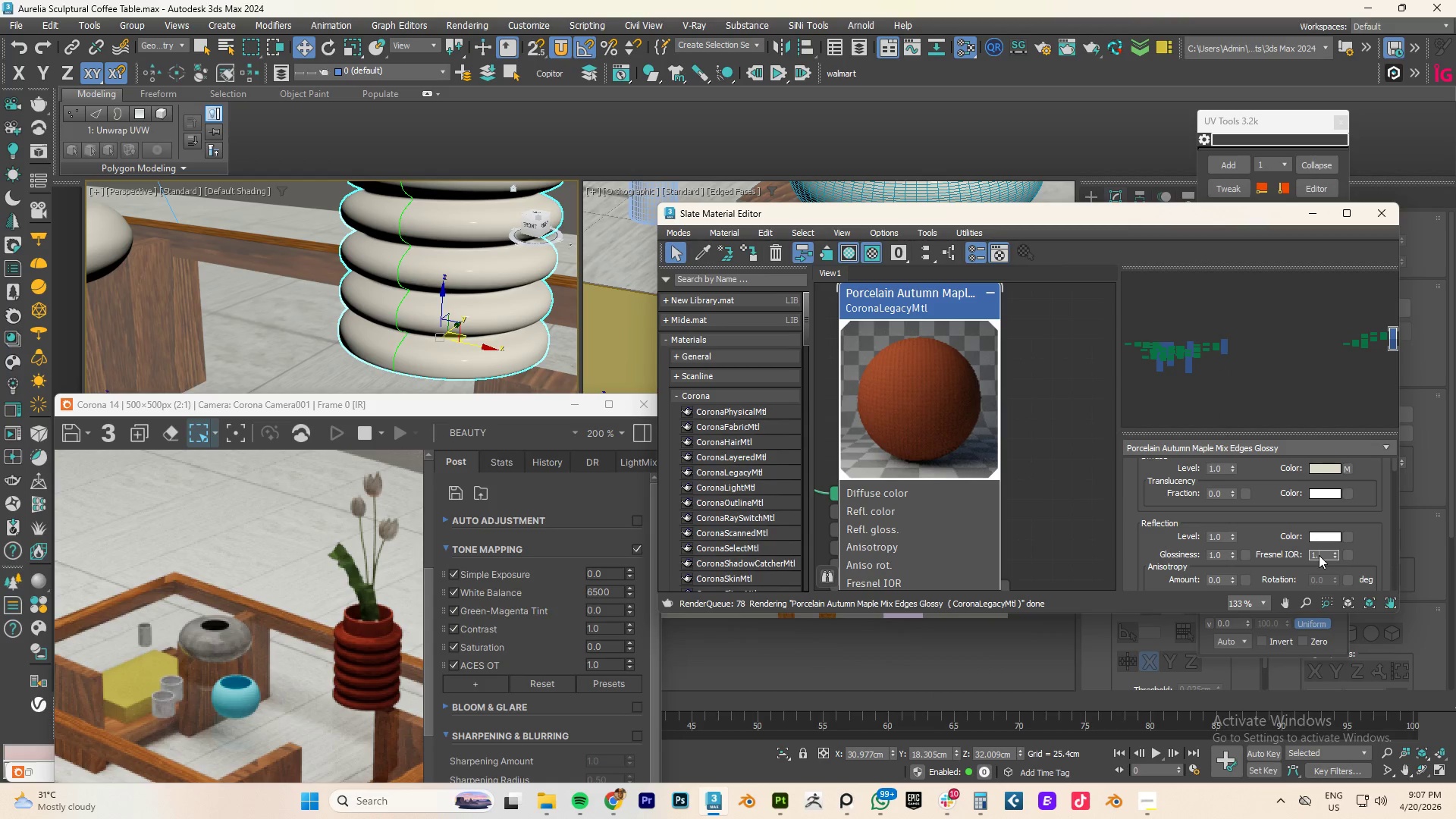 
key(Numpad3)
 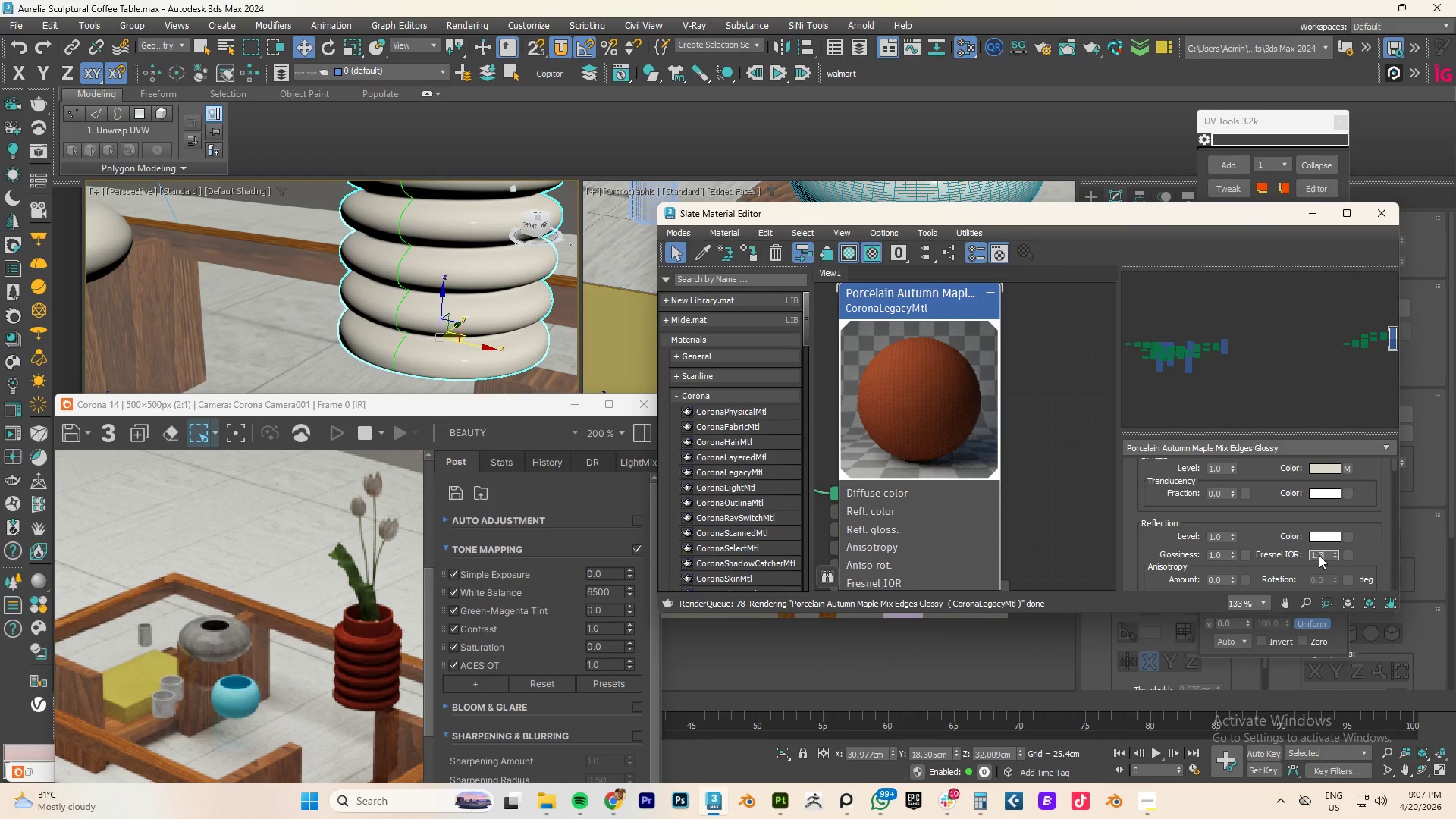 
key(NumpadEnter)
 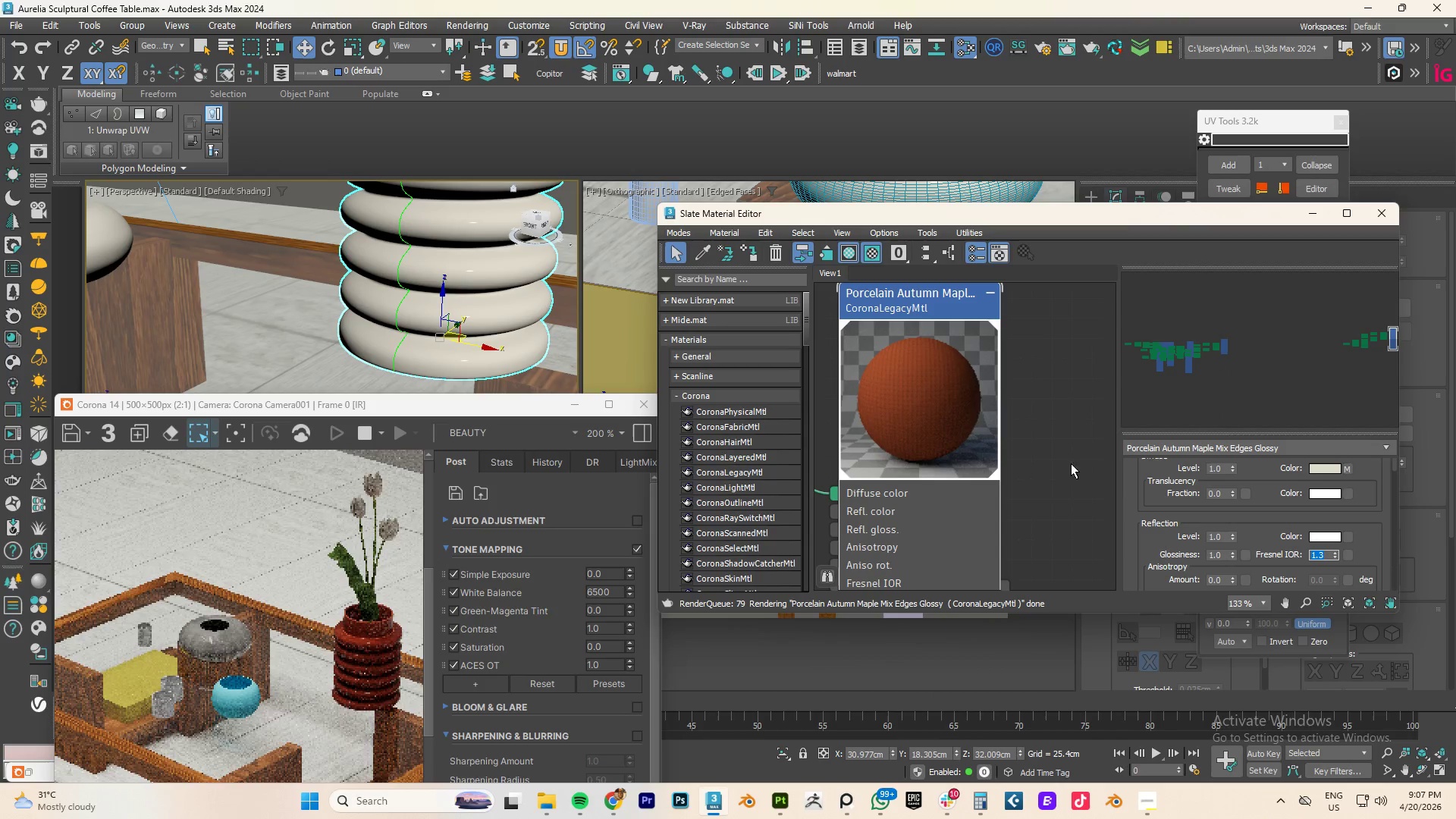 
right_click([968, 403])
 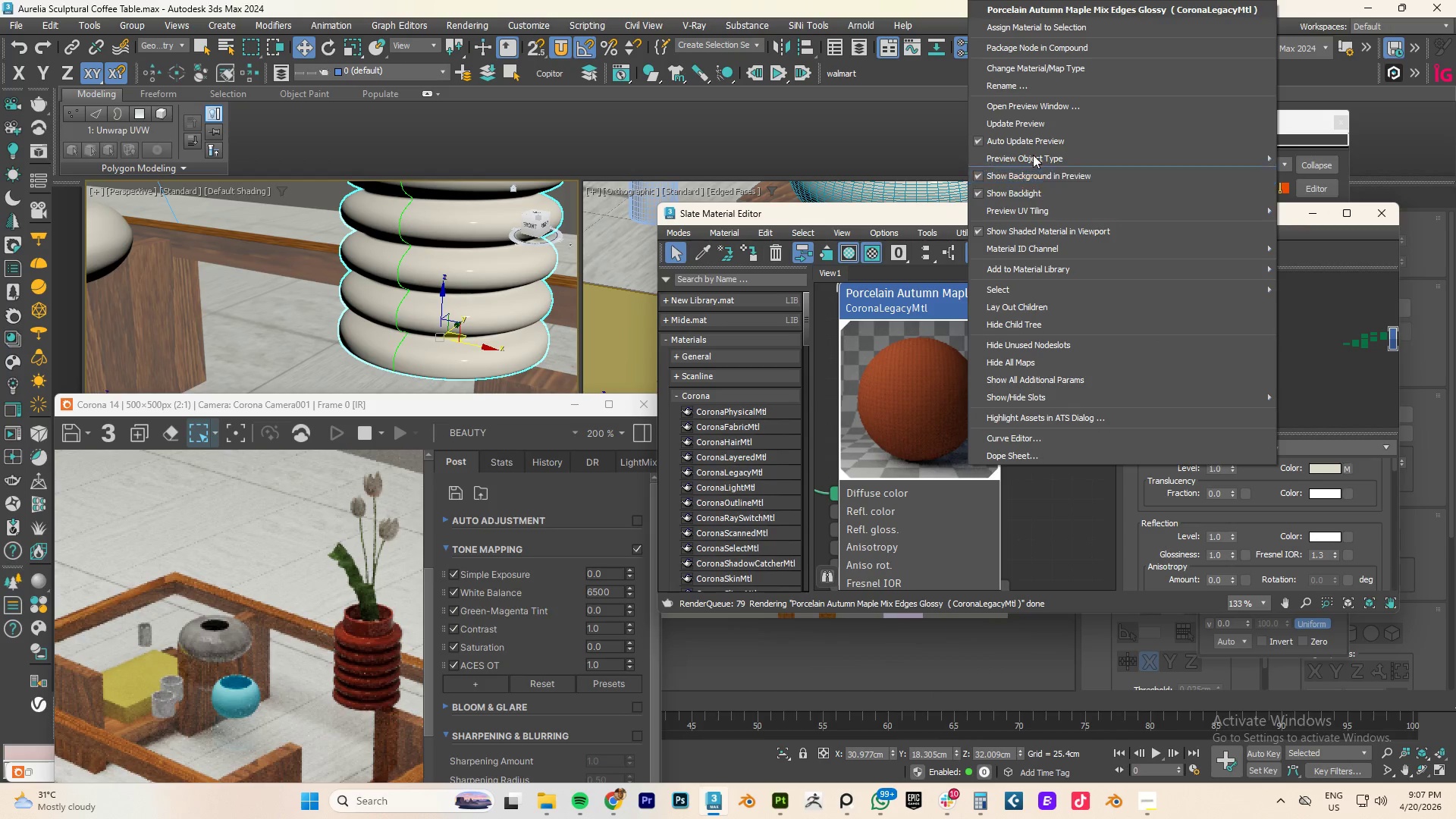 
left_click([1018, 116])
 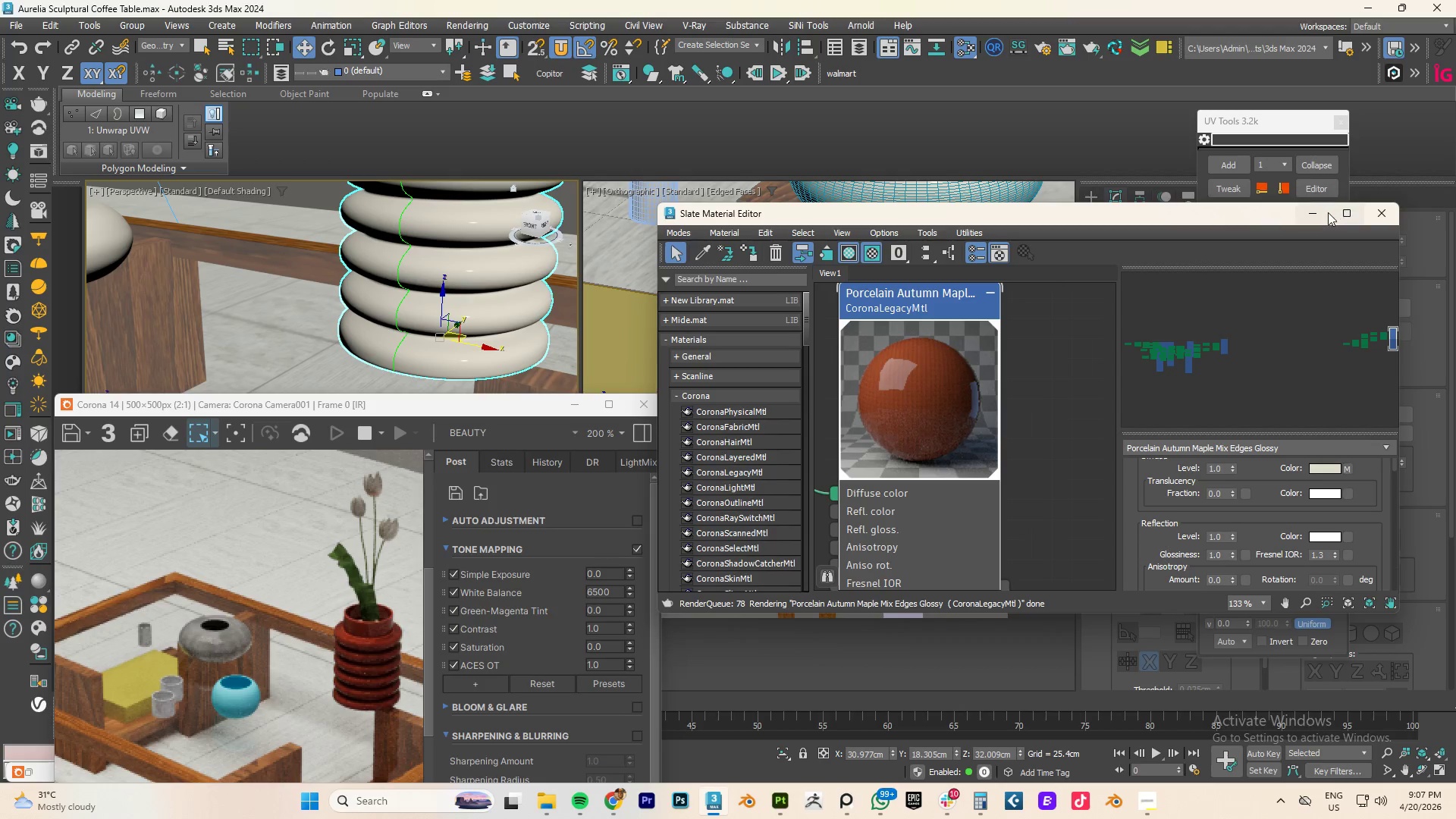 
left_click([1319, 215])
 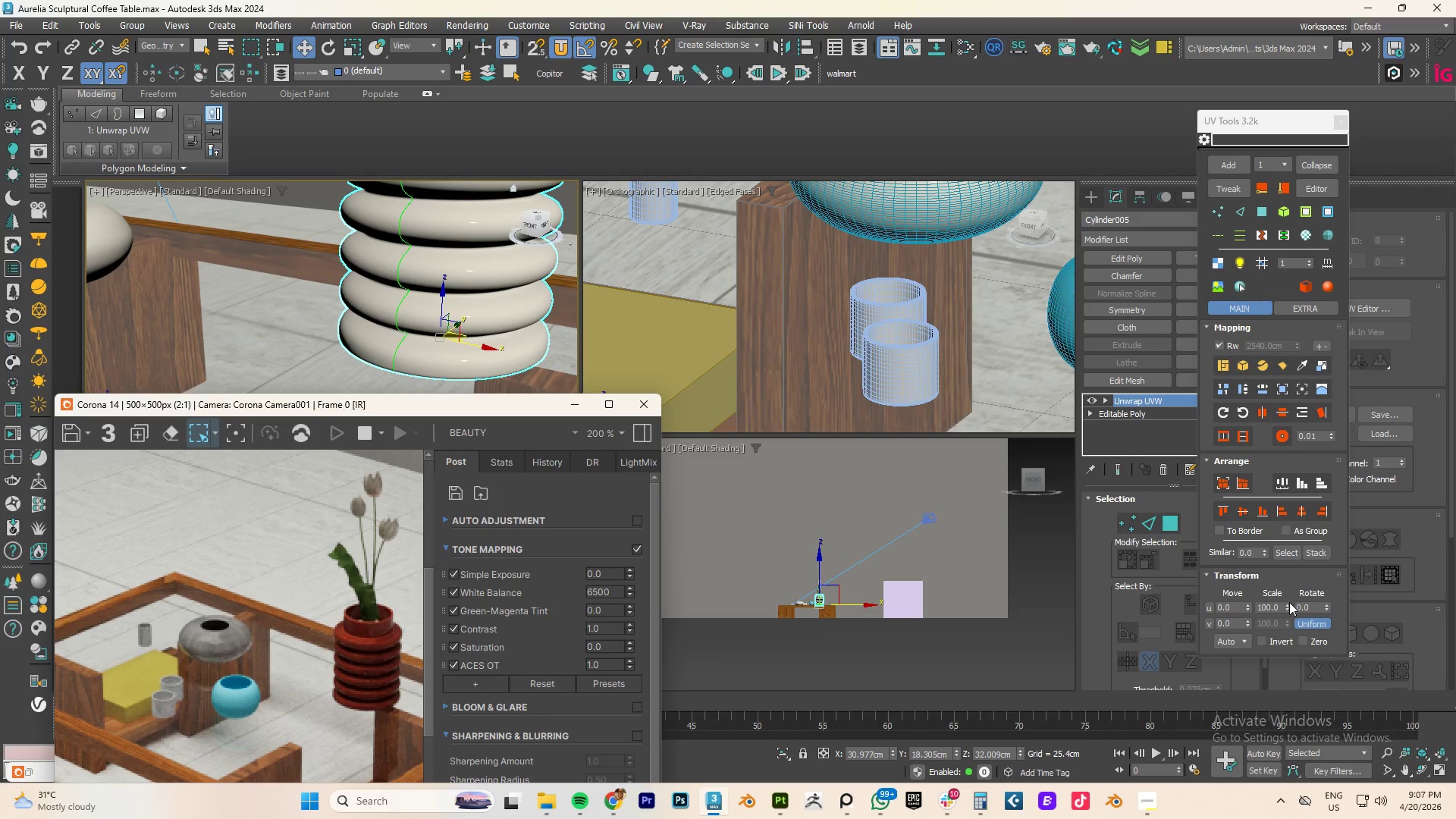 
left_click_drag(start_coordinate=[1285, 605], to_coordinate=[1203, 626])
 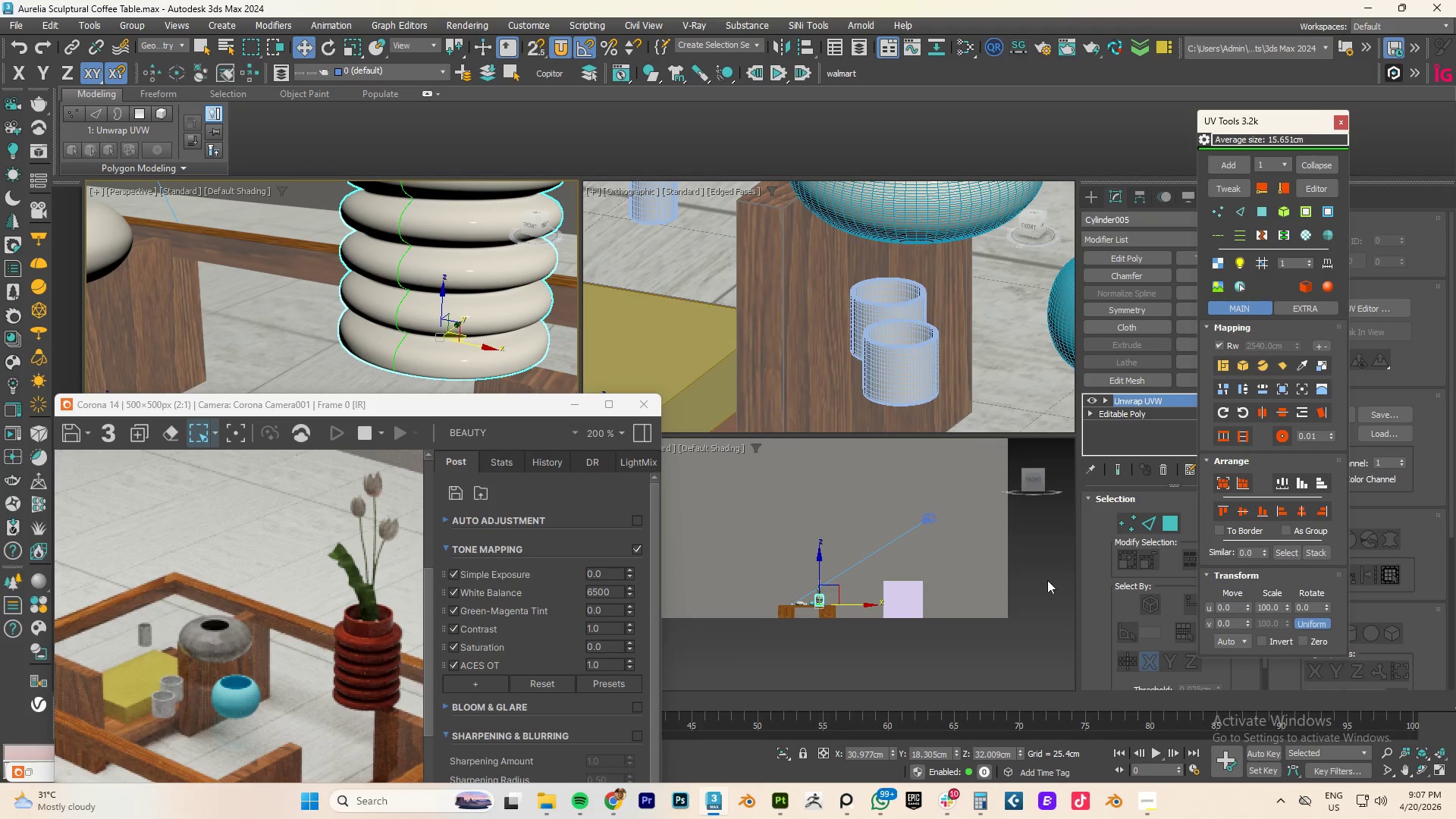 
wait(6.06)
 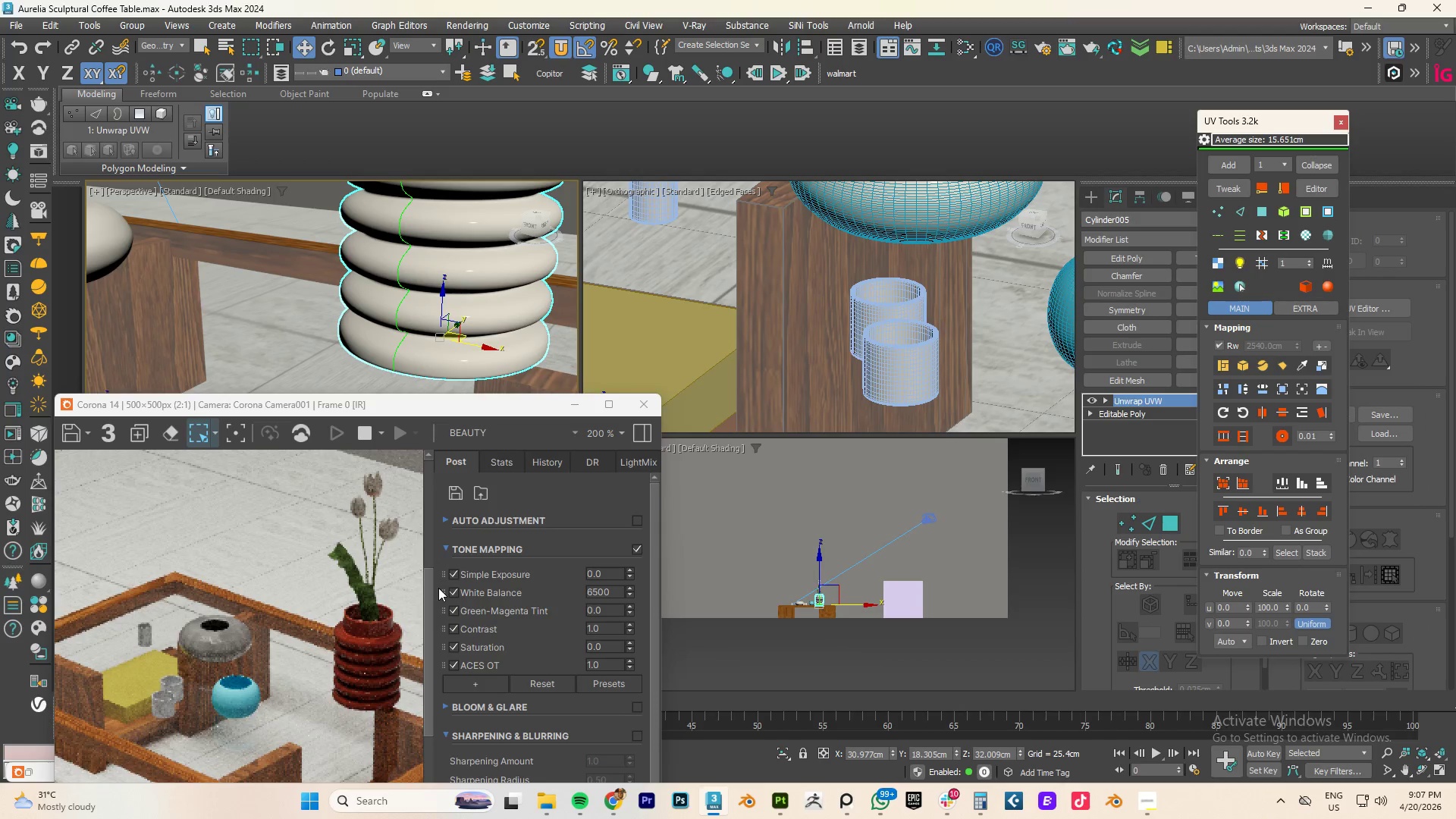 
left_click_drag(start_coordinate=[1285, 607], to_coordinate=[1272, 381])
 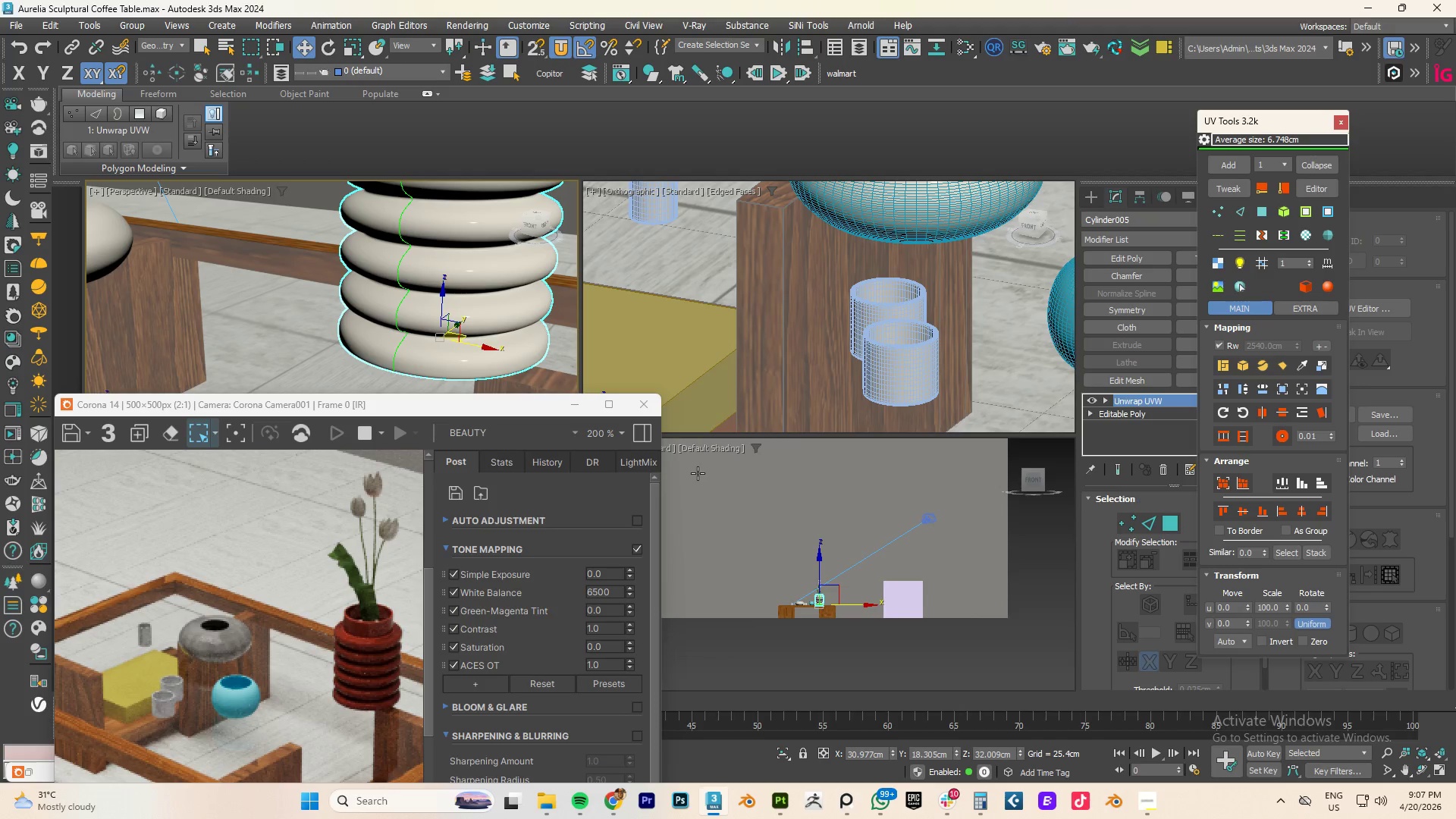 
wait(8.98)
 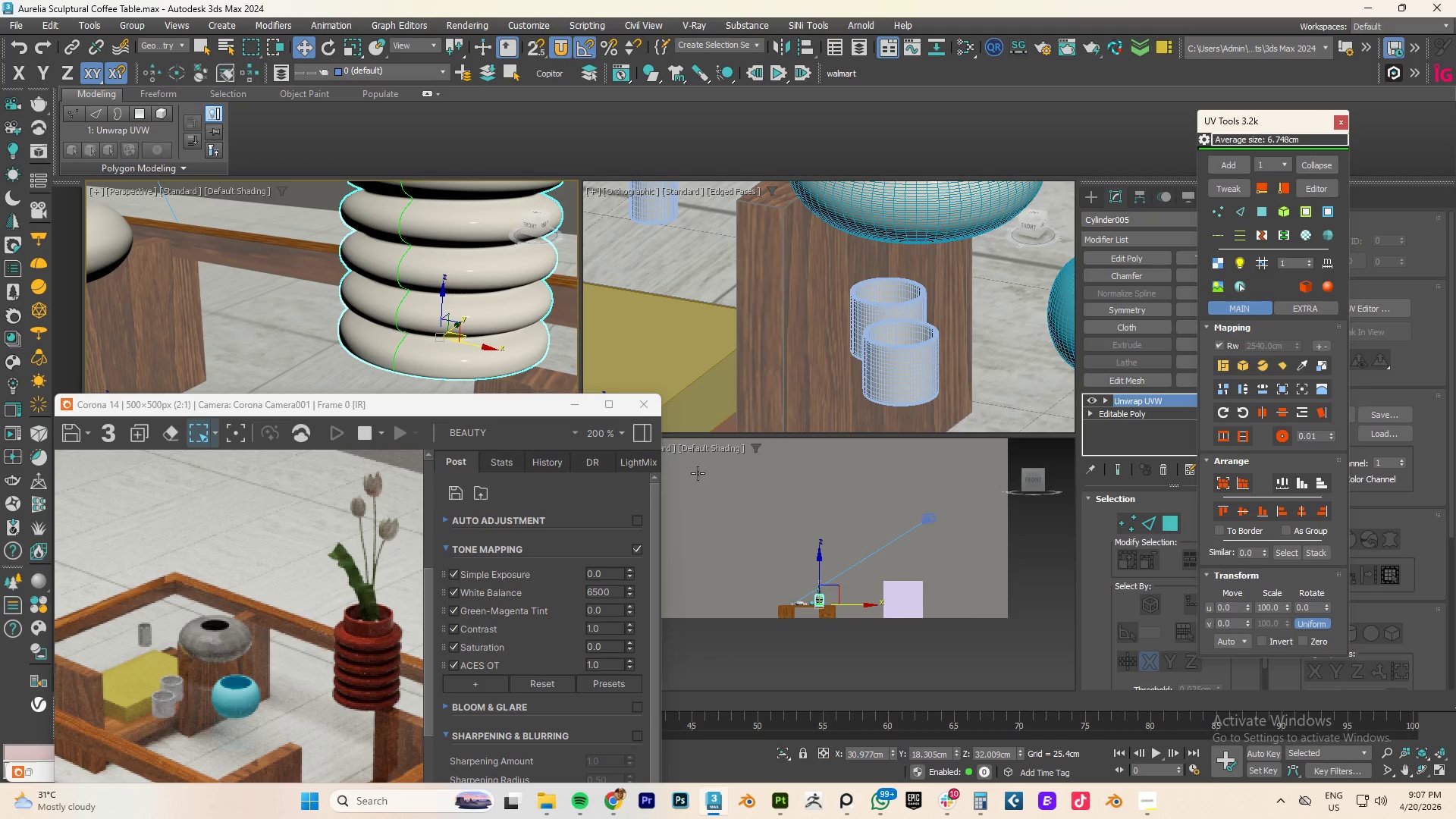 
left_click_drag(start_coordinate=[508, 413], to_coordinate=[638, 291])
 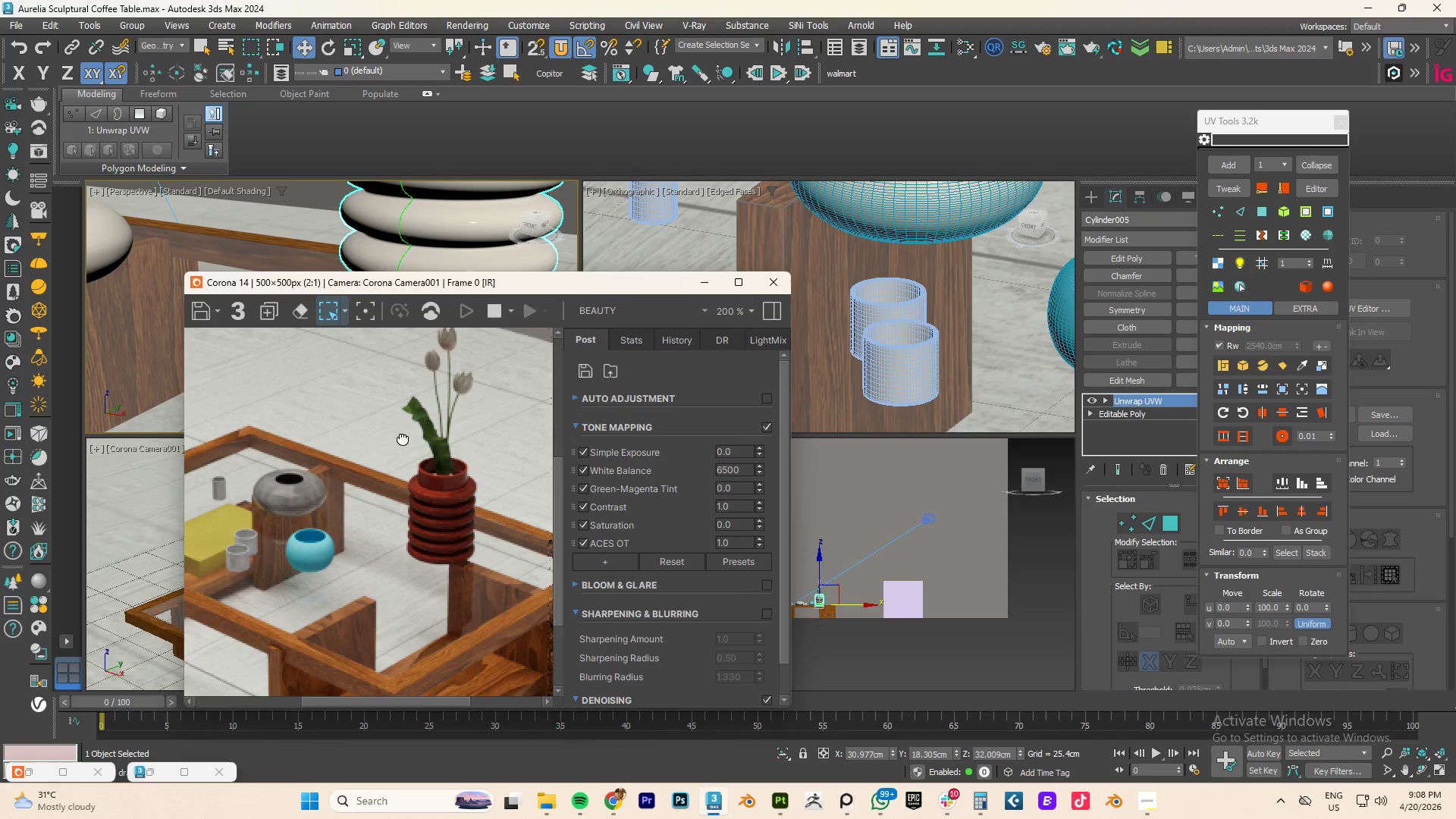 
left_click_drag(start_coordinate=[458, 284], to_coordinate=[878, 284])
 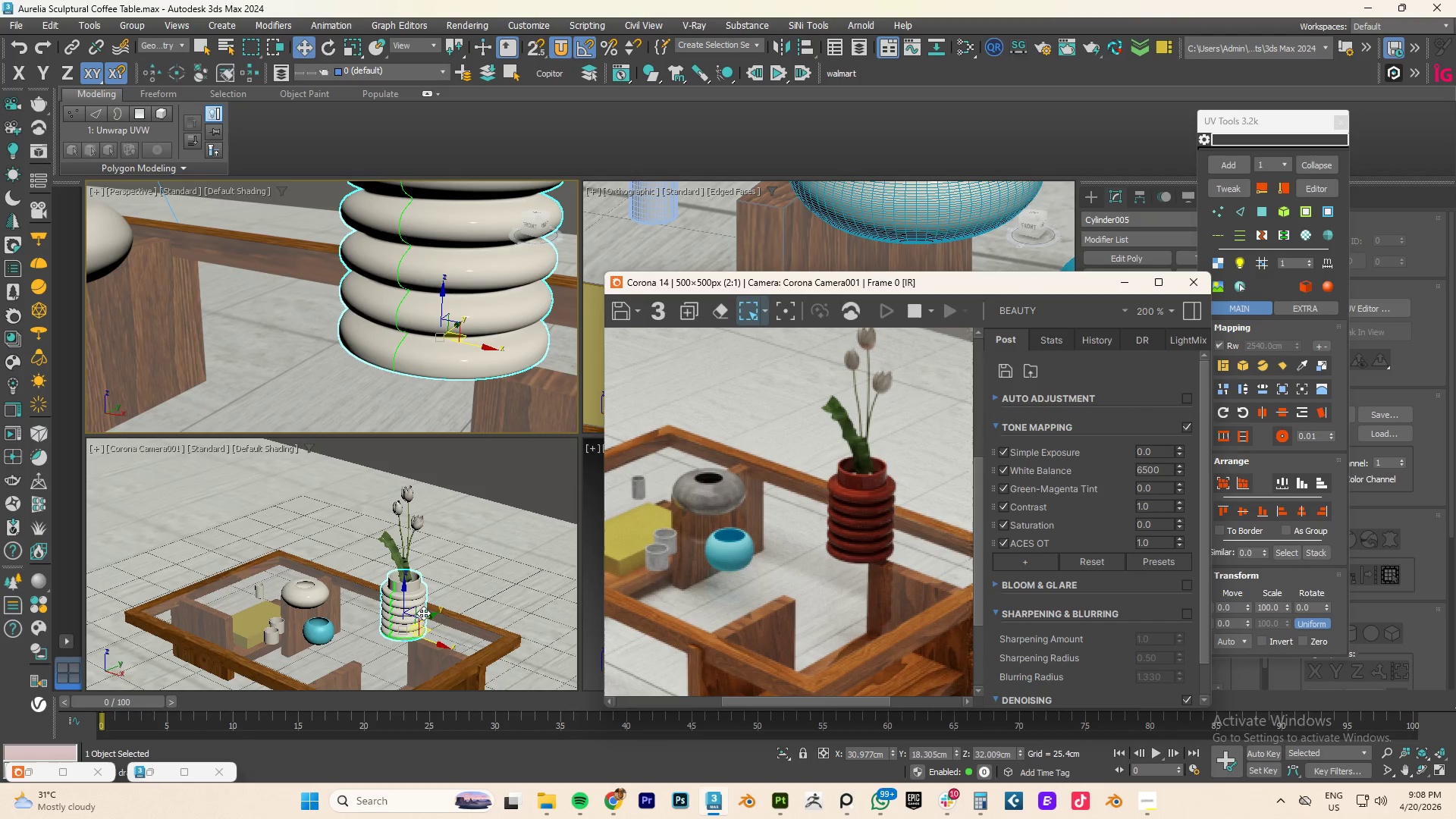 
scroll: coordinate [442, 373], scroll_direction: down, amount: 11.0
 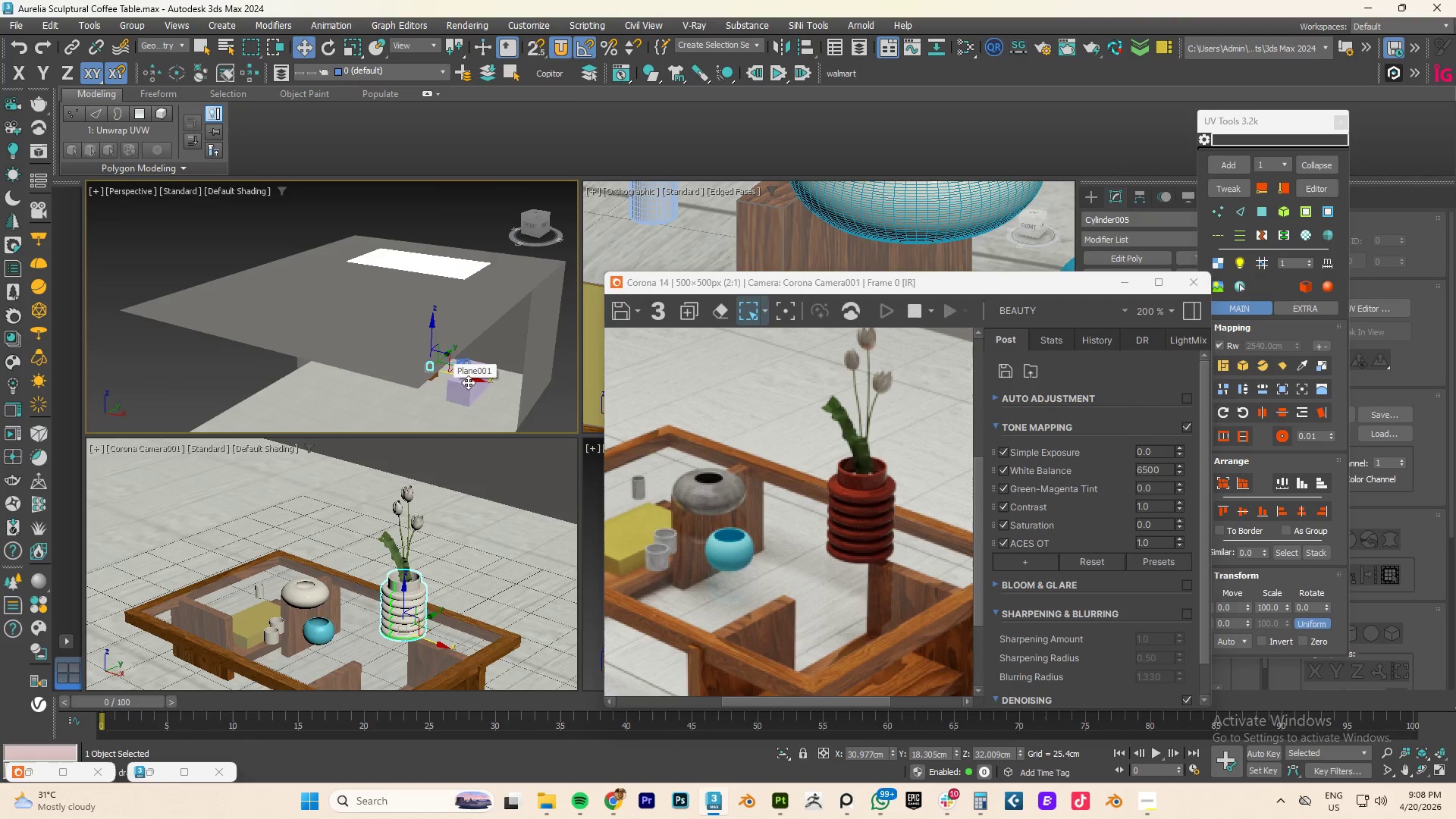 
hold_key(key=AltLeft, duration=1.19)
 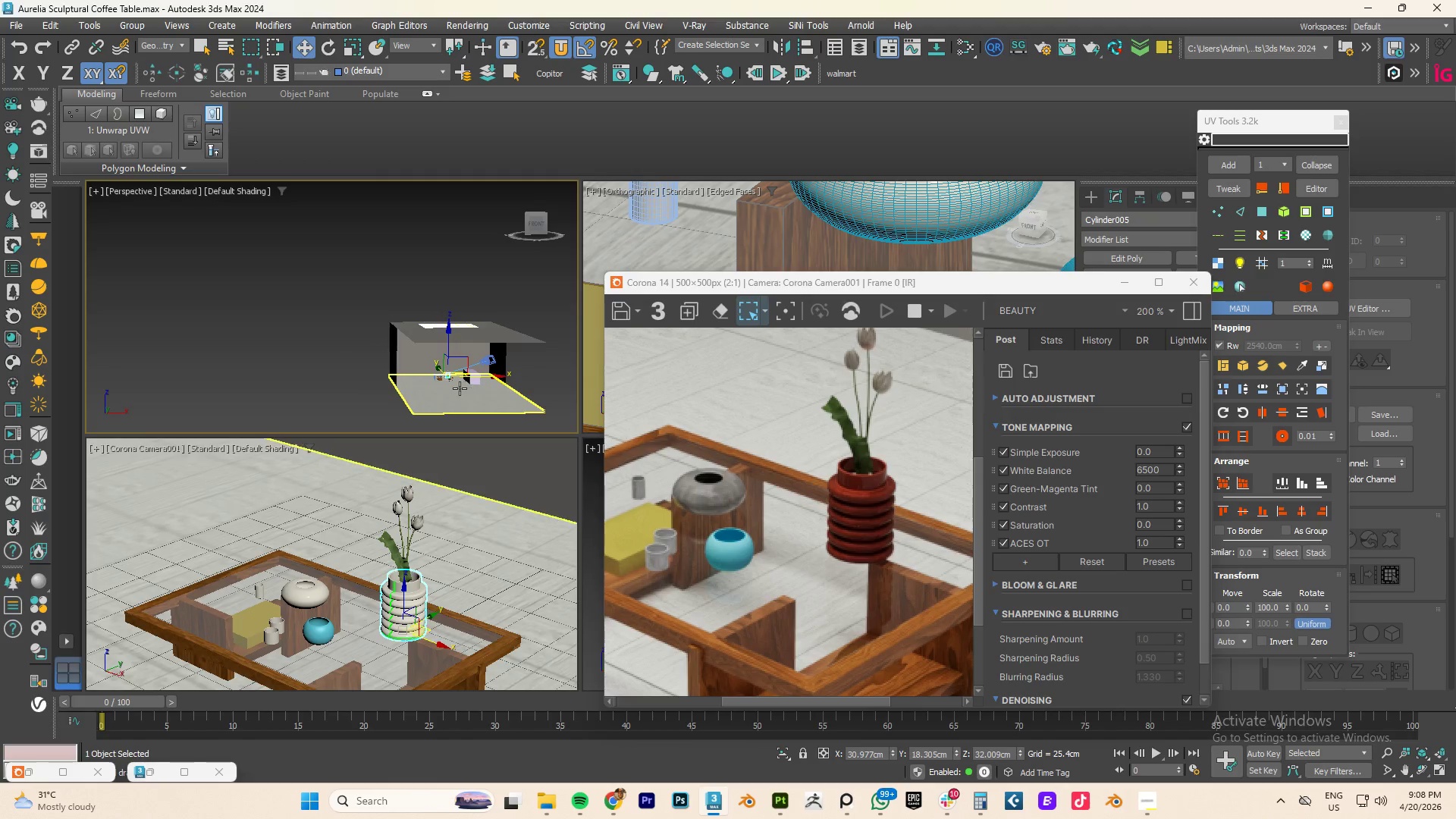 
scroll: coordinate [463, 384], scroll_direction: down, amount: 2.0
 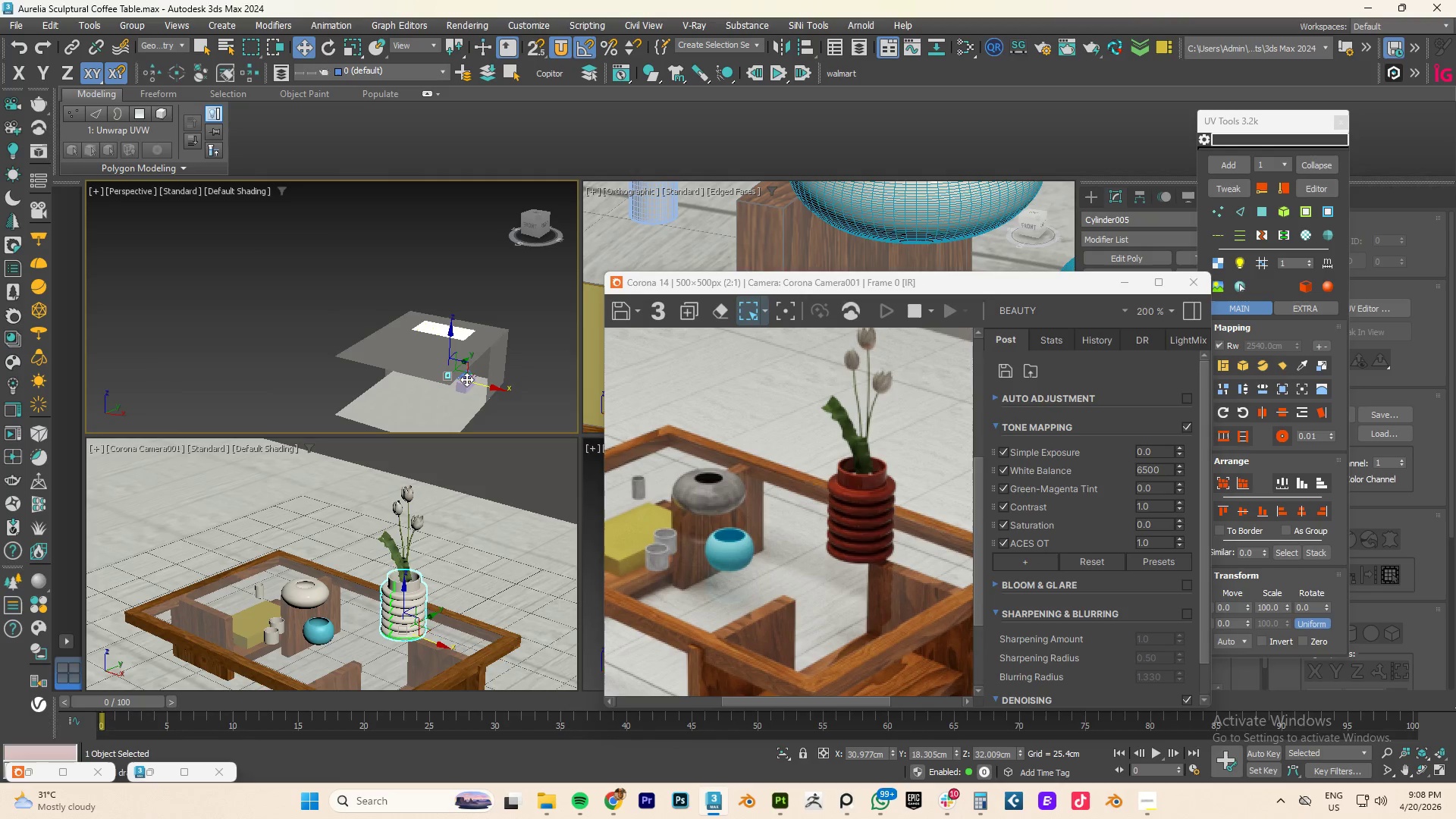 
scroll: coordinate [444, 377], scroll_direction: up, amount: 4.0
 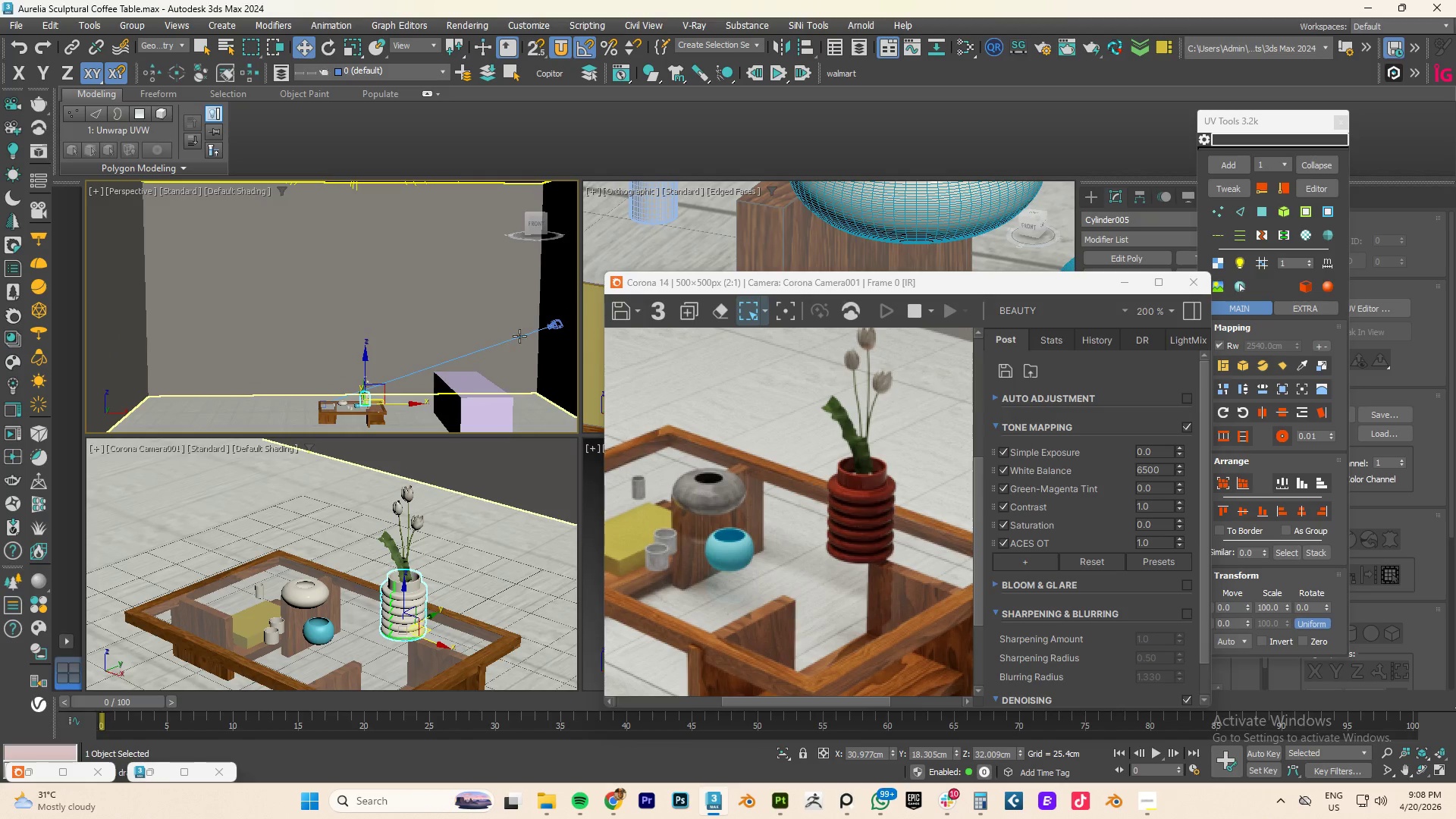 
left_click([558, 324])
 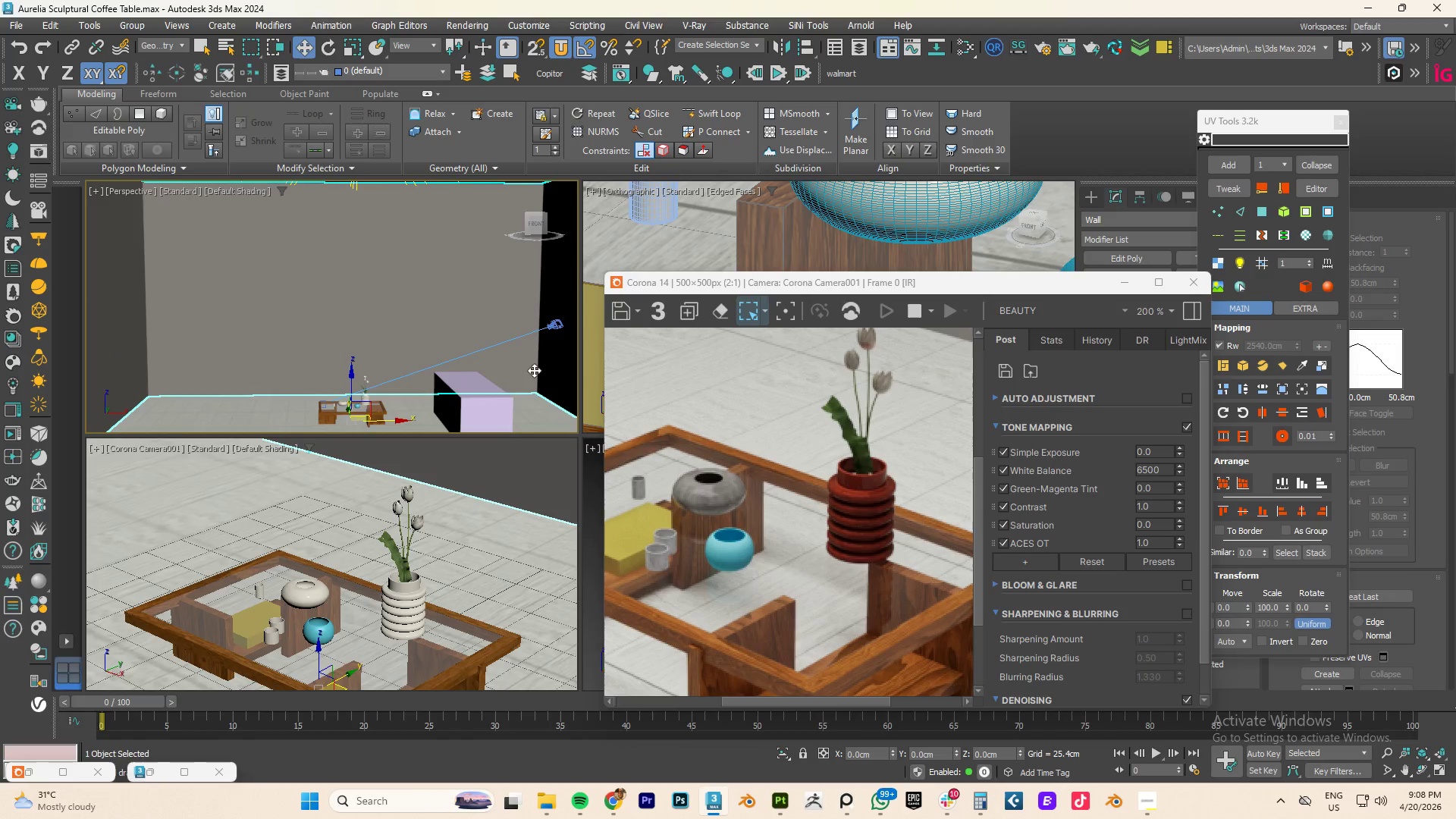 
left_click([557, 322])
 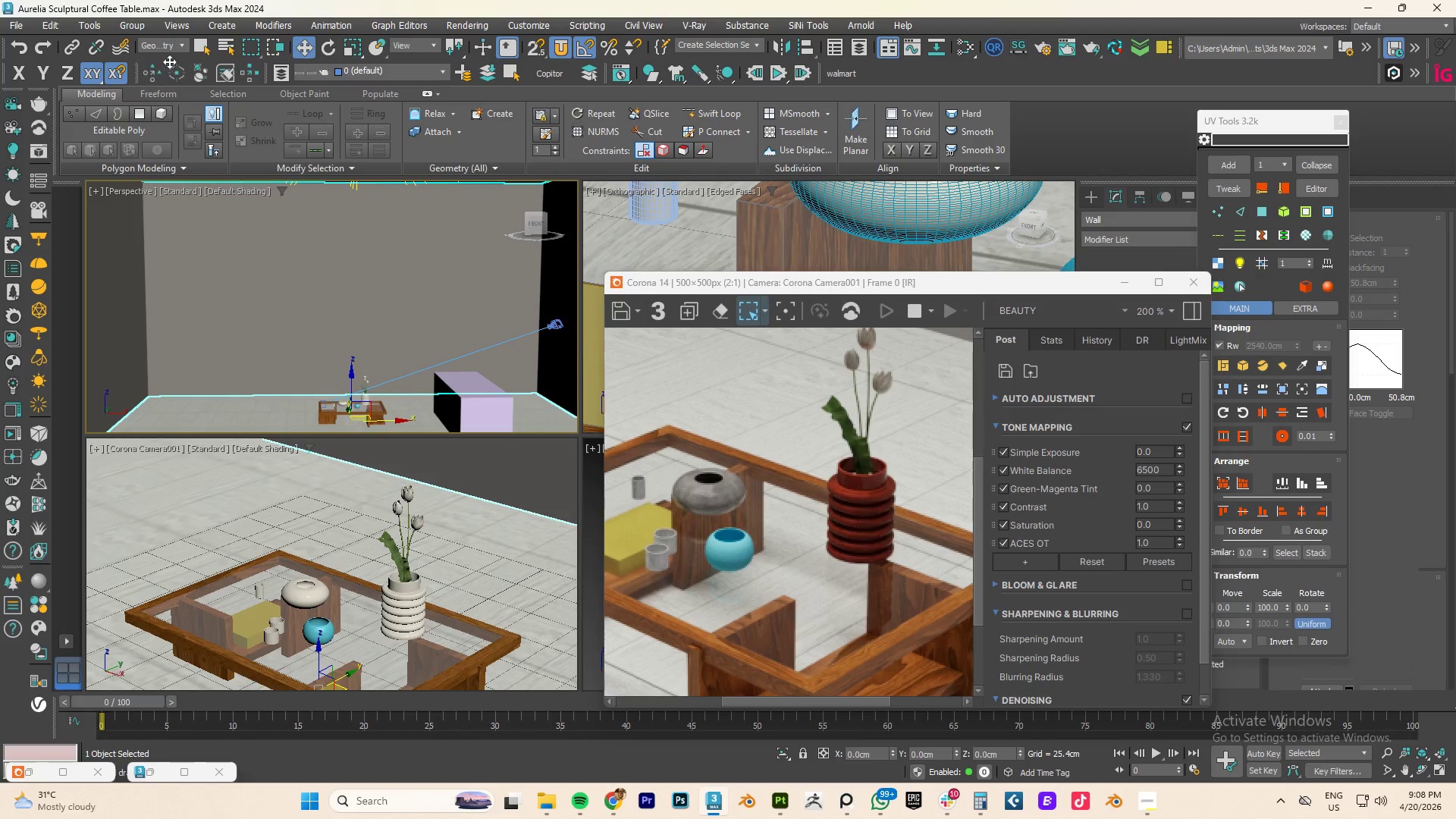 
left_click([174, 43])
 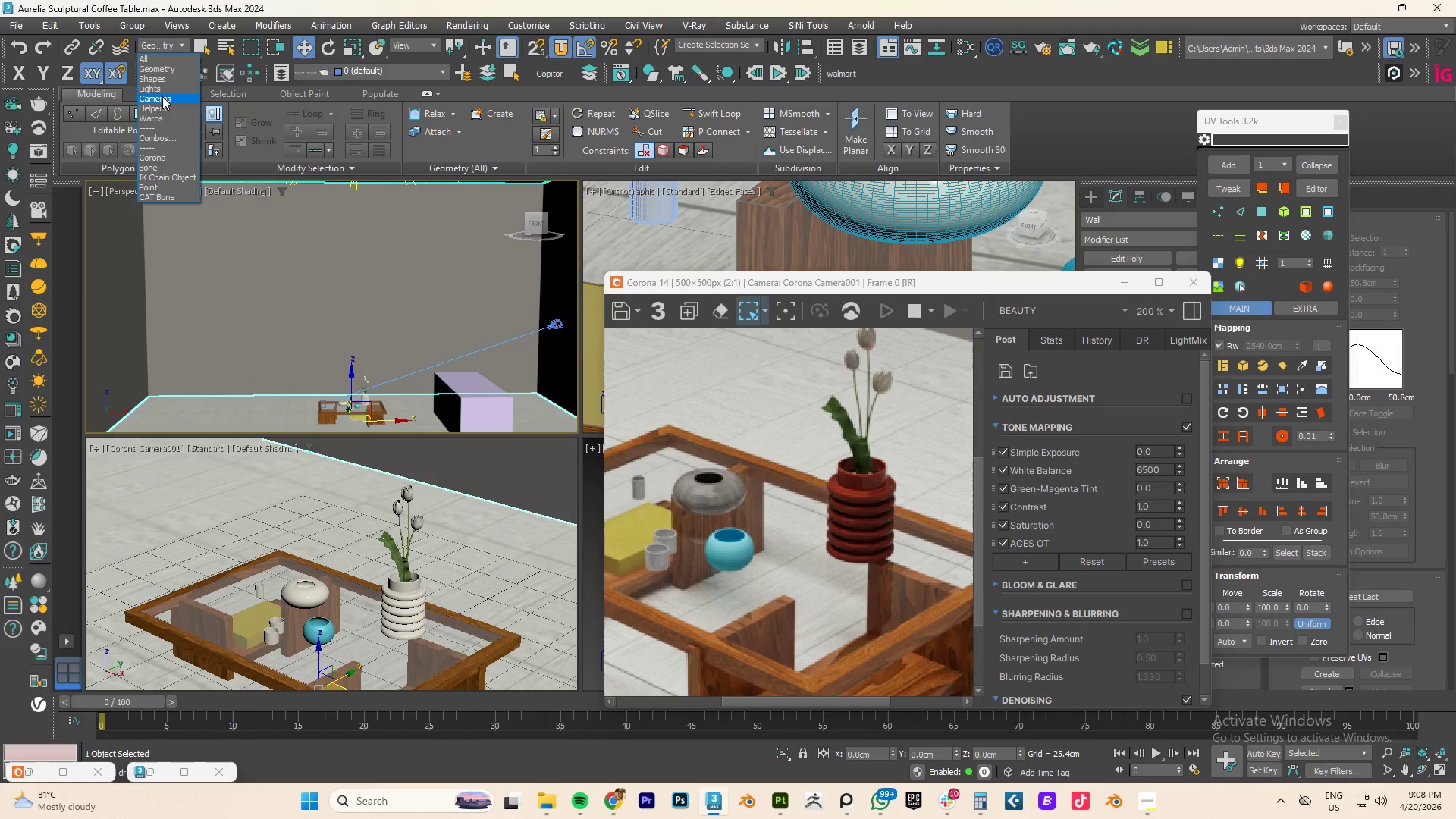 
left_click([162, 95])
 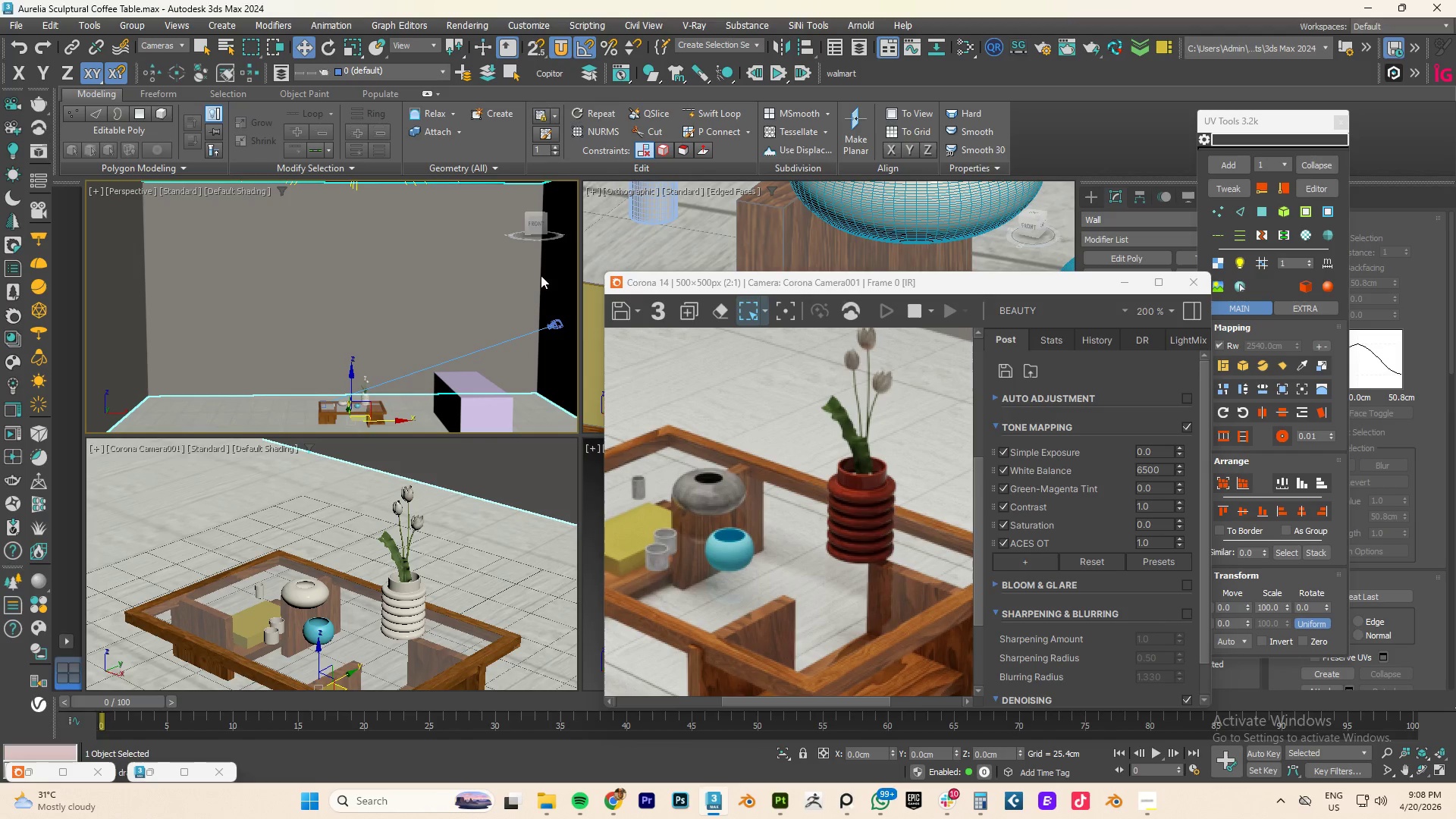 
left_click([554, 324])
 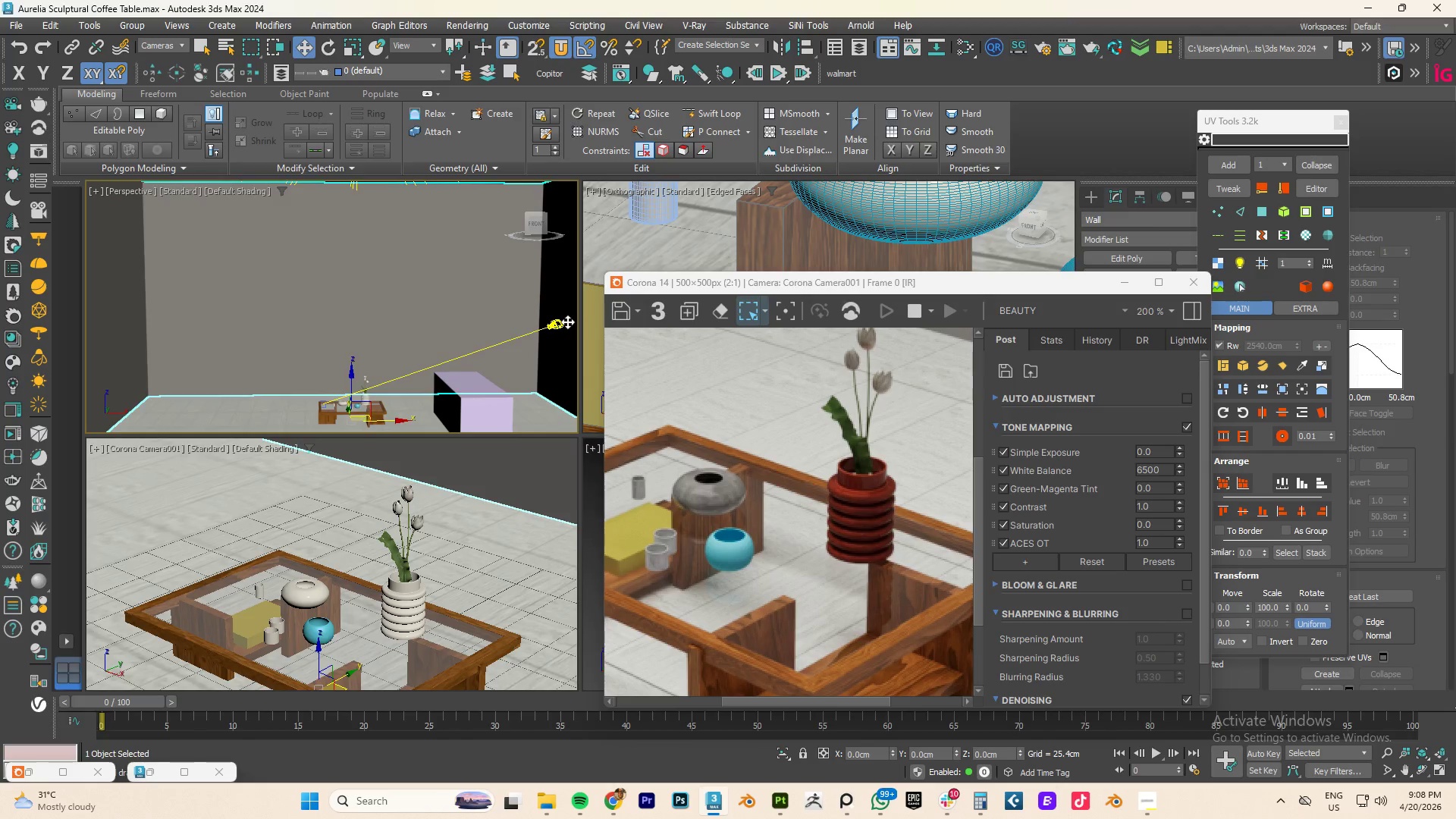 
type(tz)
 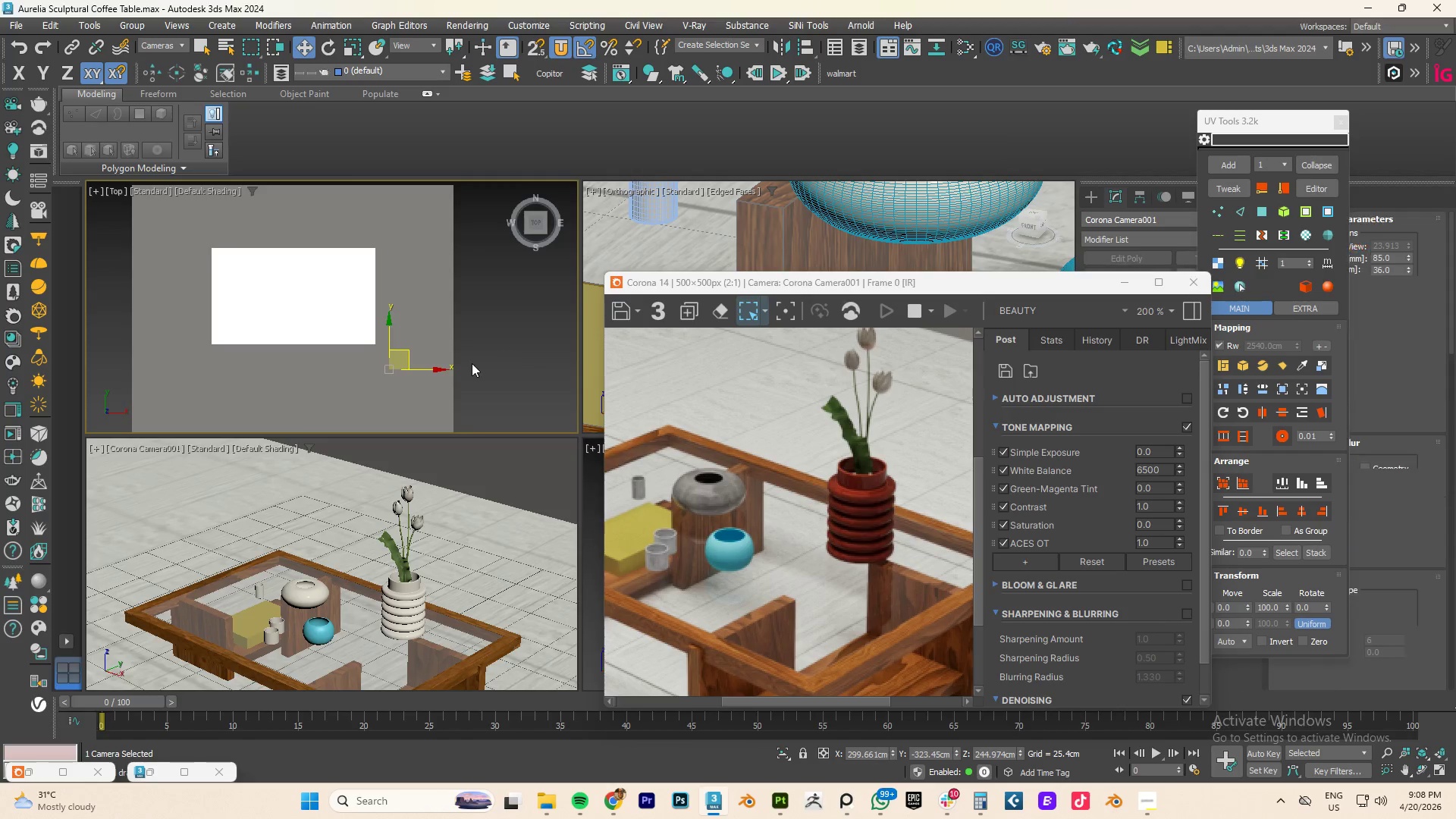 
scroll: coordinate [472, 363], scroll_direction: down, amount: 4.0
 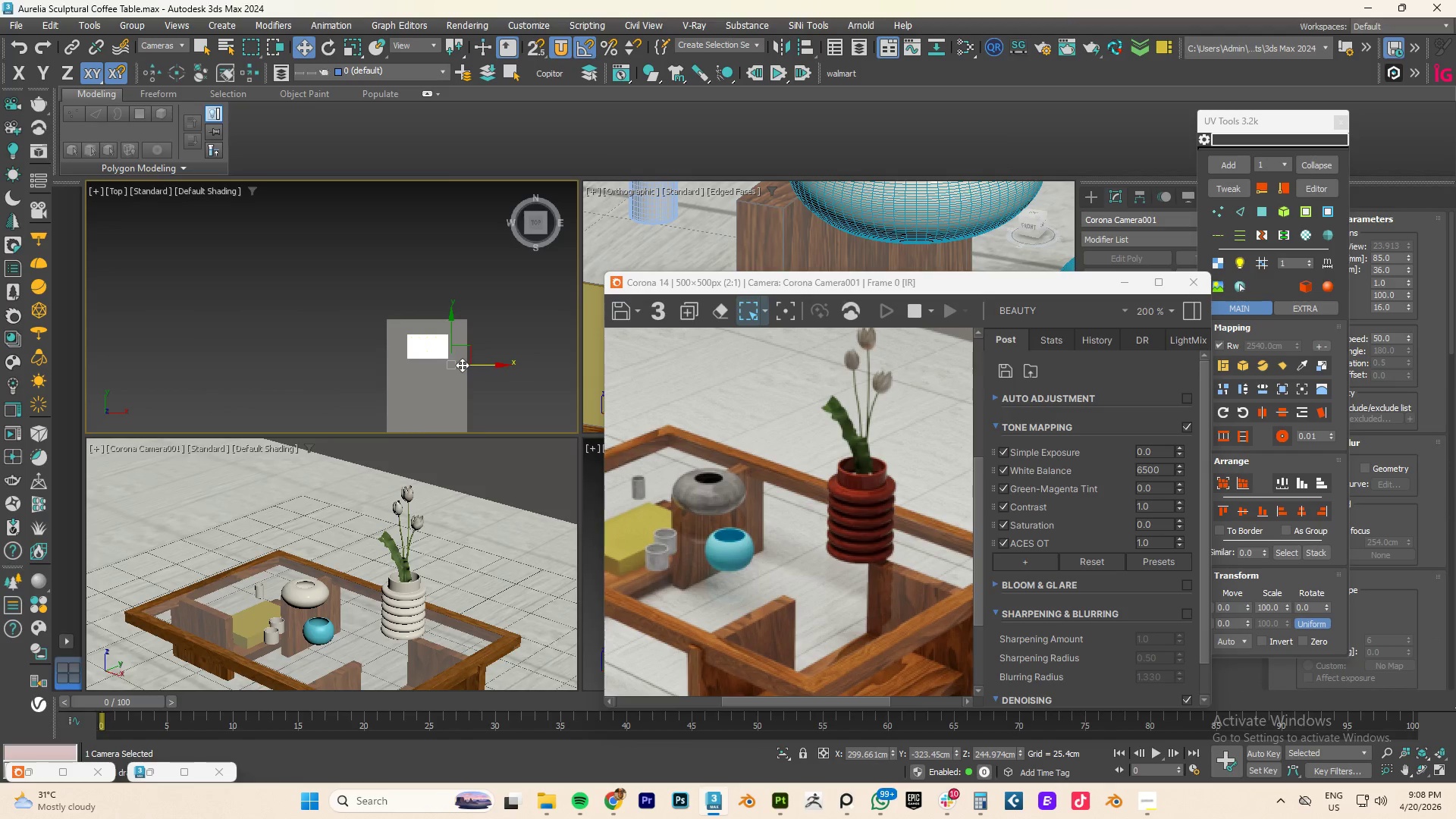 
key(F3)
 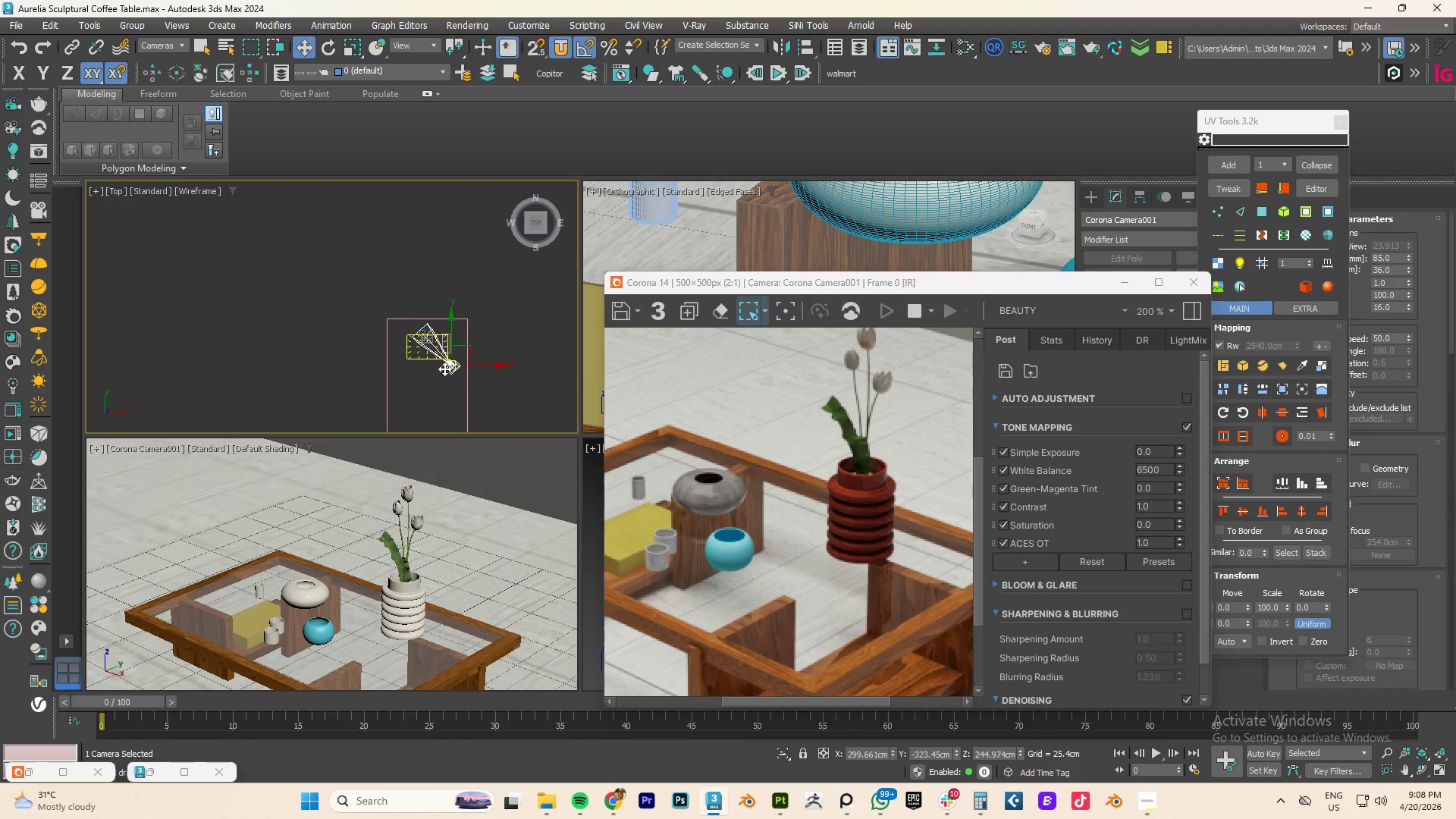 
scroll: coordinate [443, 369], scroll_direction: up, amount: 3.0
 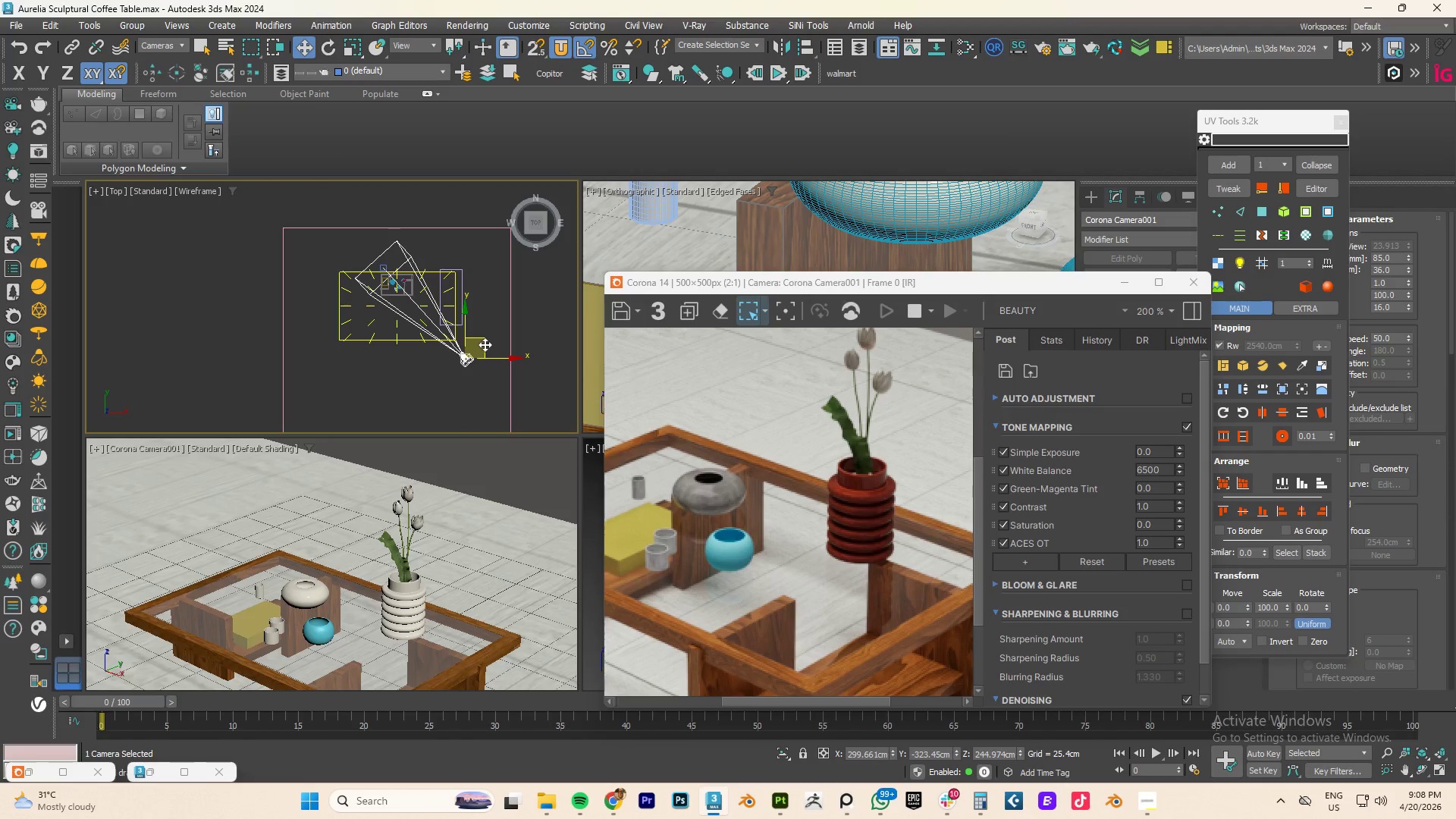 
left_click_drag(start_coordinate=[482, 342], to_coordinate=[447, 295])
 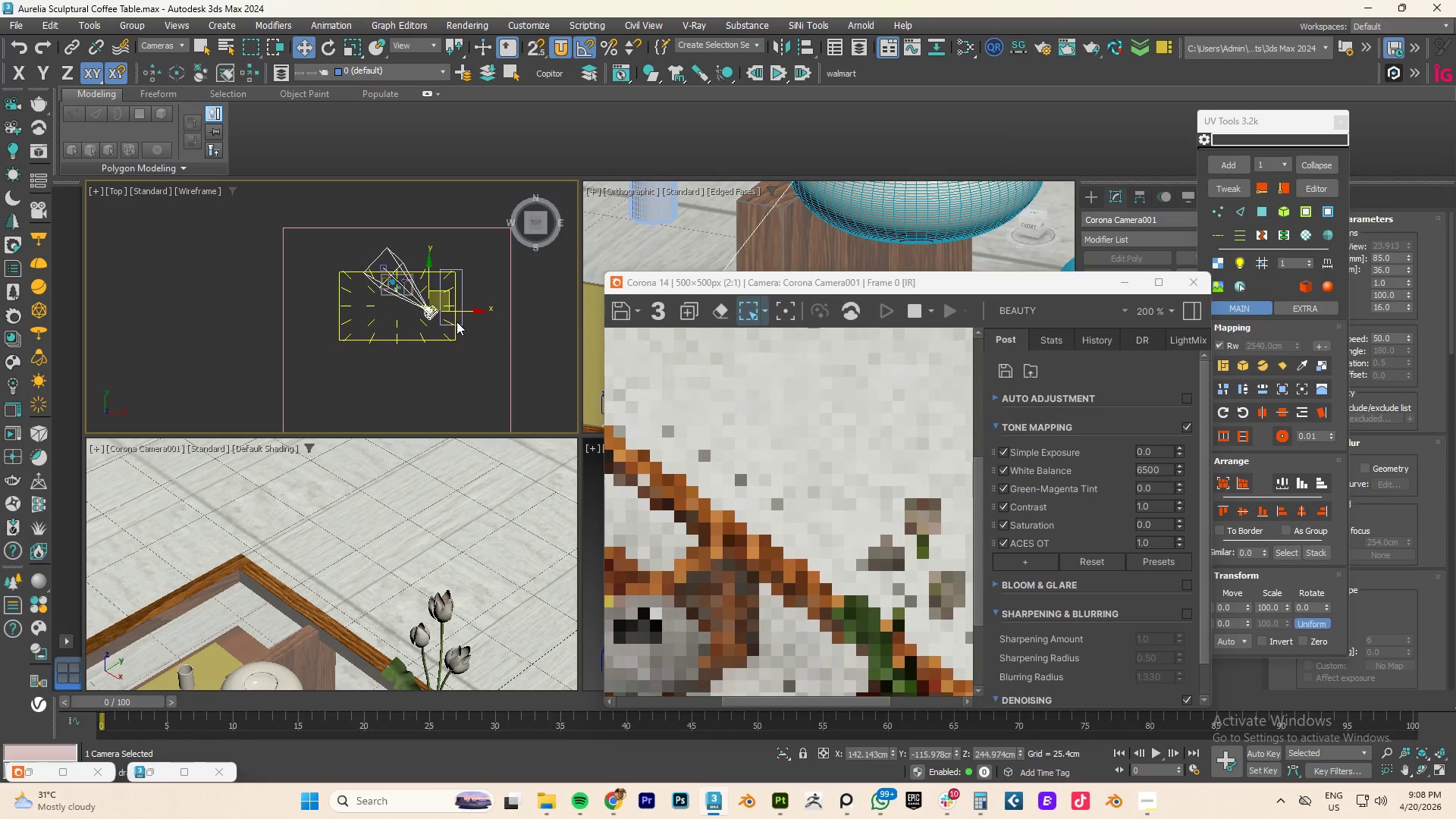 
scroll: coordinate [466, 529], scroll_direction: down, amount: 9.0
 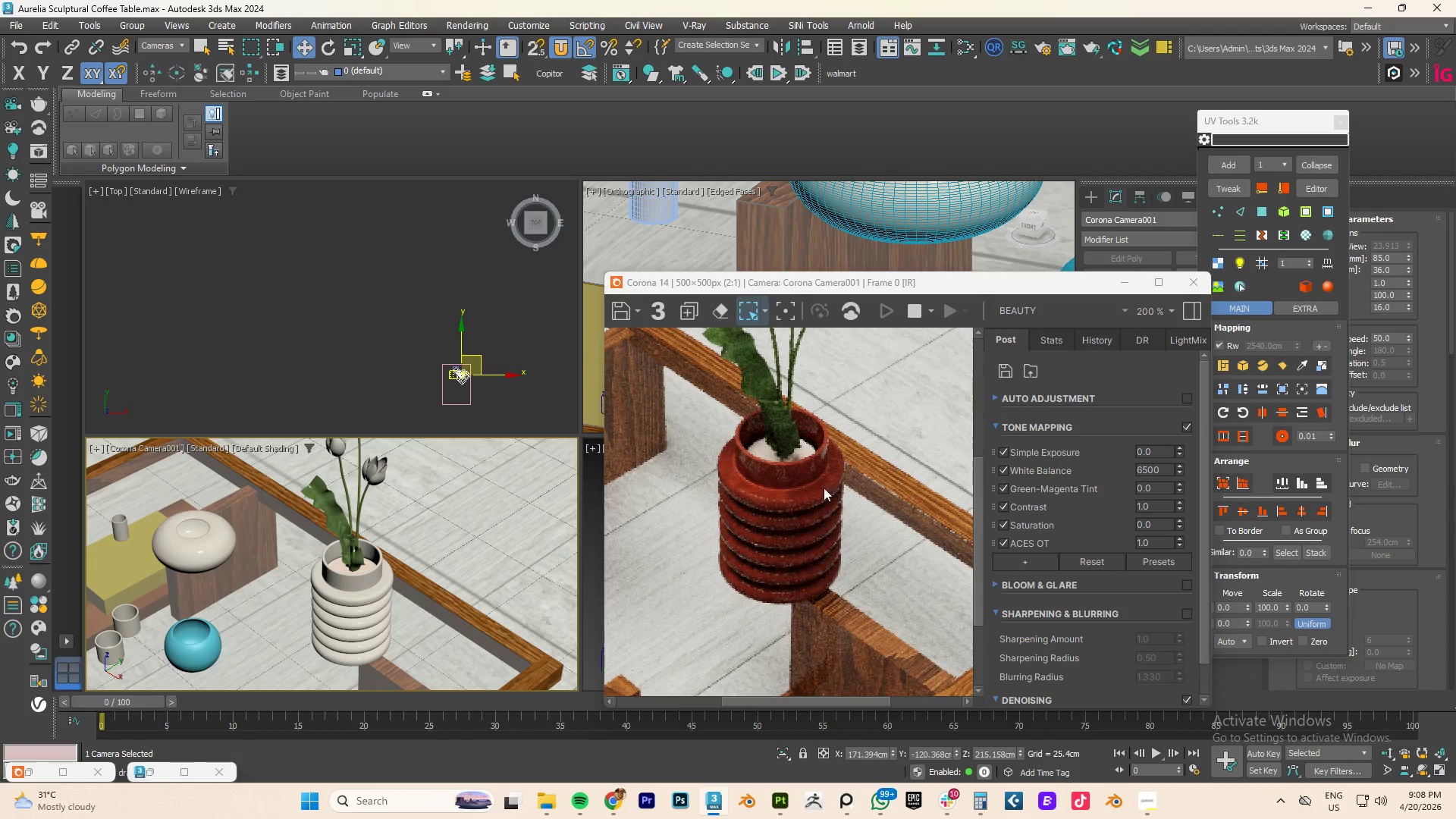 
wait(6.46)
 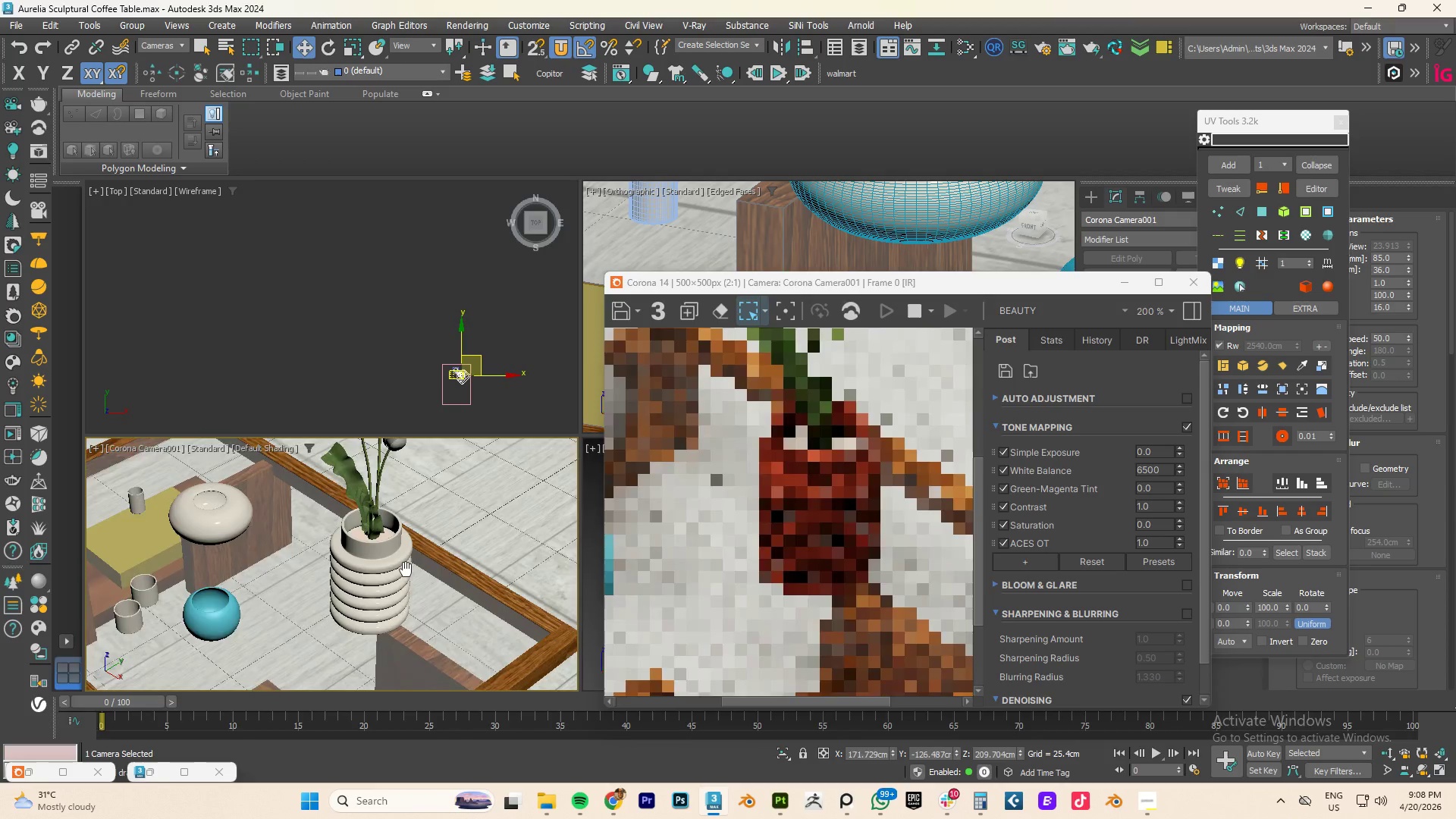 
hold_key(key=AltLeft, duration=1.09)
 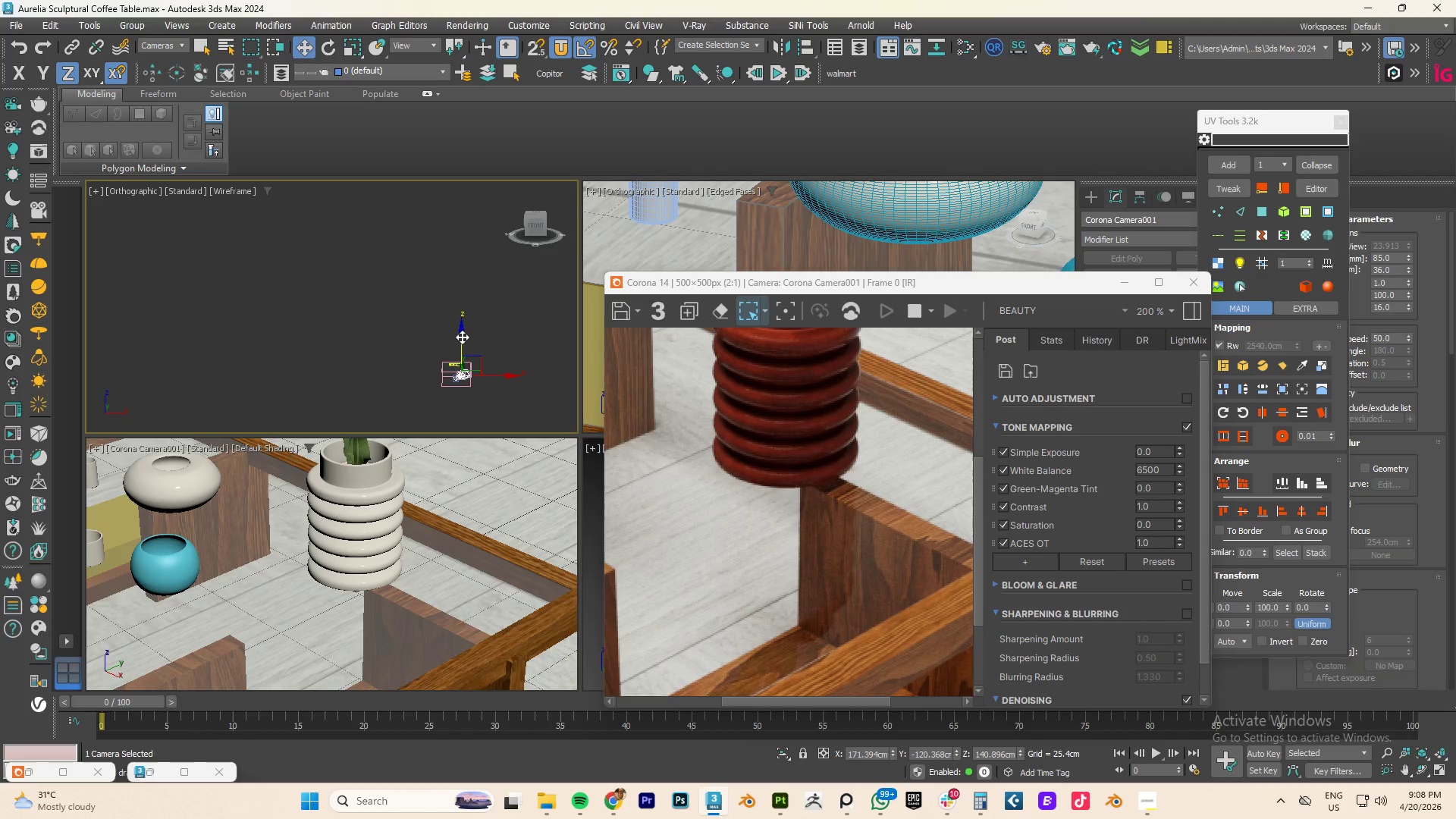 
wait(17.75)
 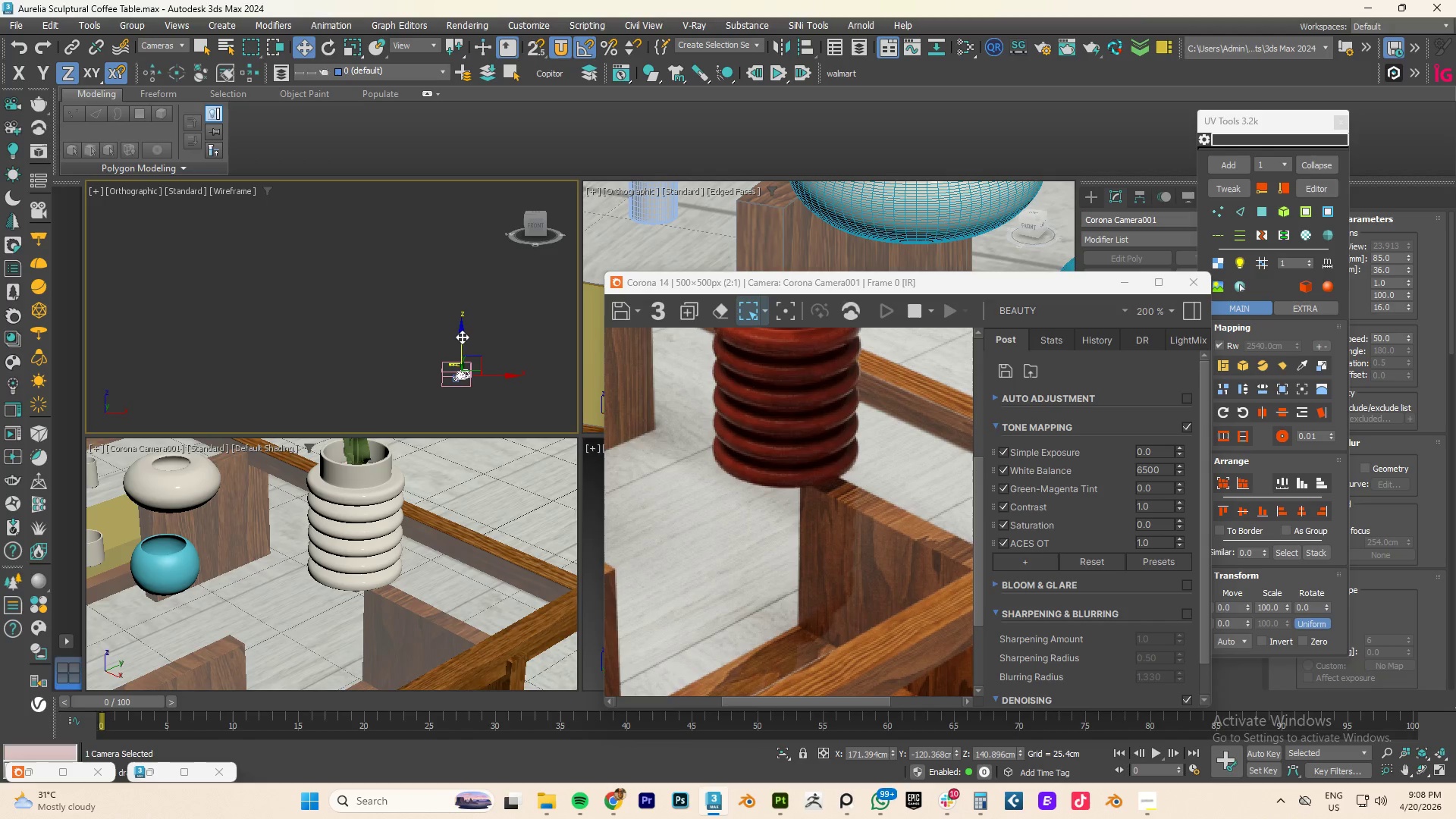 
left_click([460, 330])
 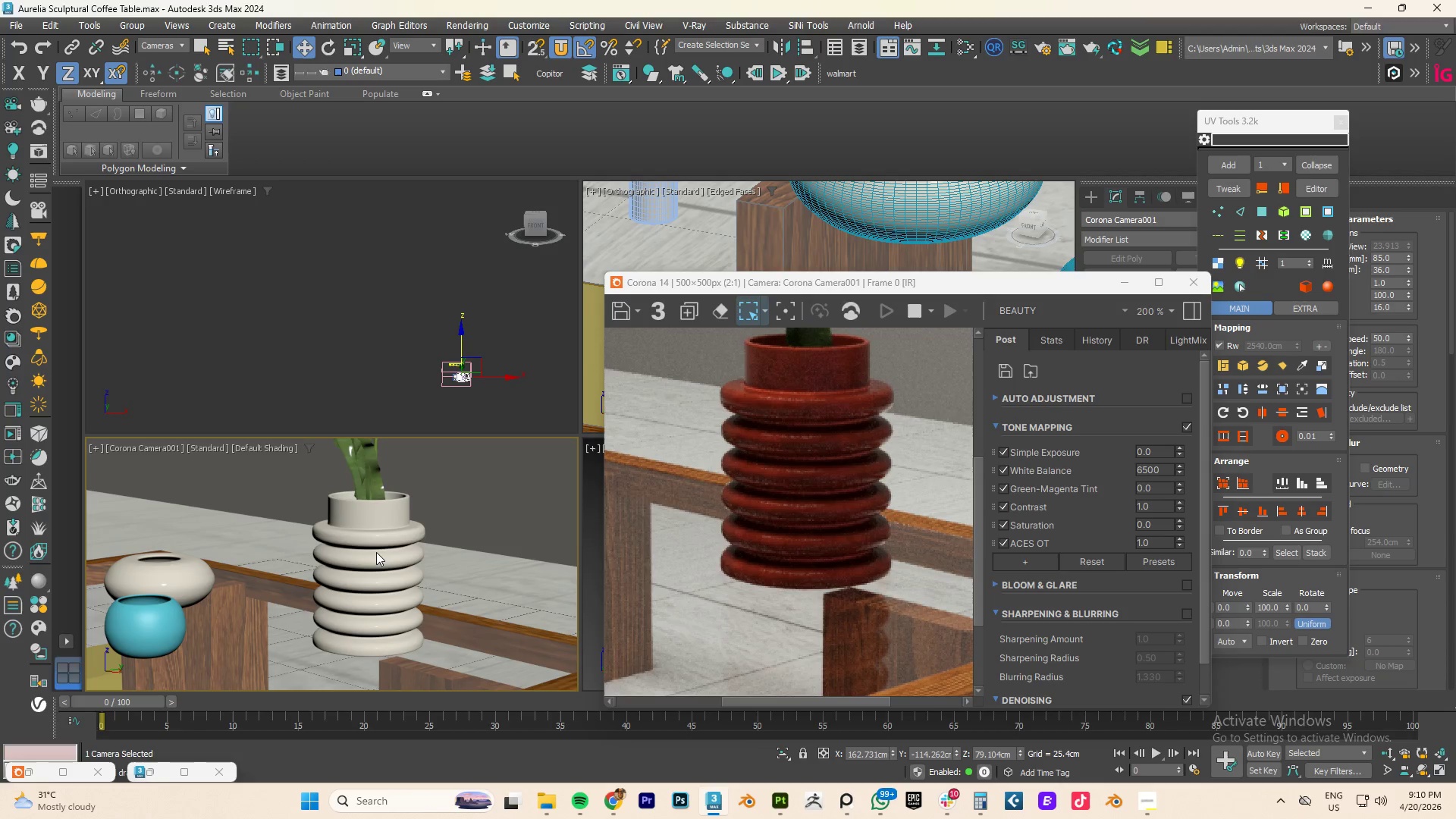 
wait(78.95)
 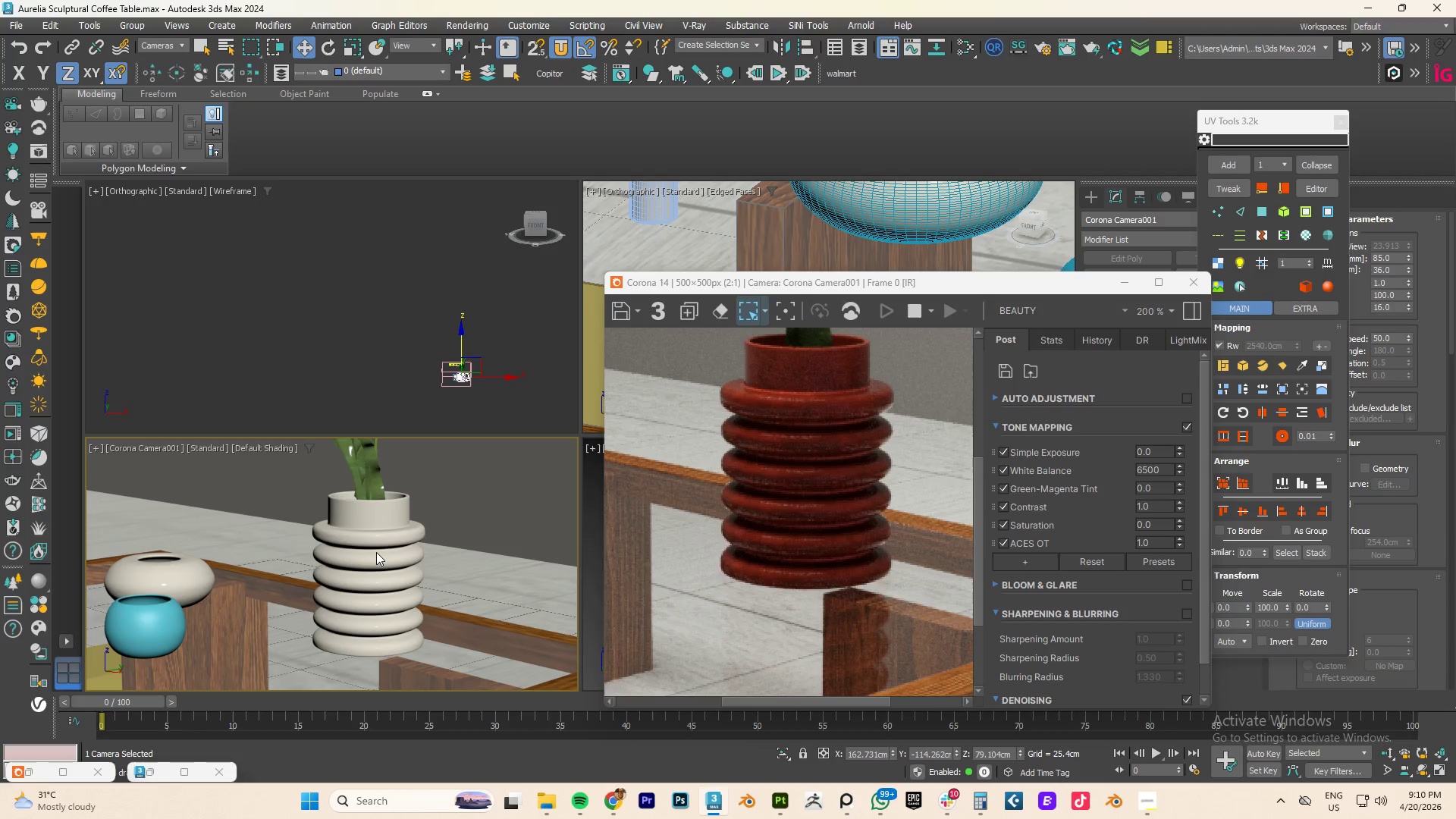 
scroll: coordinate [371, 557], scroll_direction: up, amount: 1.0
 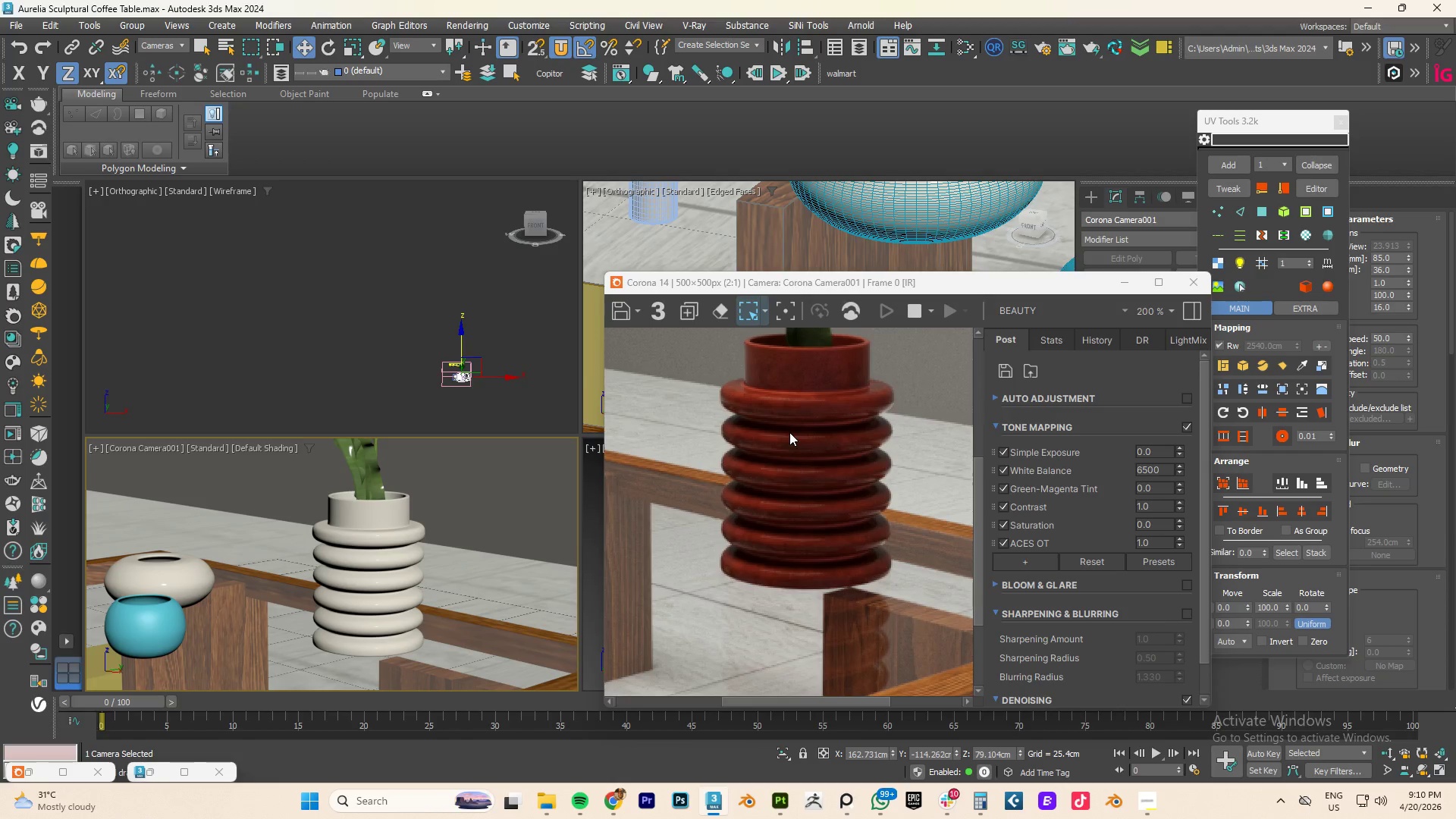 
wait(6.42)
 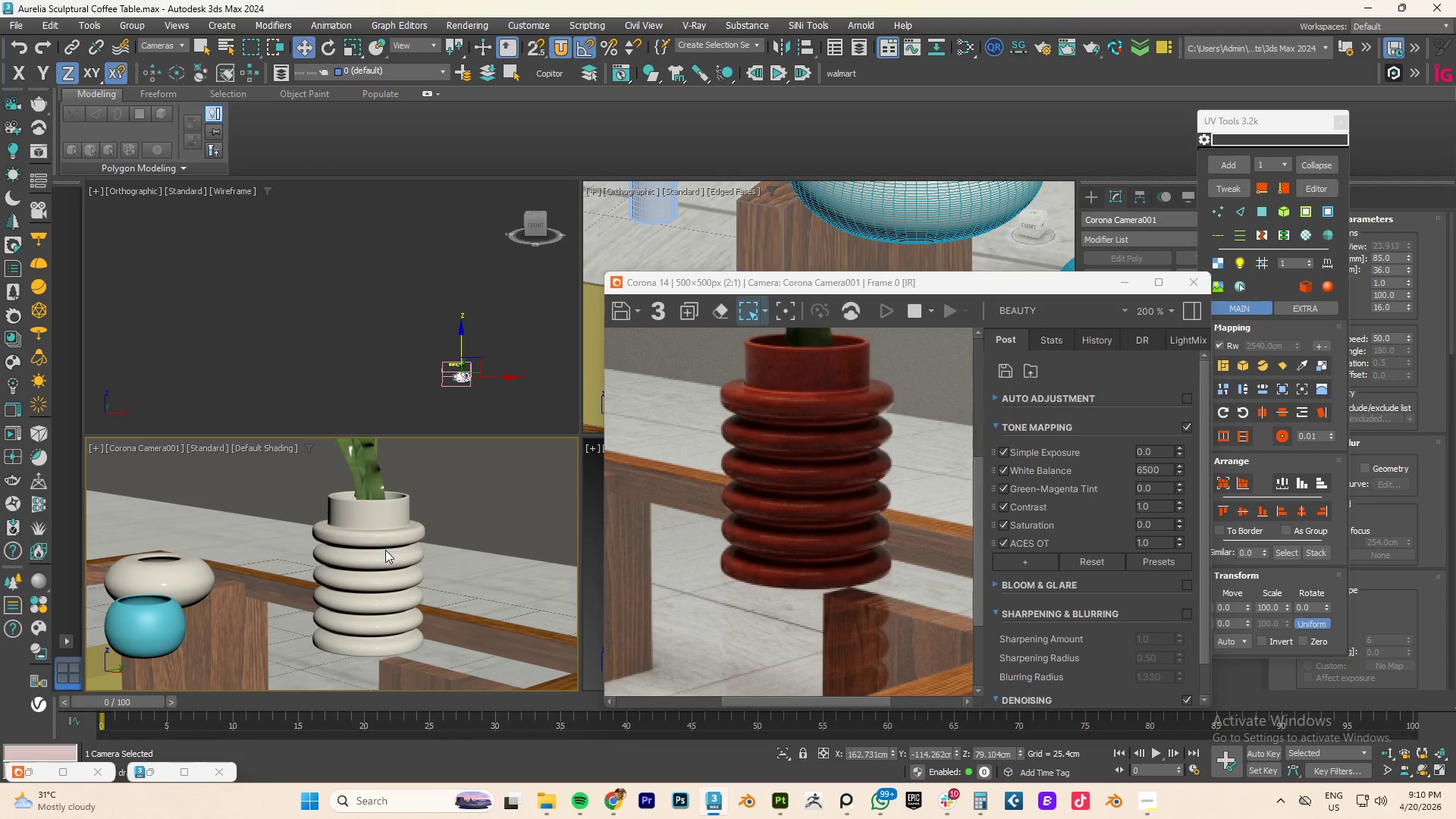 
scroll: coordinate [774, 471], scroll_direction: down, amount: 2.0
 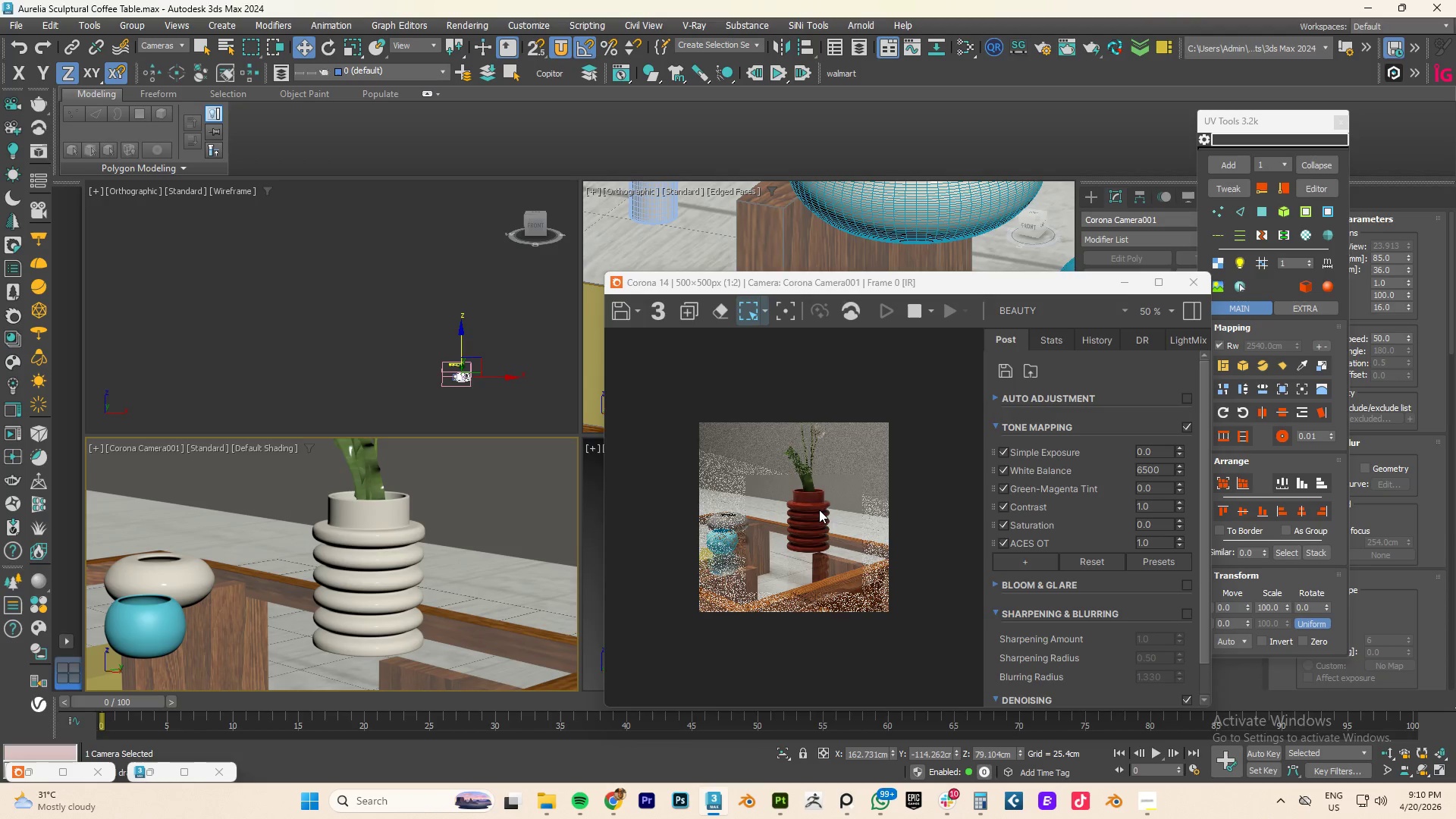 
scroll: coordinate [817, 510], scroll_direction: up, amount: 1.0
 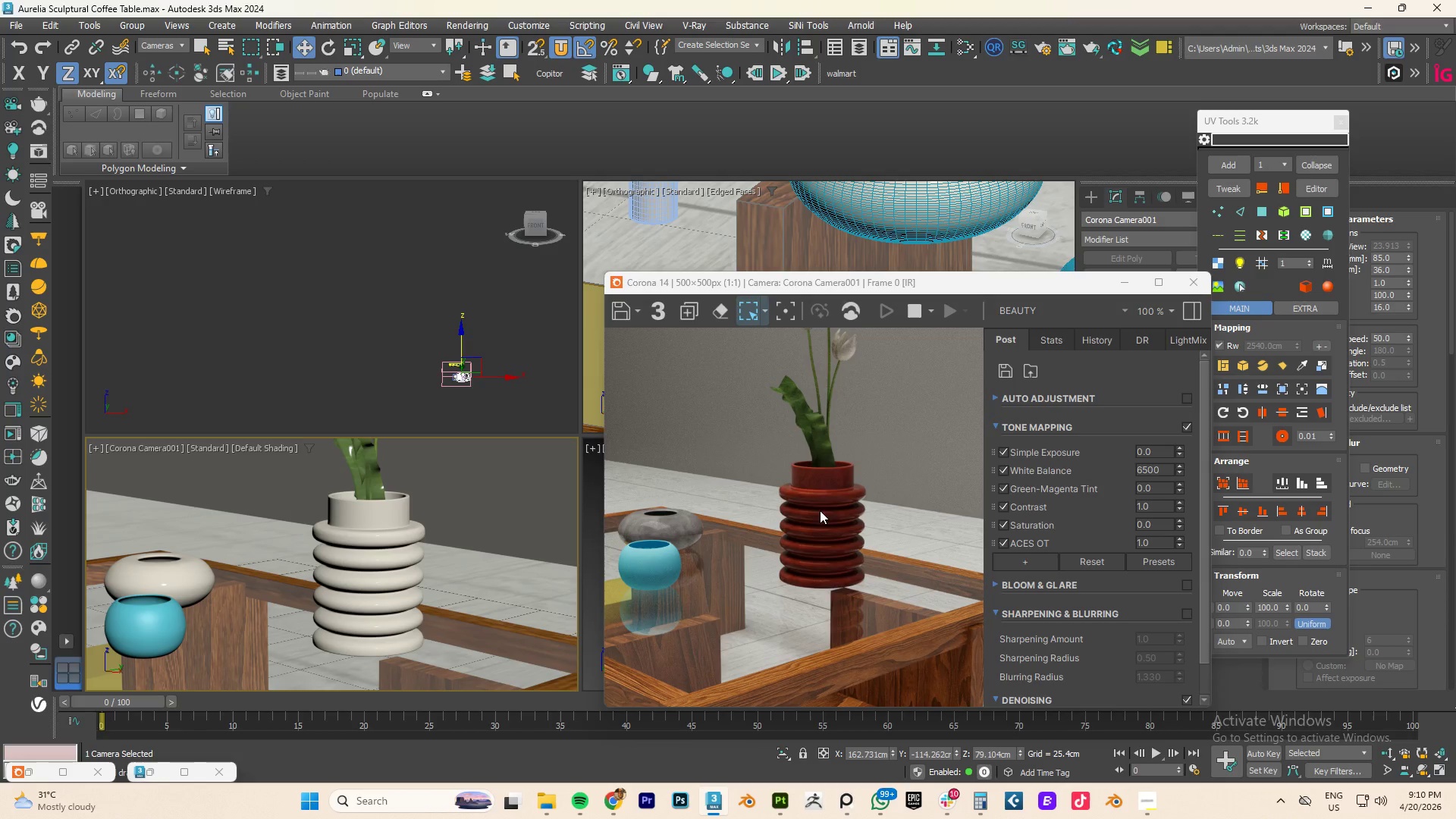 
wait(14.47)
 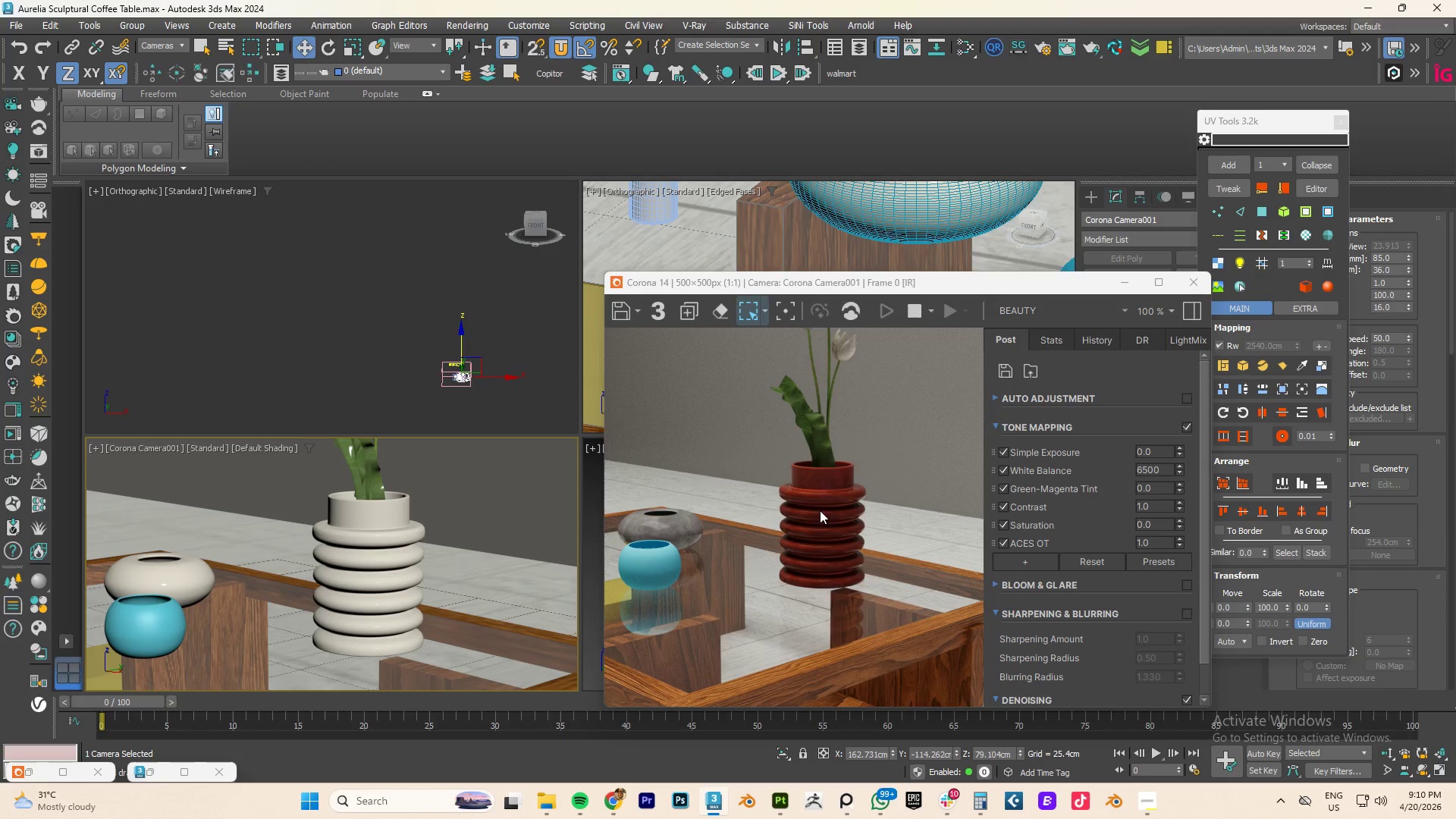 
scroll: coordinate [820, 512], scroll_direction: none, amount: 0.0
 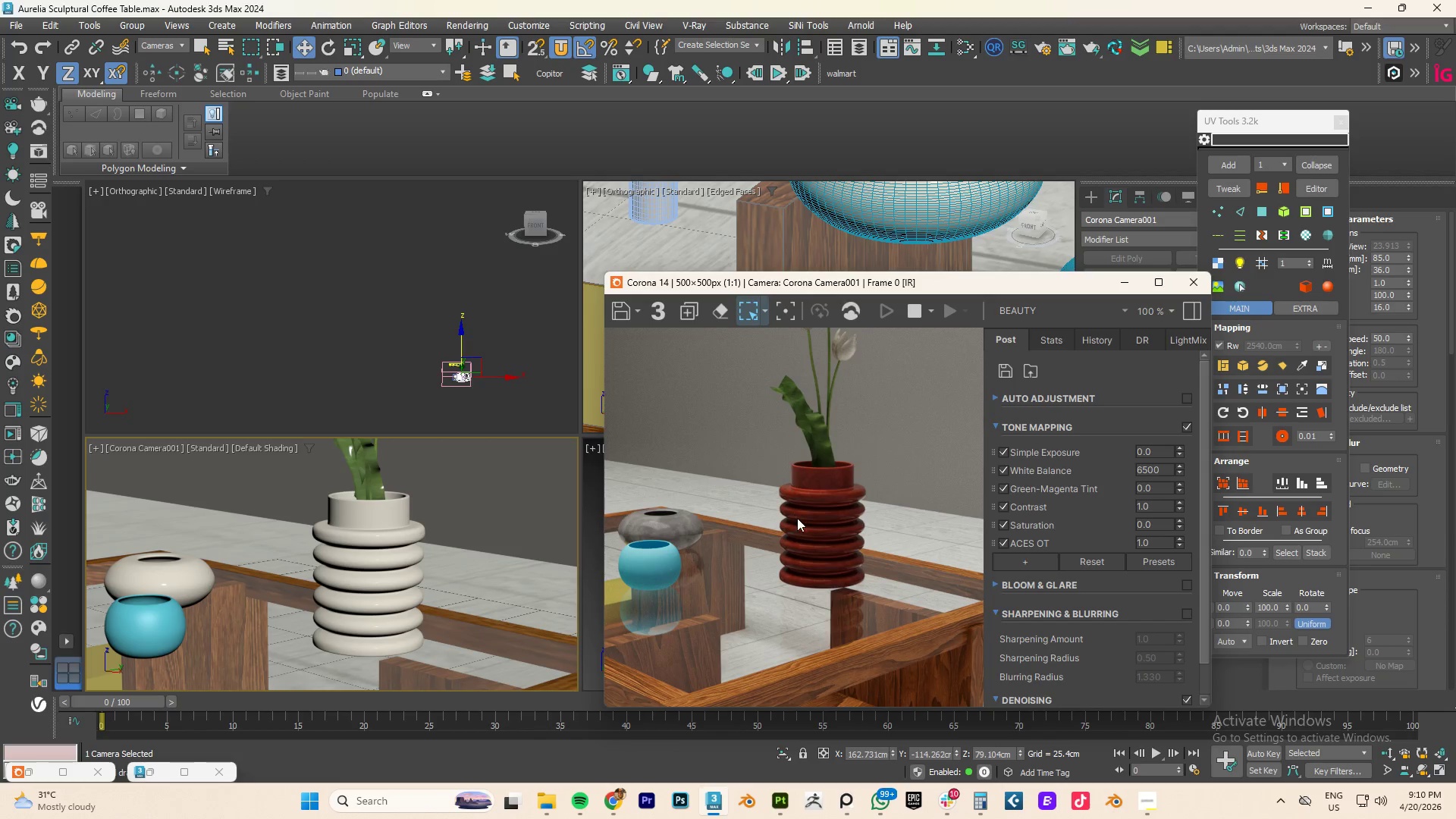 
scroll: coordinate [830, 526], scroll_direction: up, amount: 1.0
 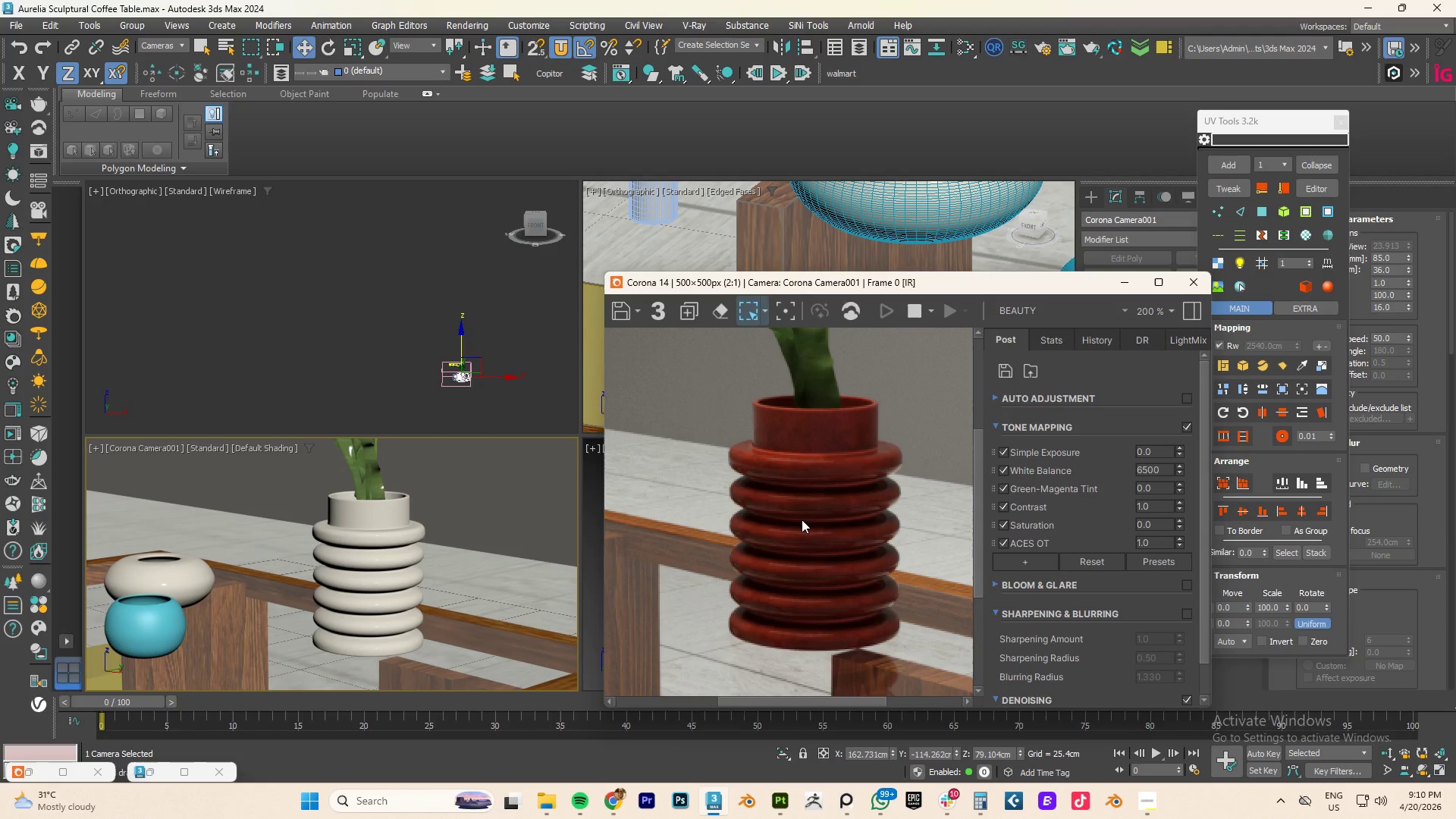 
wait(7.75)
 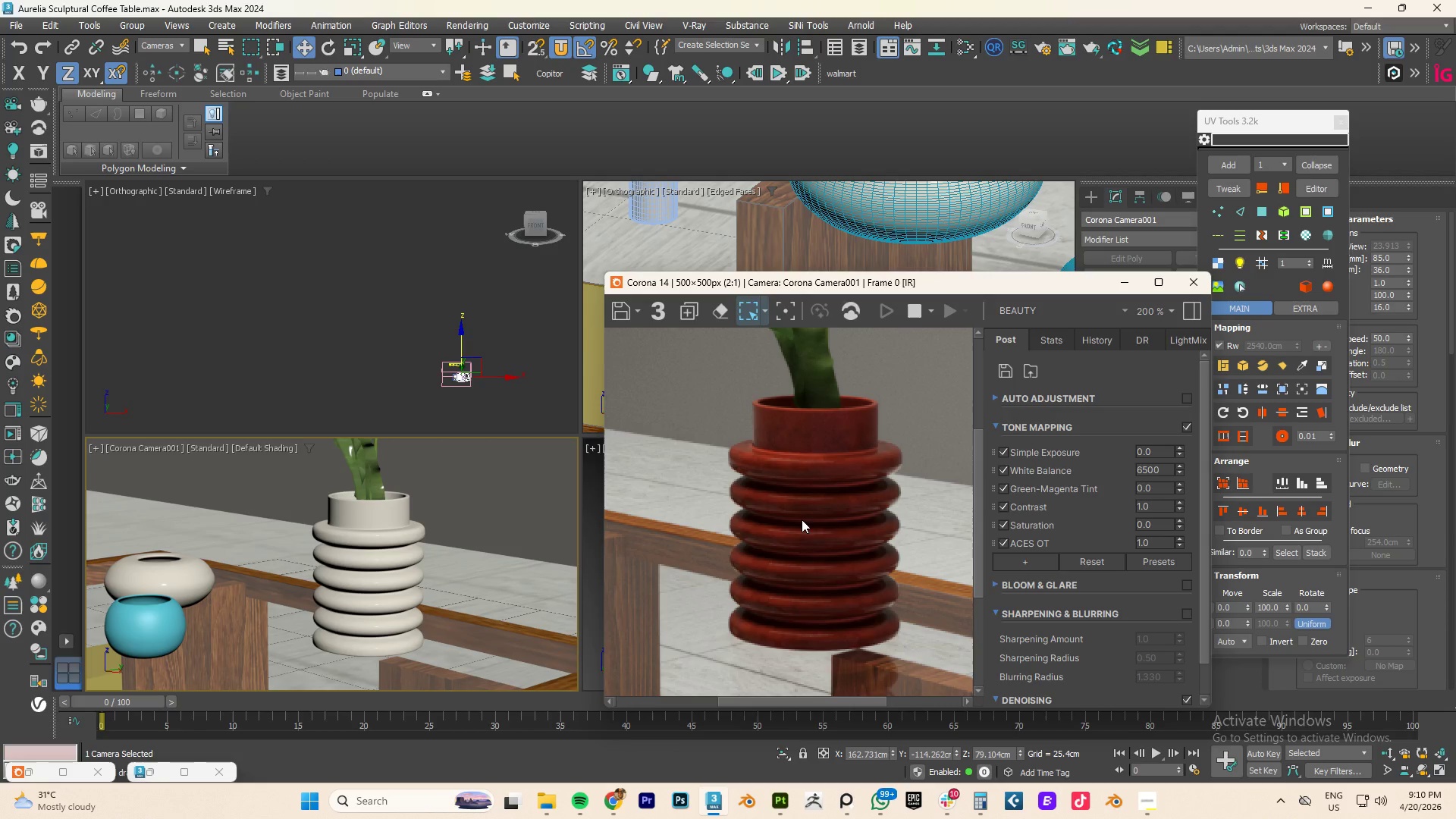 
scroll: coordinate [843, 525], scroll_direction: up, amount: 1.0
 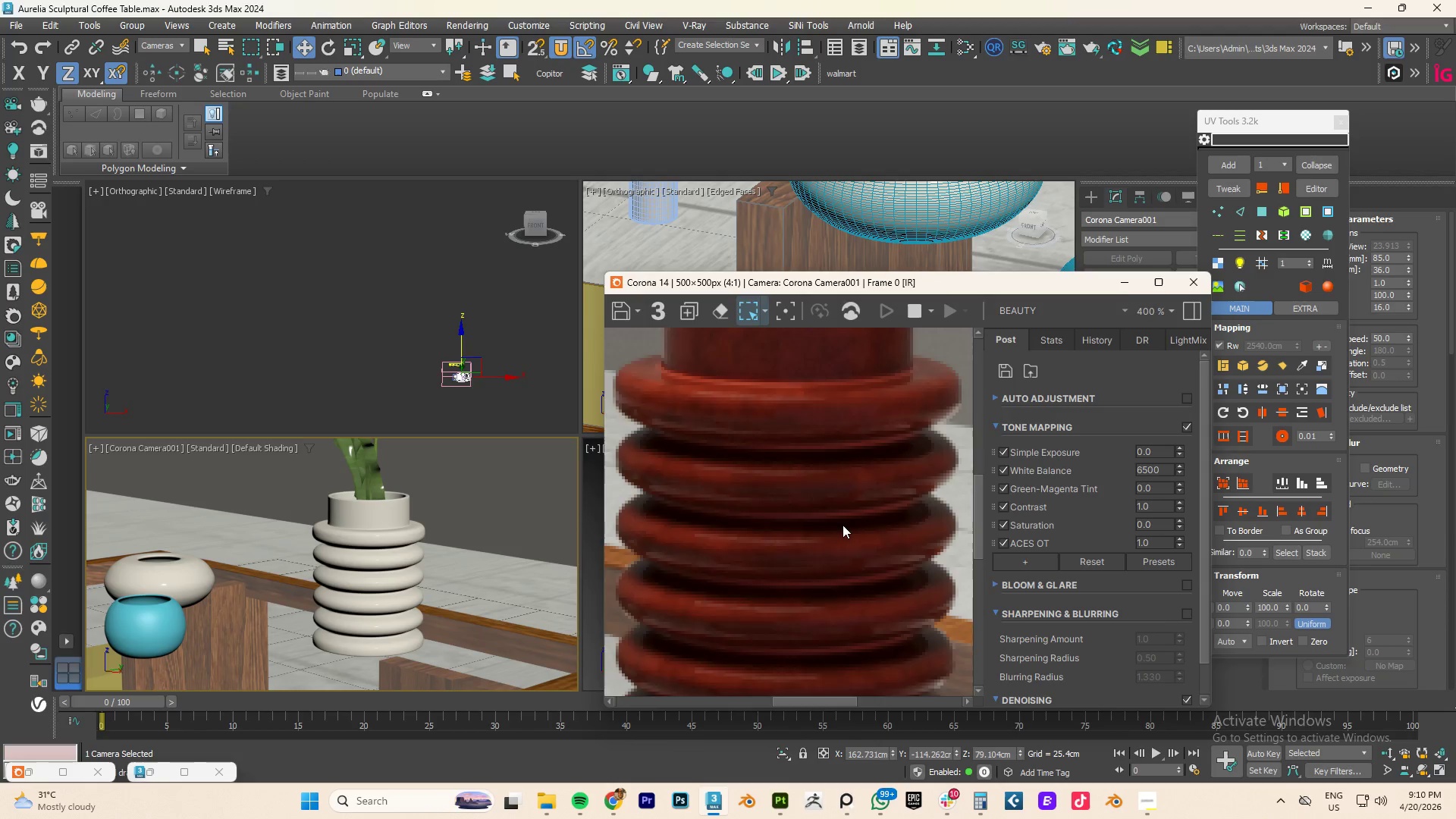 
scroll: coordinate [754, 536], scroll_direction: down, amount: 3.0
 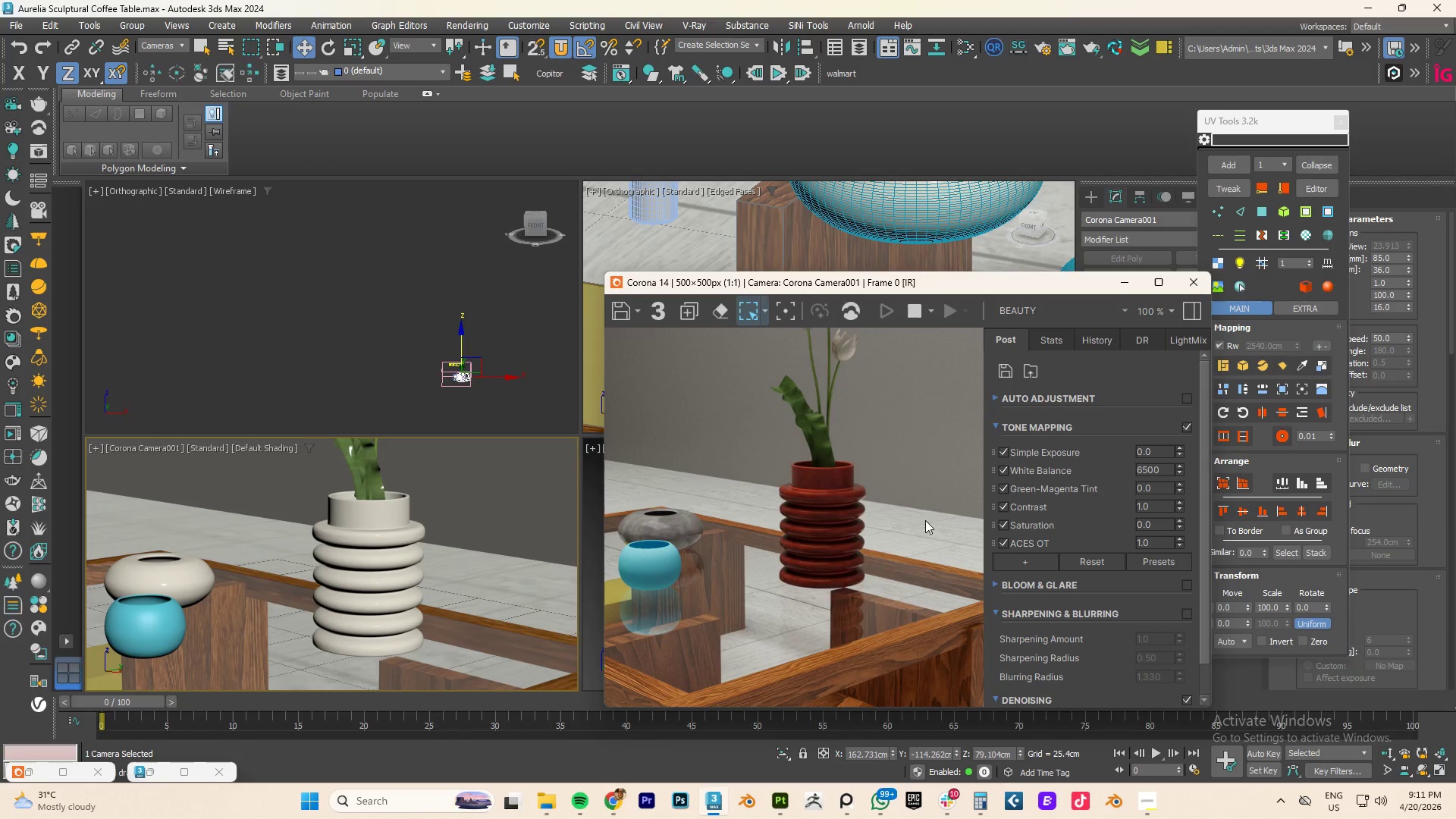 
wait(12.29)
 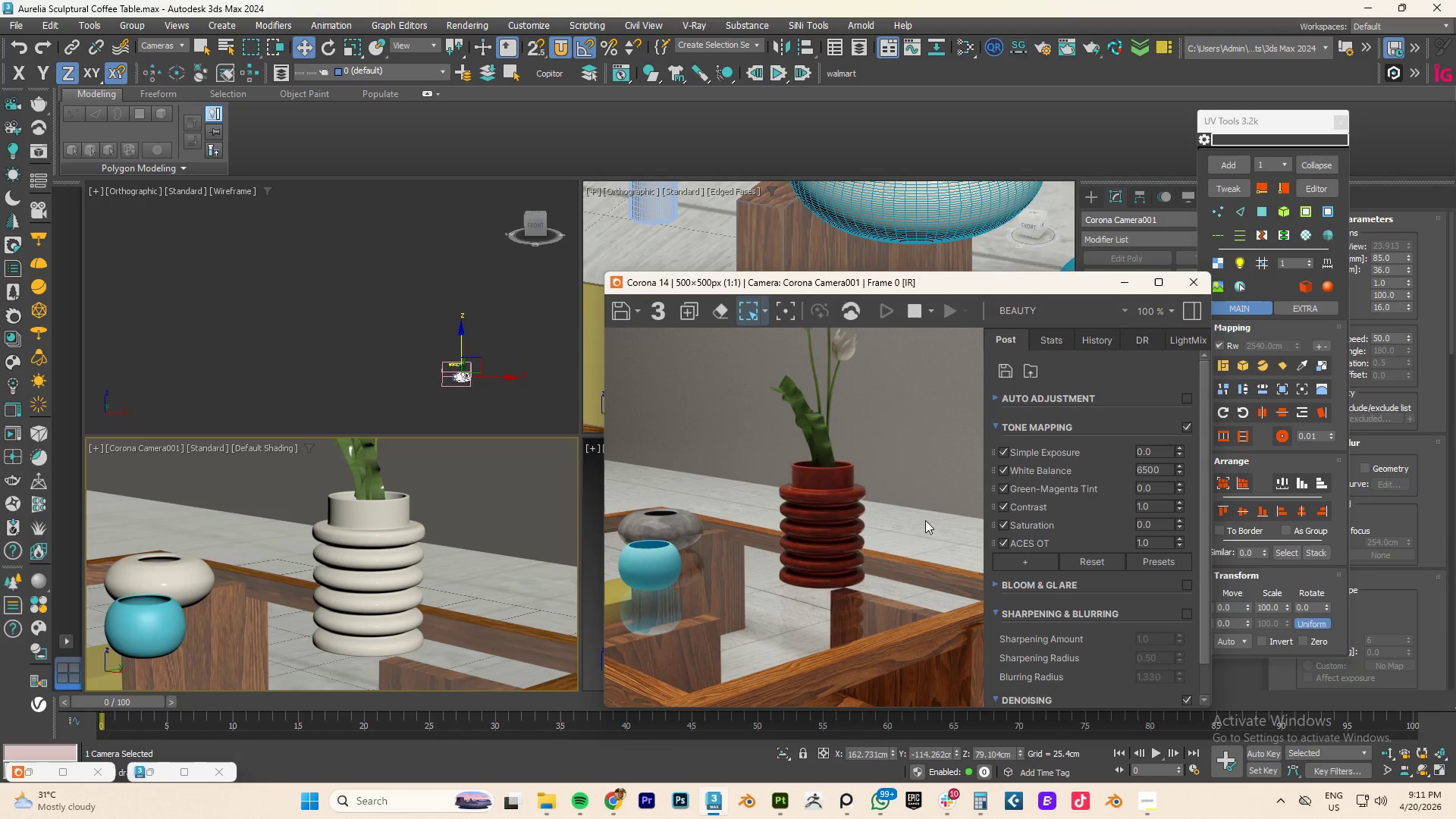 
scroll: coordinate [815, 498], scroll_direction: up, amount: 1.0
 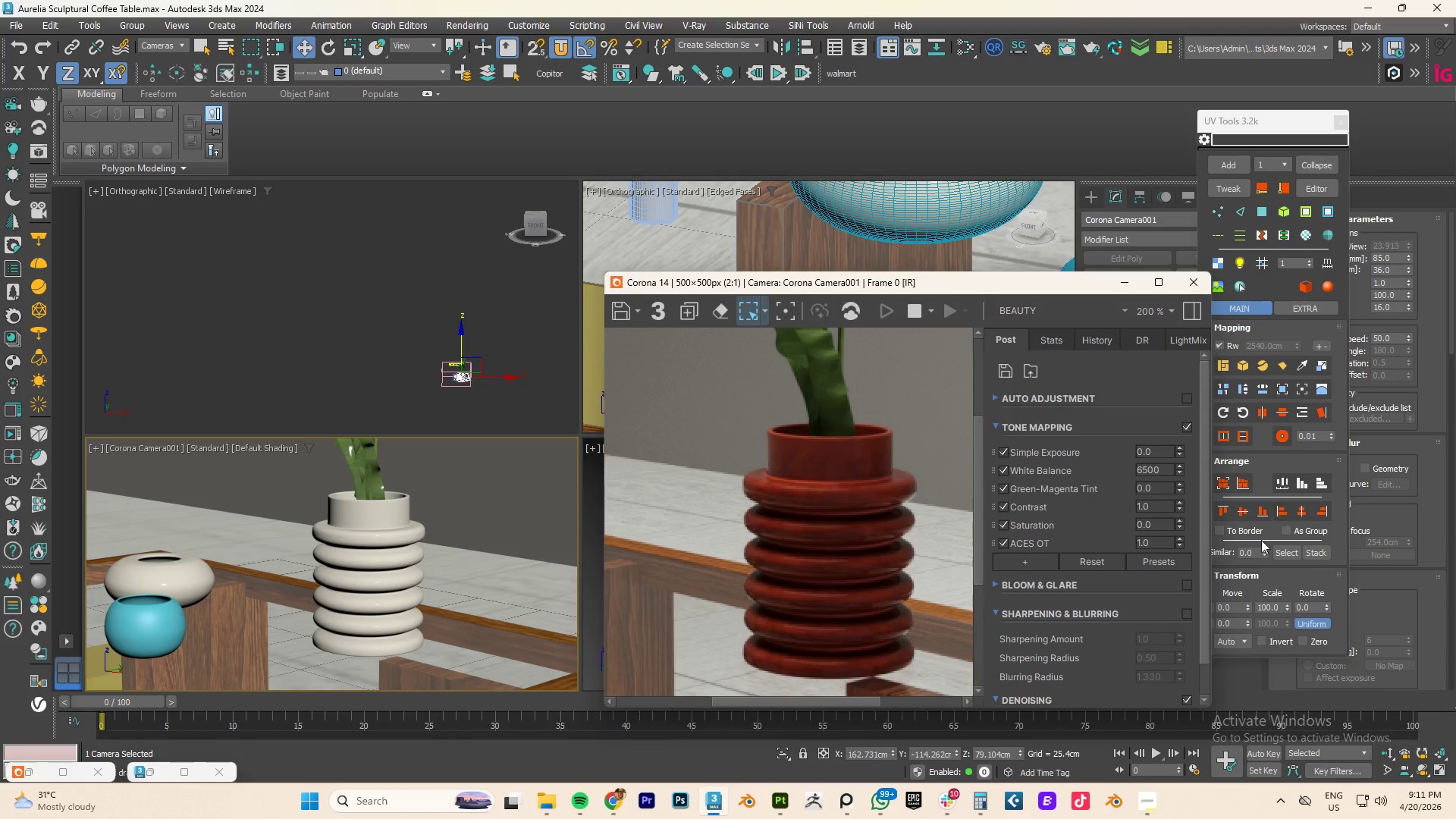 
wait(5.83)
 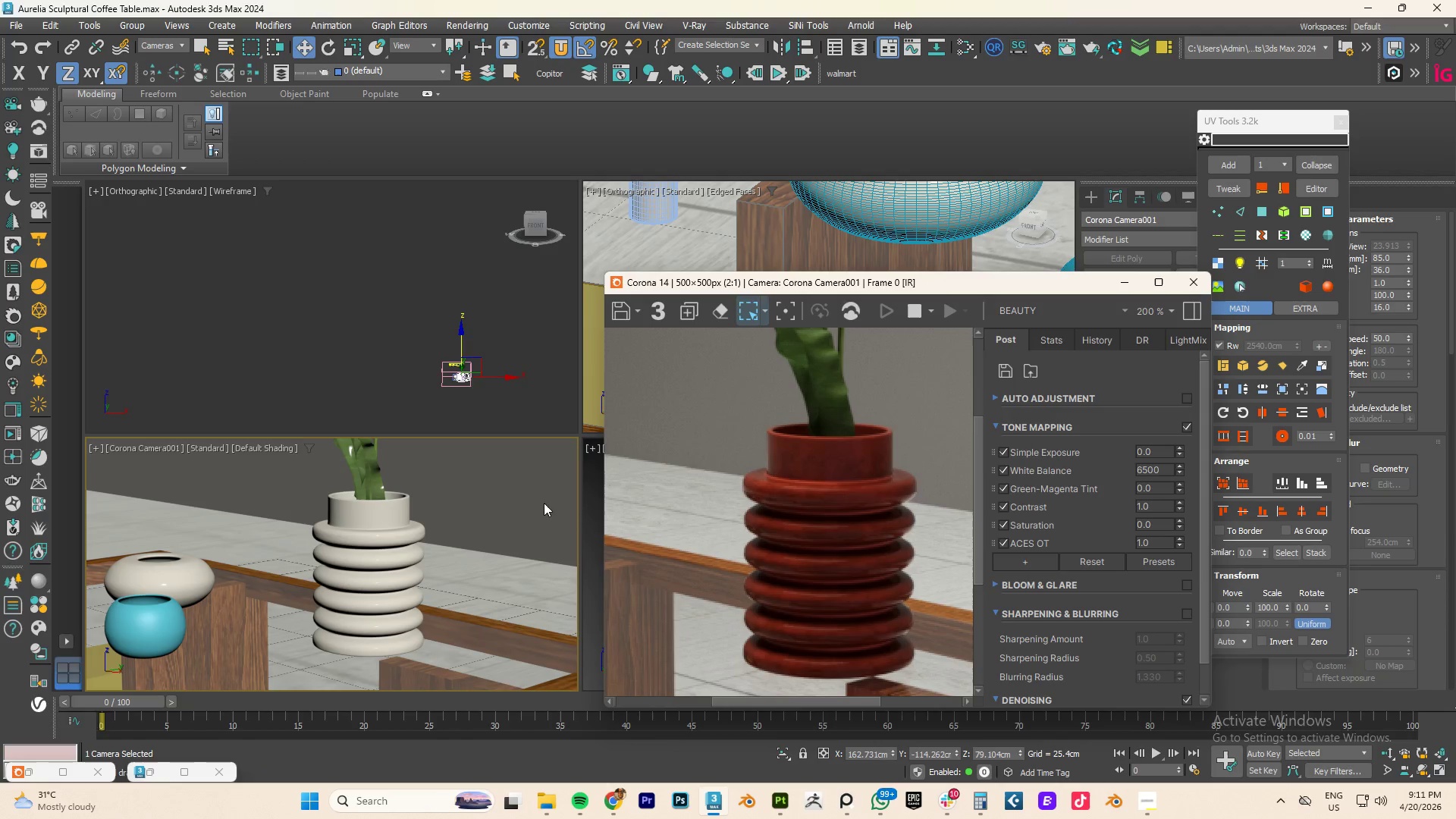 
left_click_drag(start_coordinate=[1288, 606], to_coordinate=[1280, 416])
 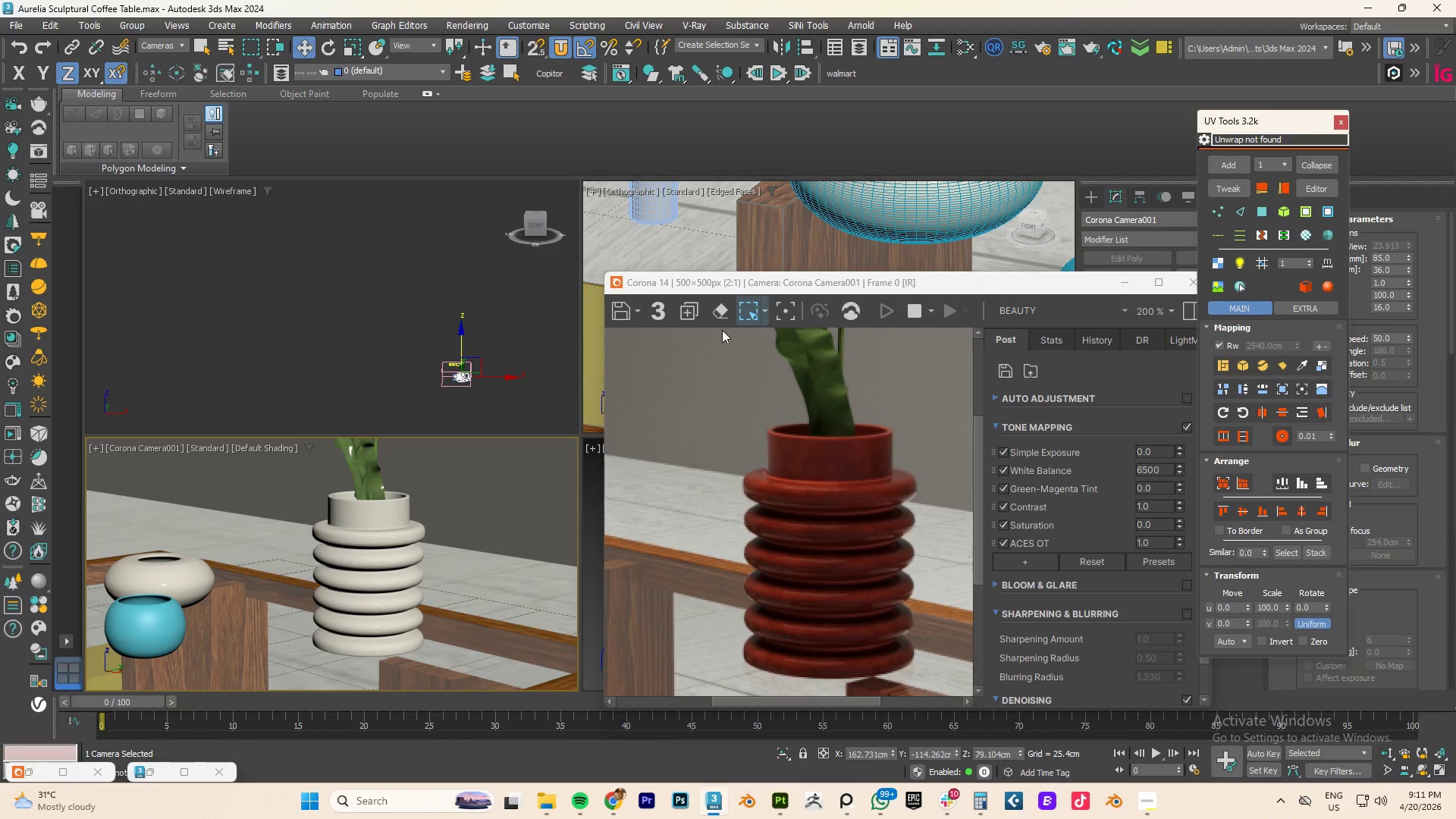 
left_click_drag(start_coordinate=[763, 281], to_coordinate=[761, 417])
 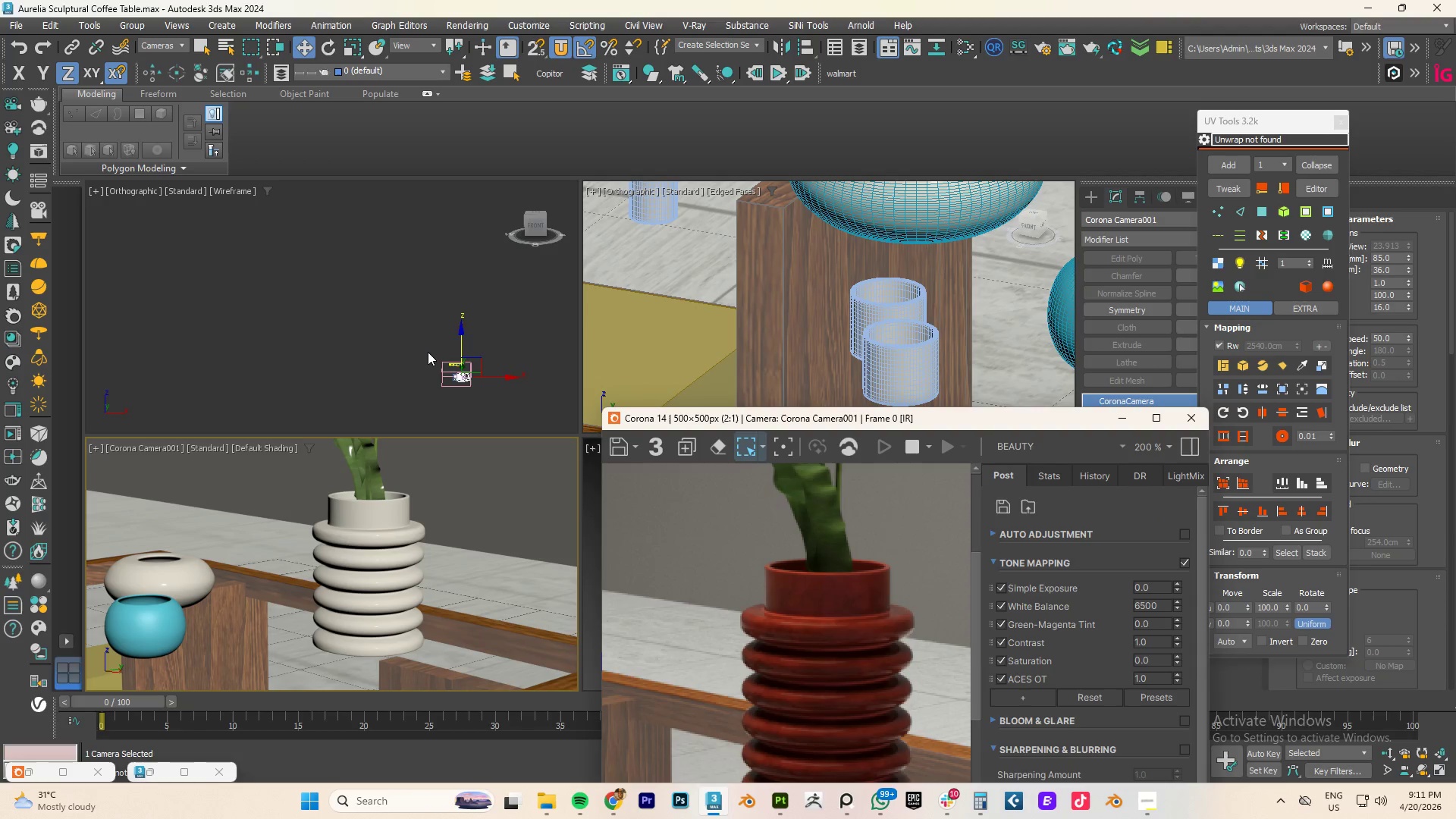 
scroll: coordinate [362, 307], scroll_direction: up, amount: 14.0
 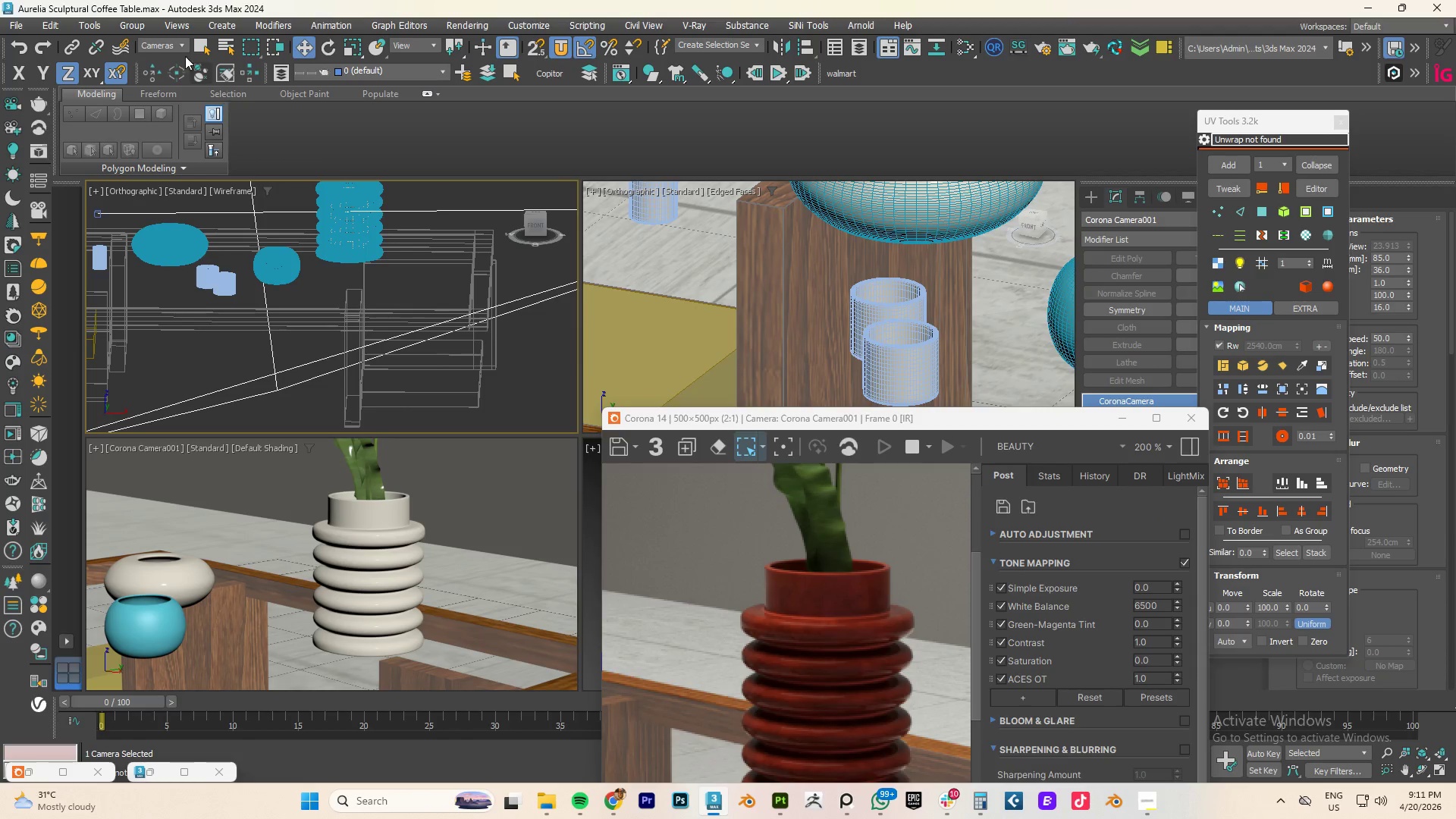 
left_click([171, 44])
 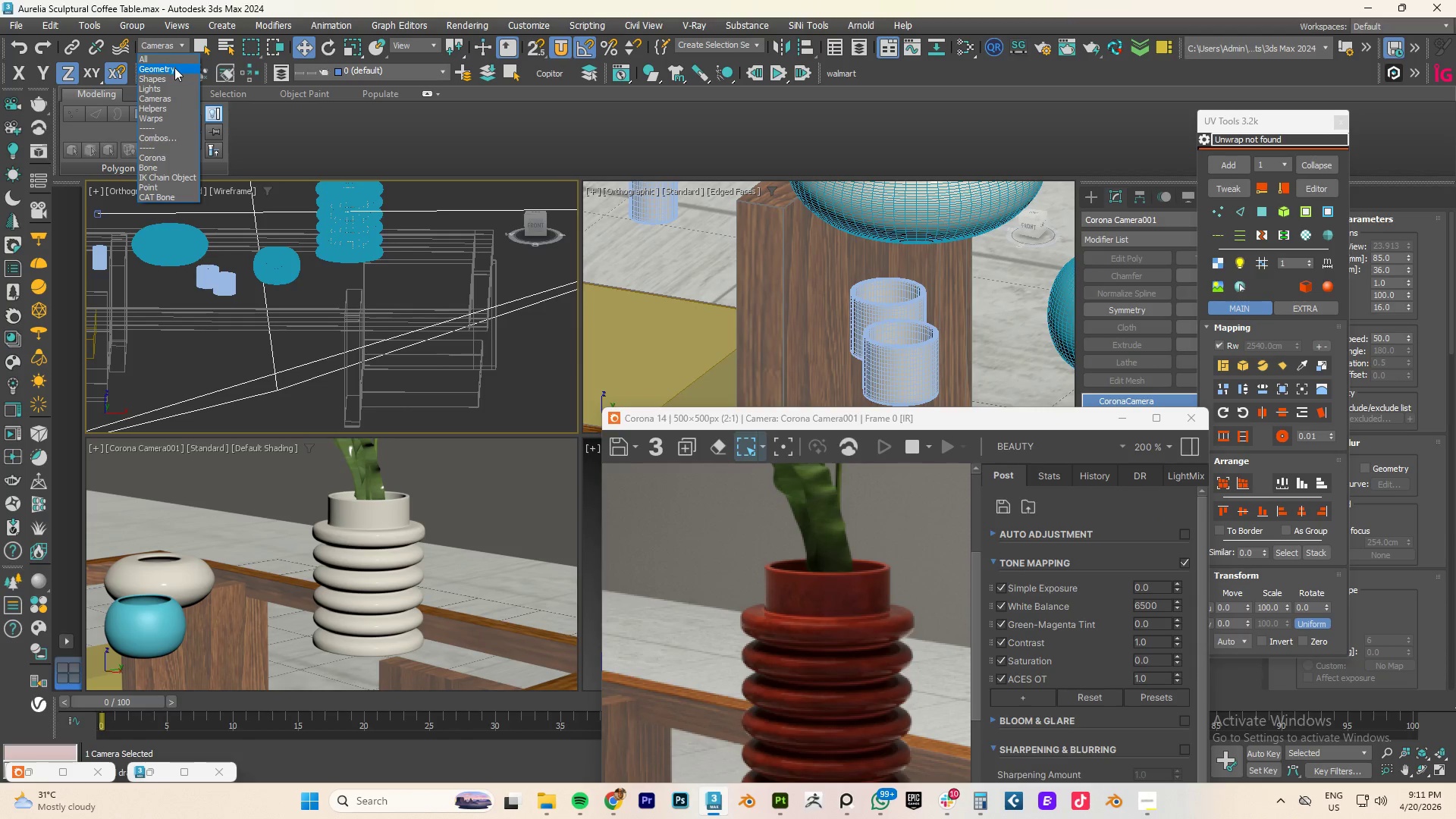 
left_click([169, 71])
 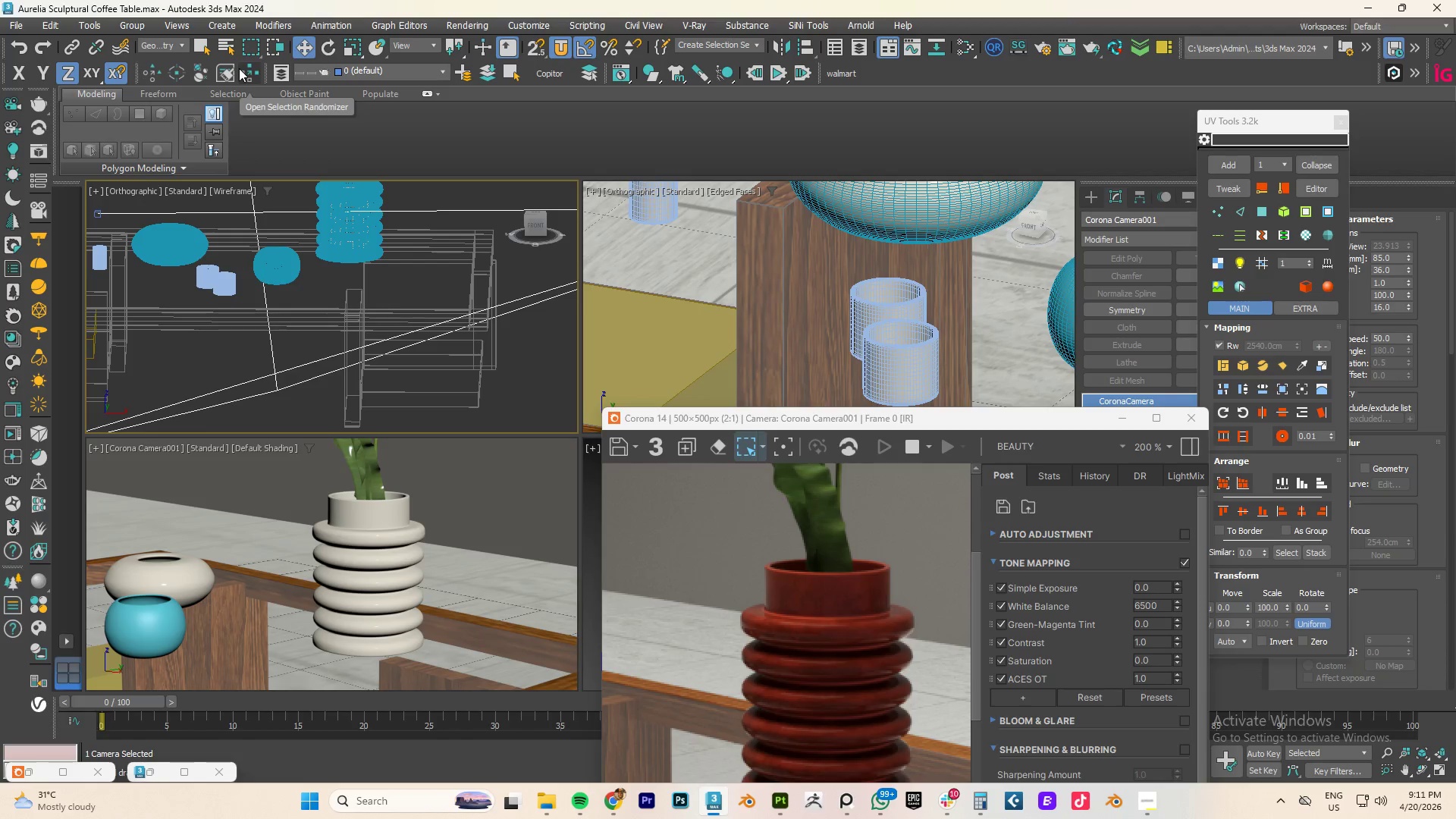 
wait(7.99)
 